 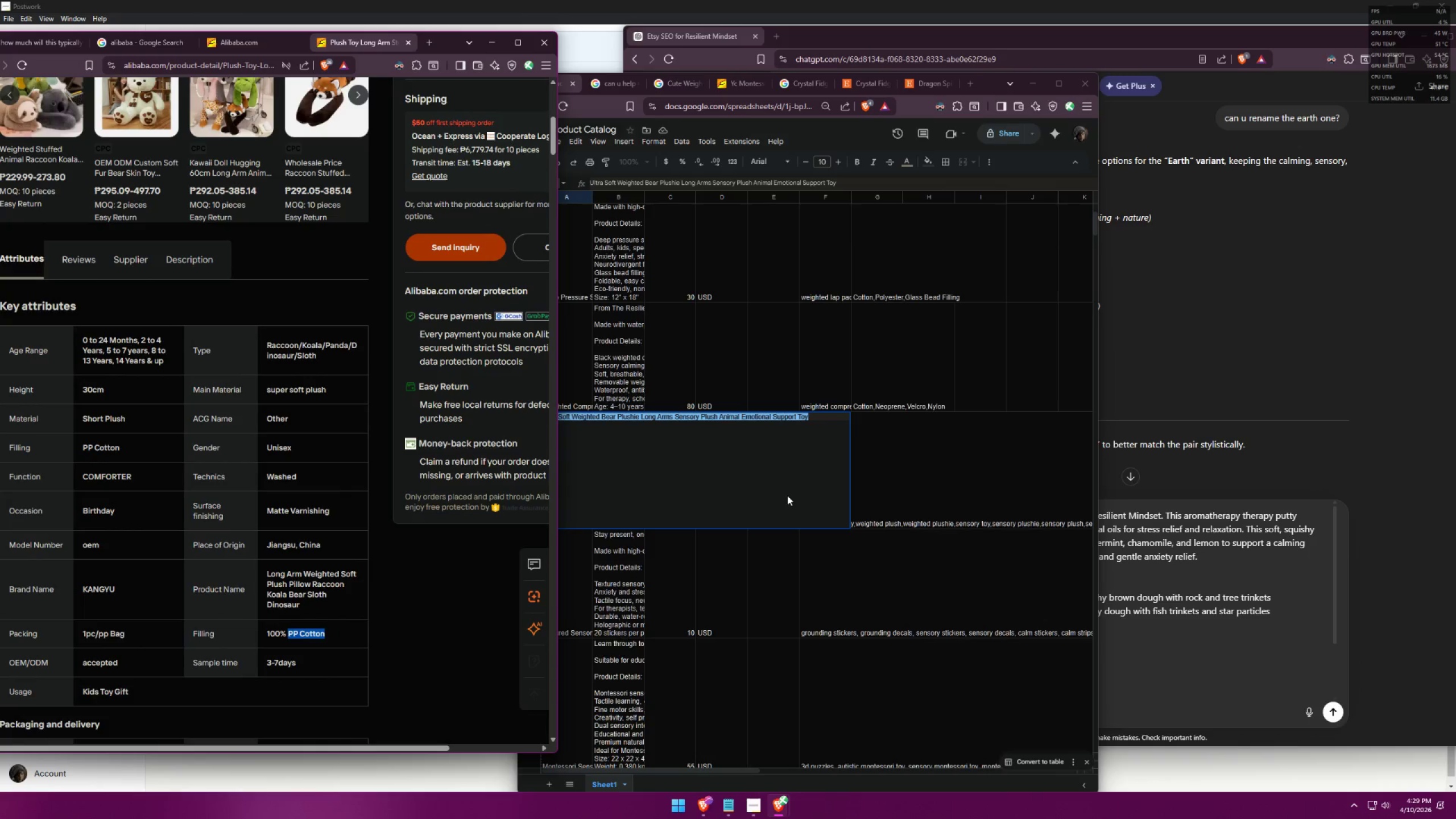 
left_click([903, 440])
 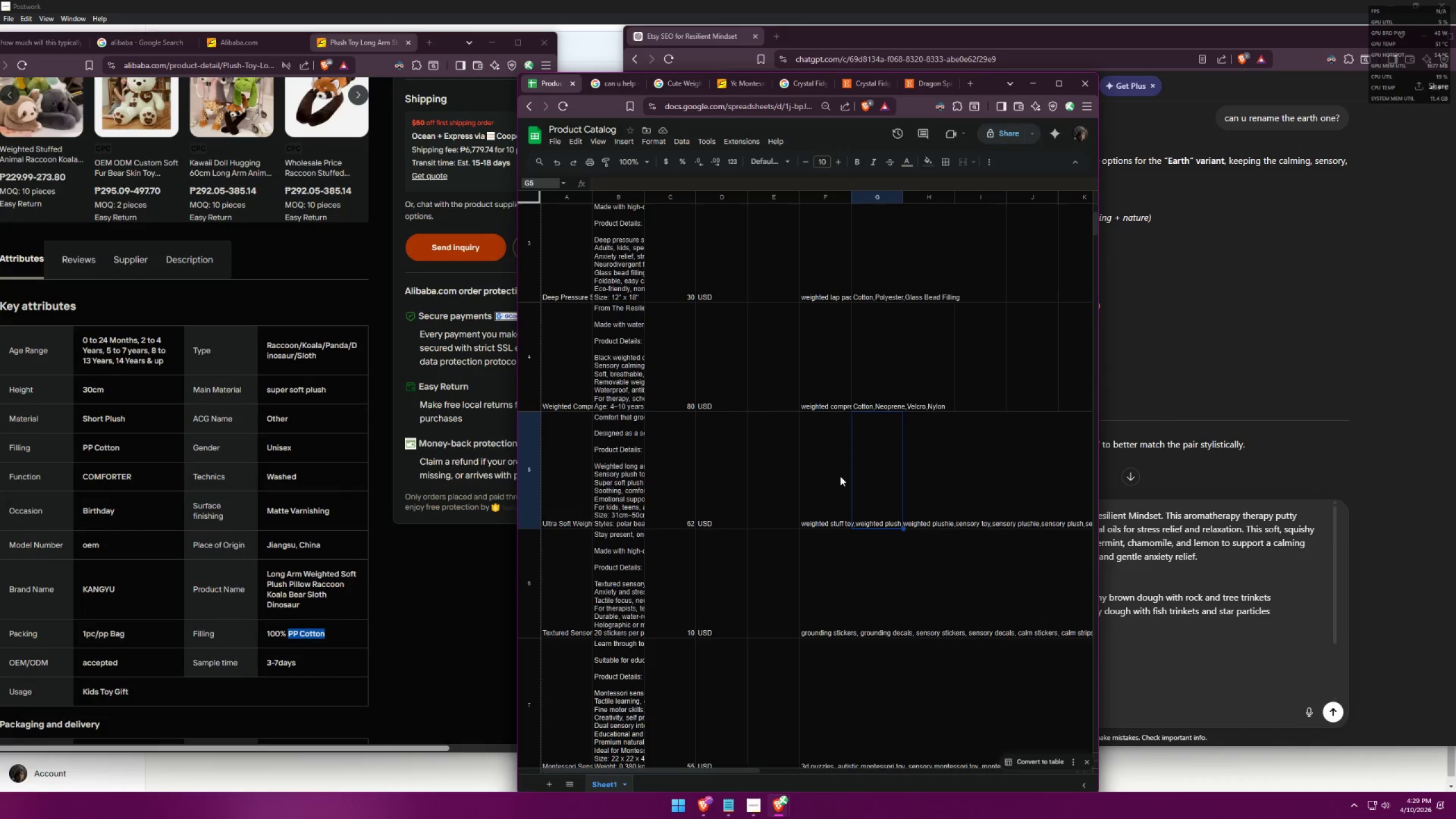 
left_click([810, 482])
 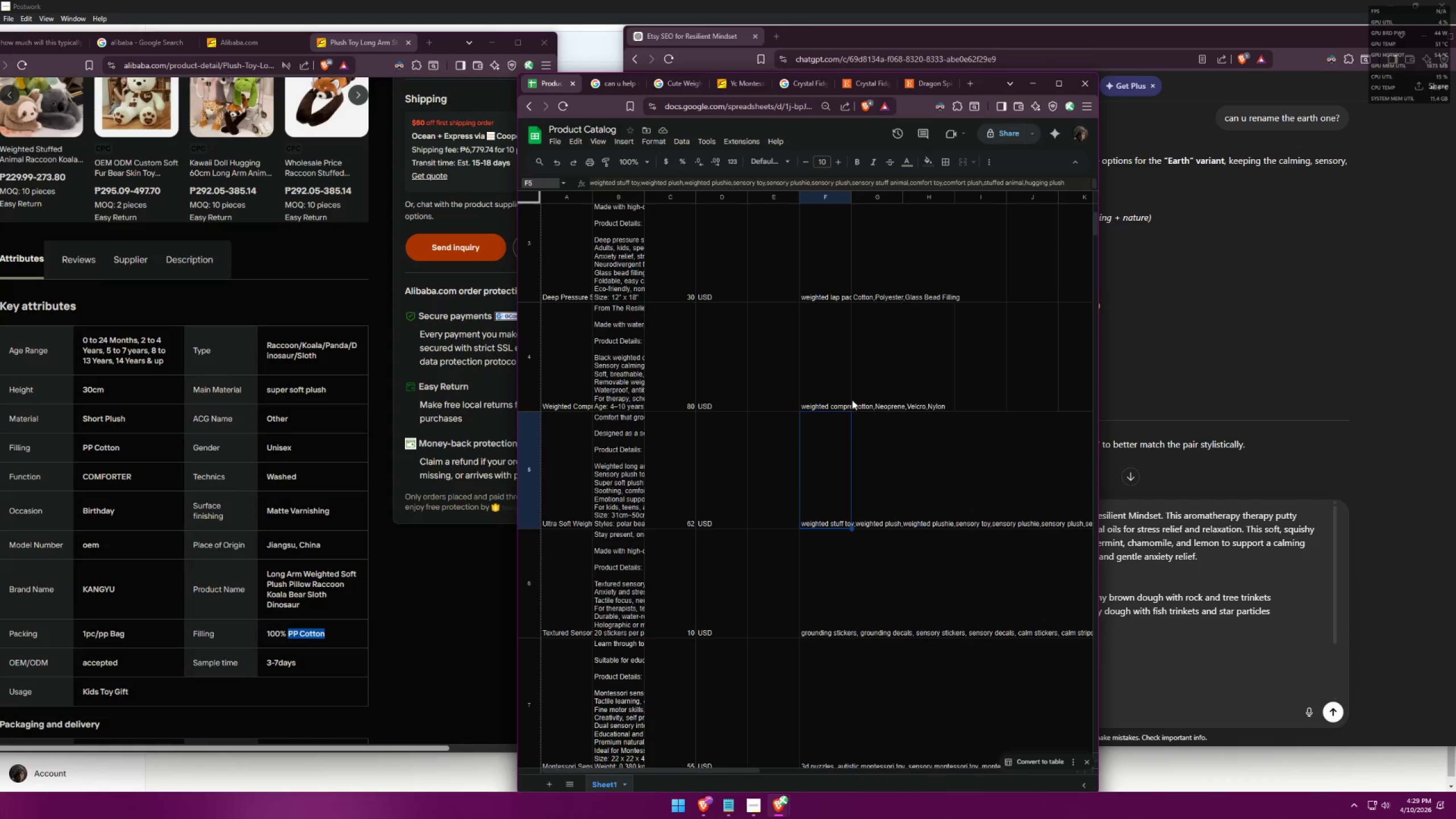 
double_click([812, 485])
 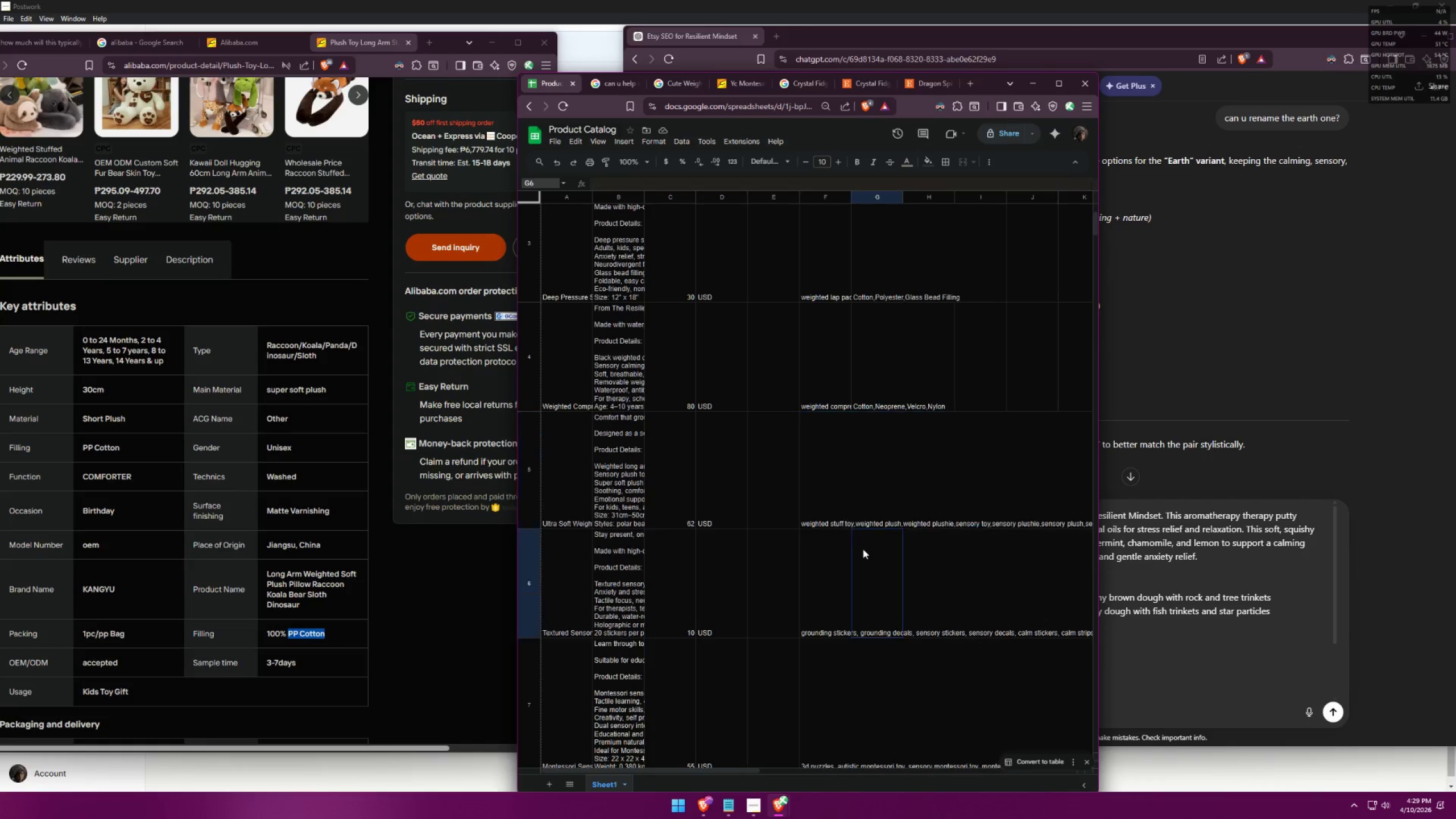 
double_click([886, 460])
 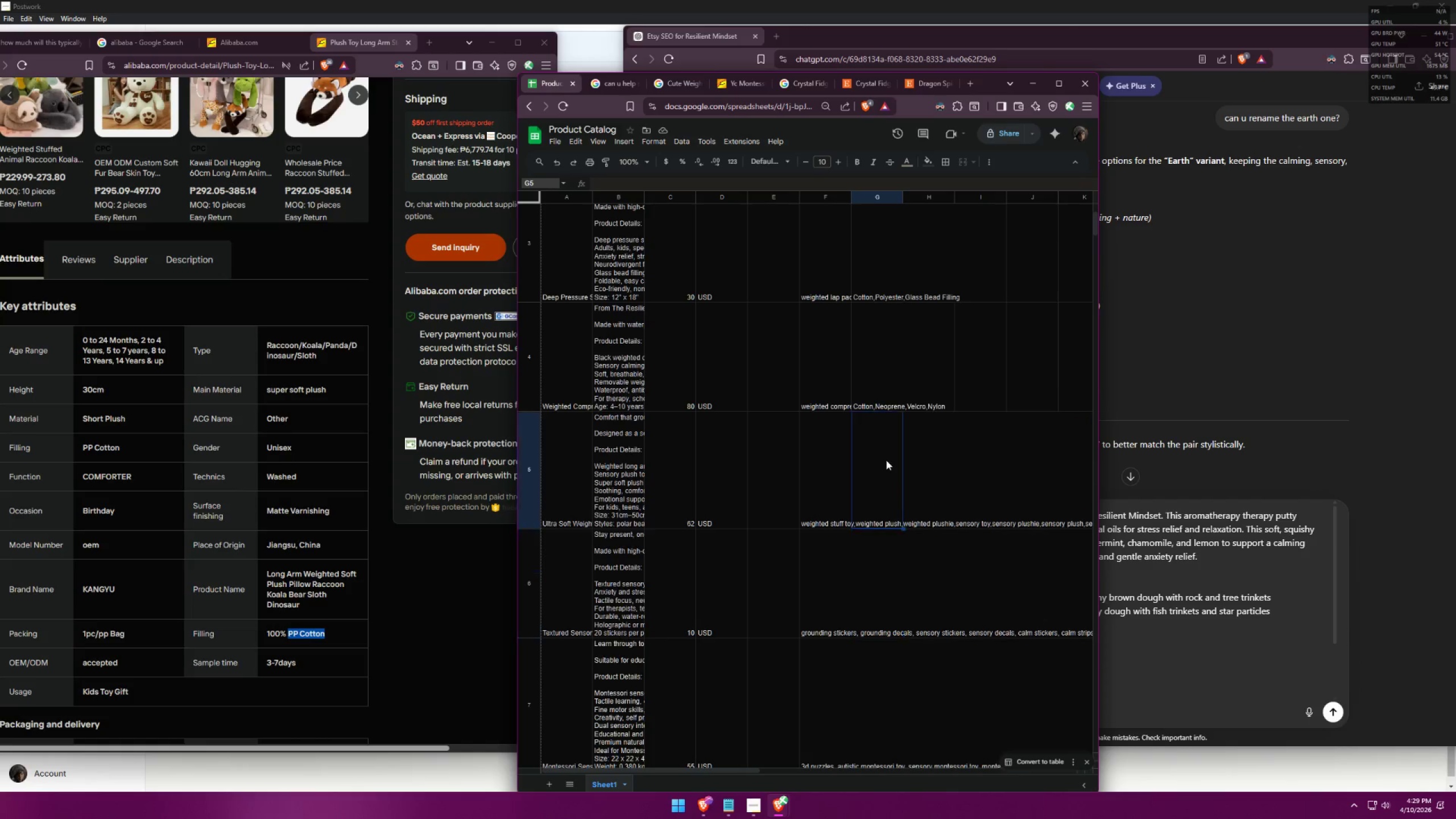 
triple_click([886, 460])
 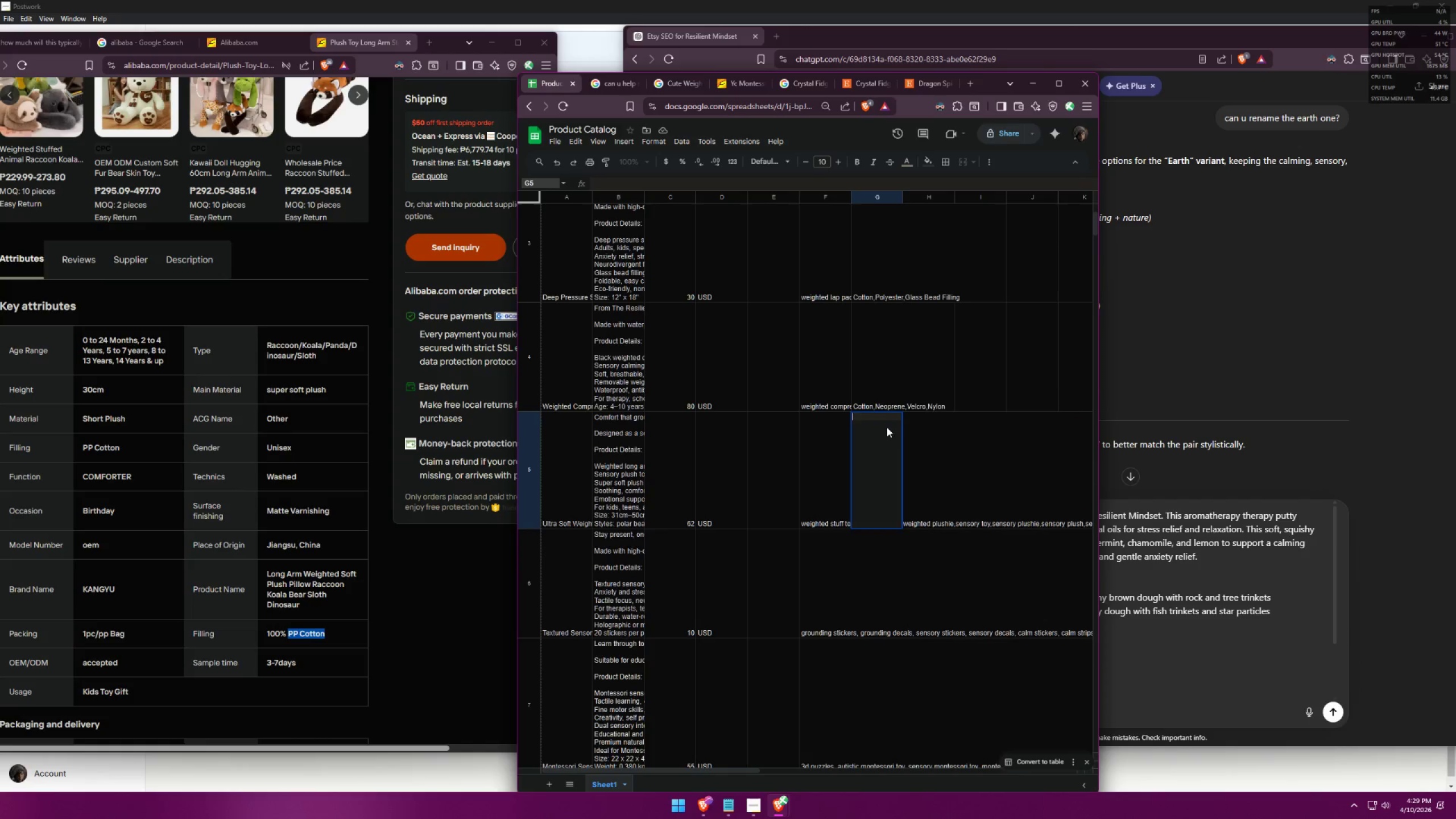 
key(Control+ControlLeft)
 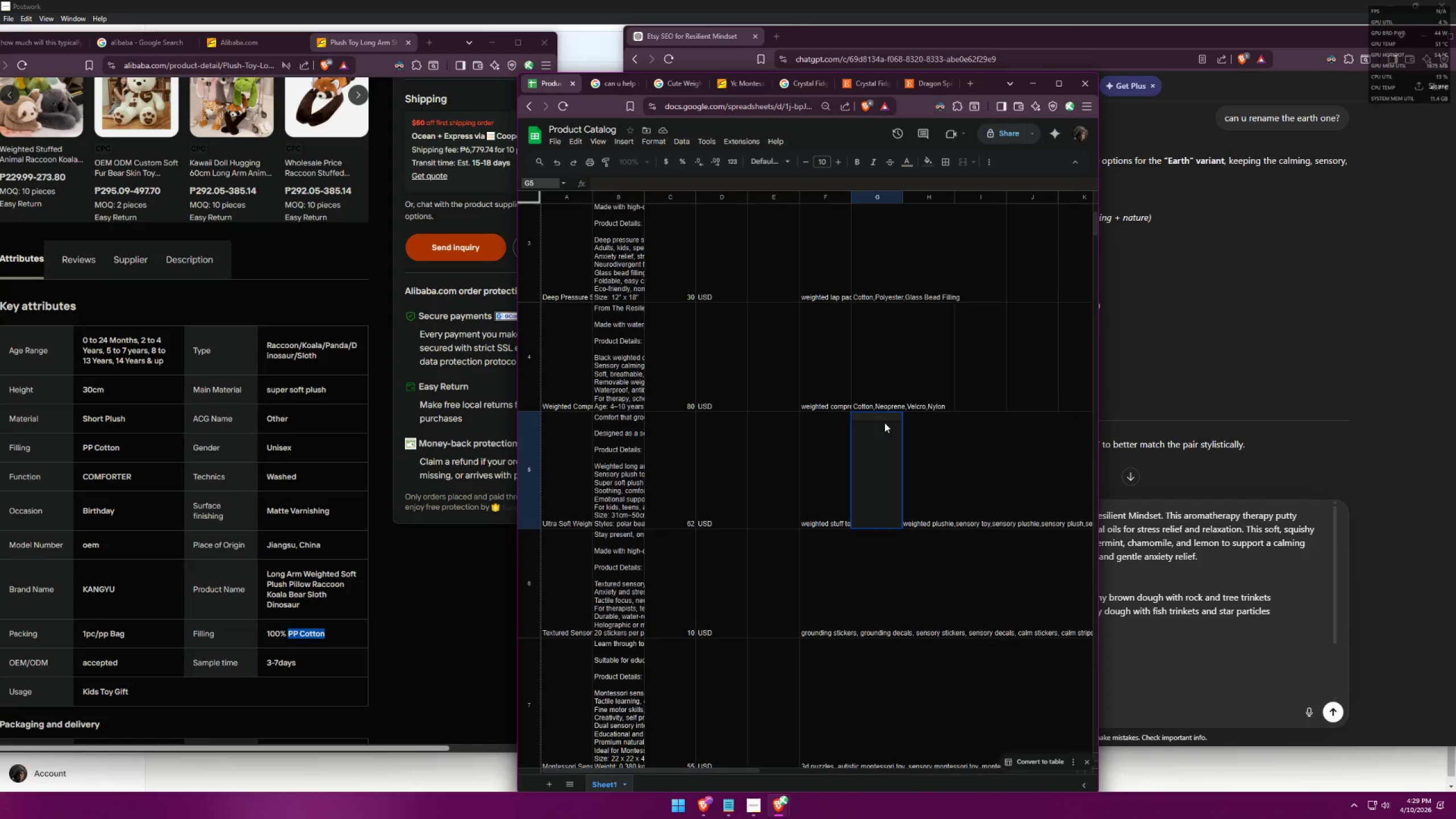 
key(Control+V)
 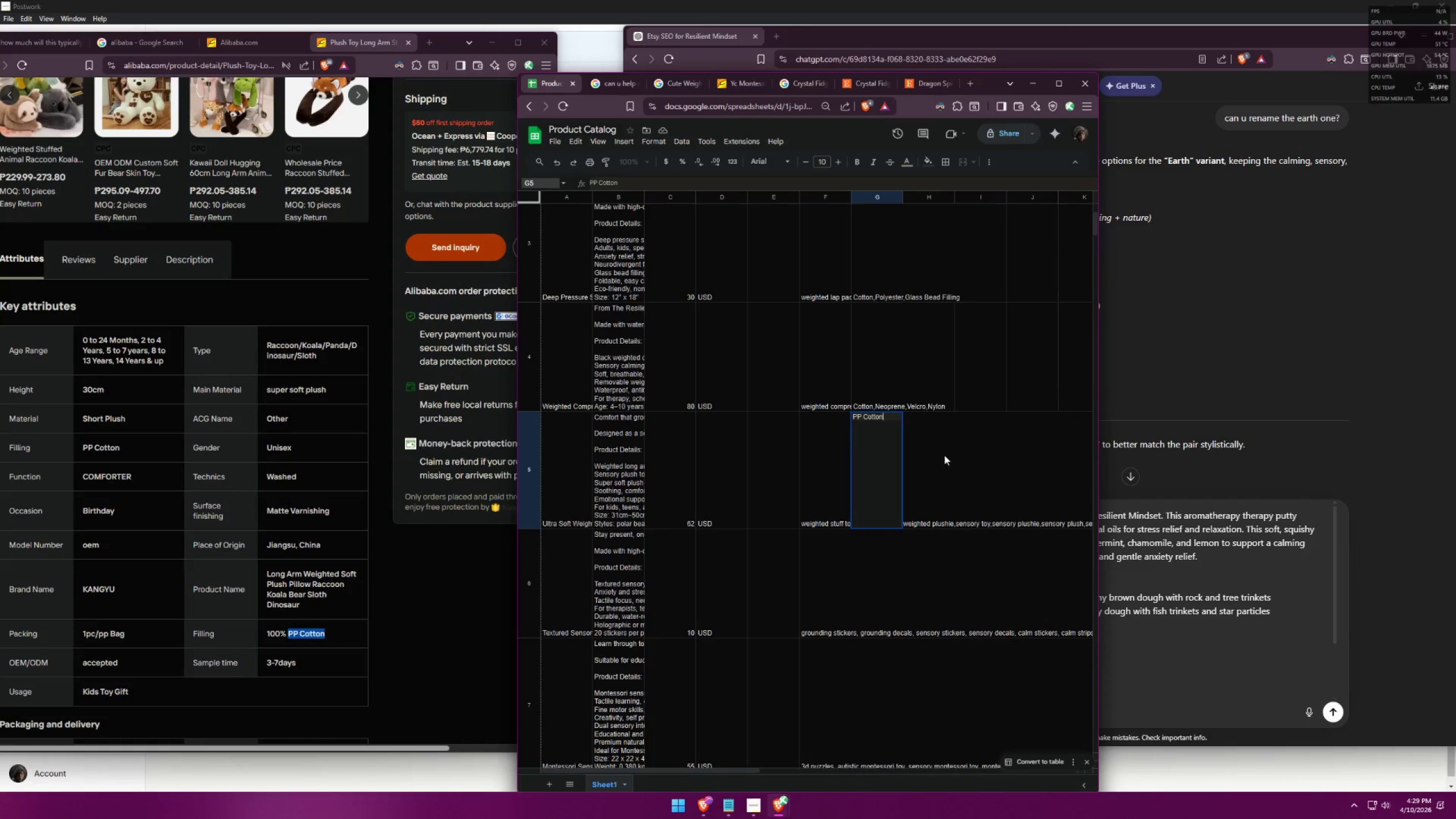 
left_click([946, 454])
 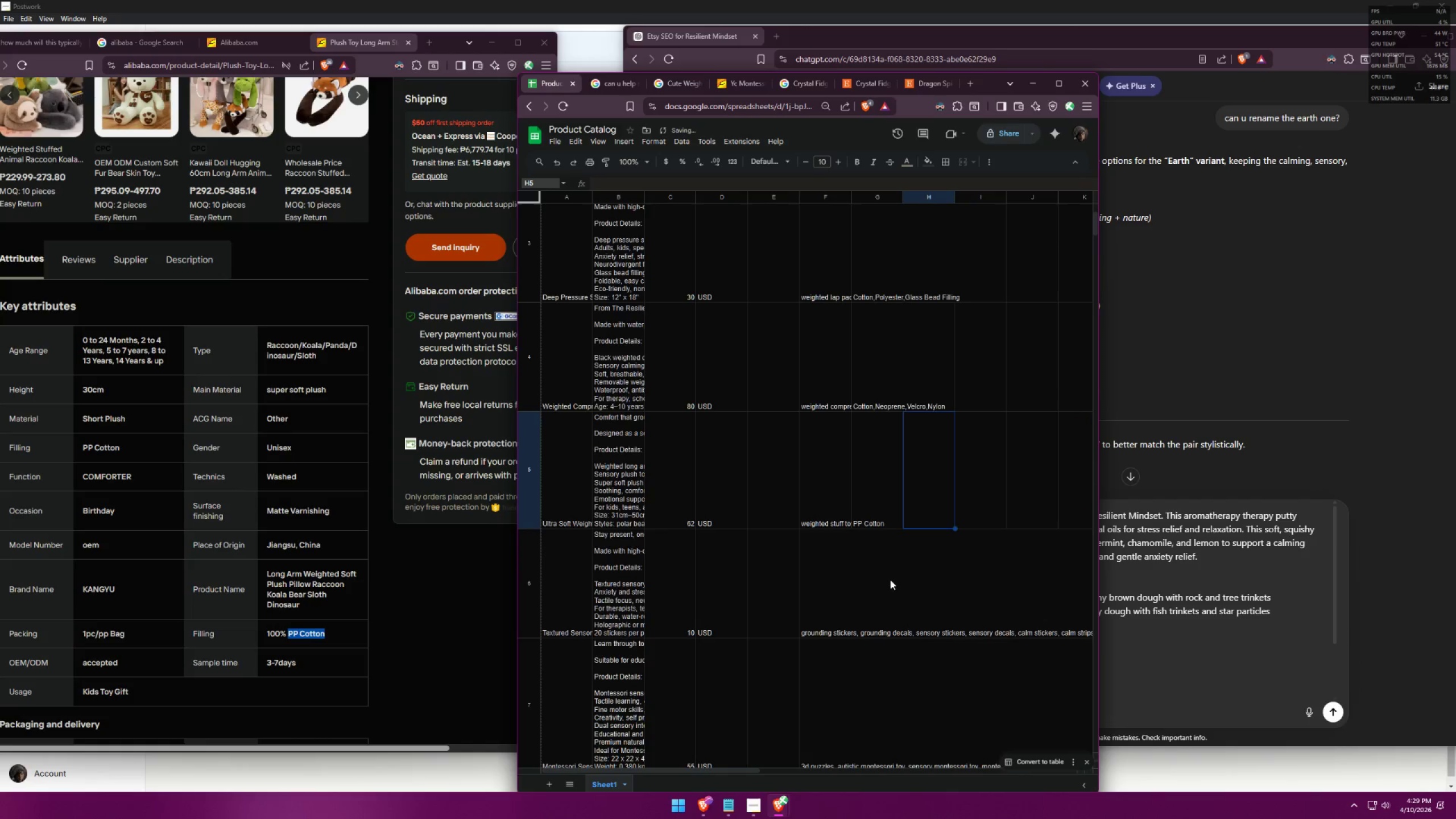 
left_click([836, 471])
 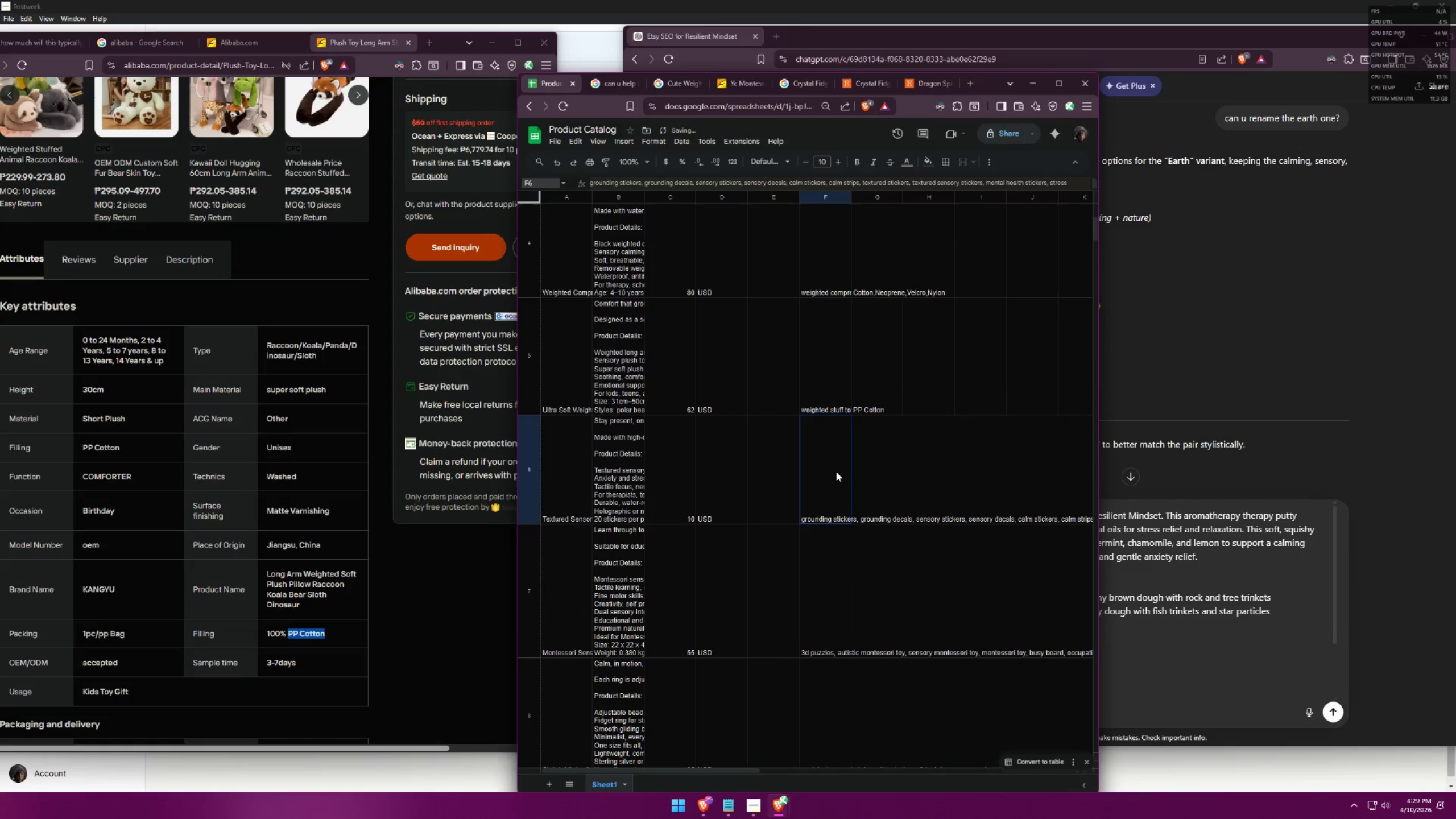 
scroll: coordinate [881, 543], scroll_direction: down, amount: 2.0
 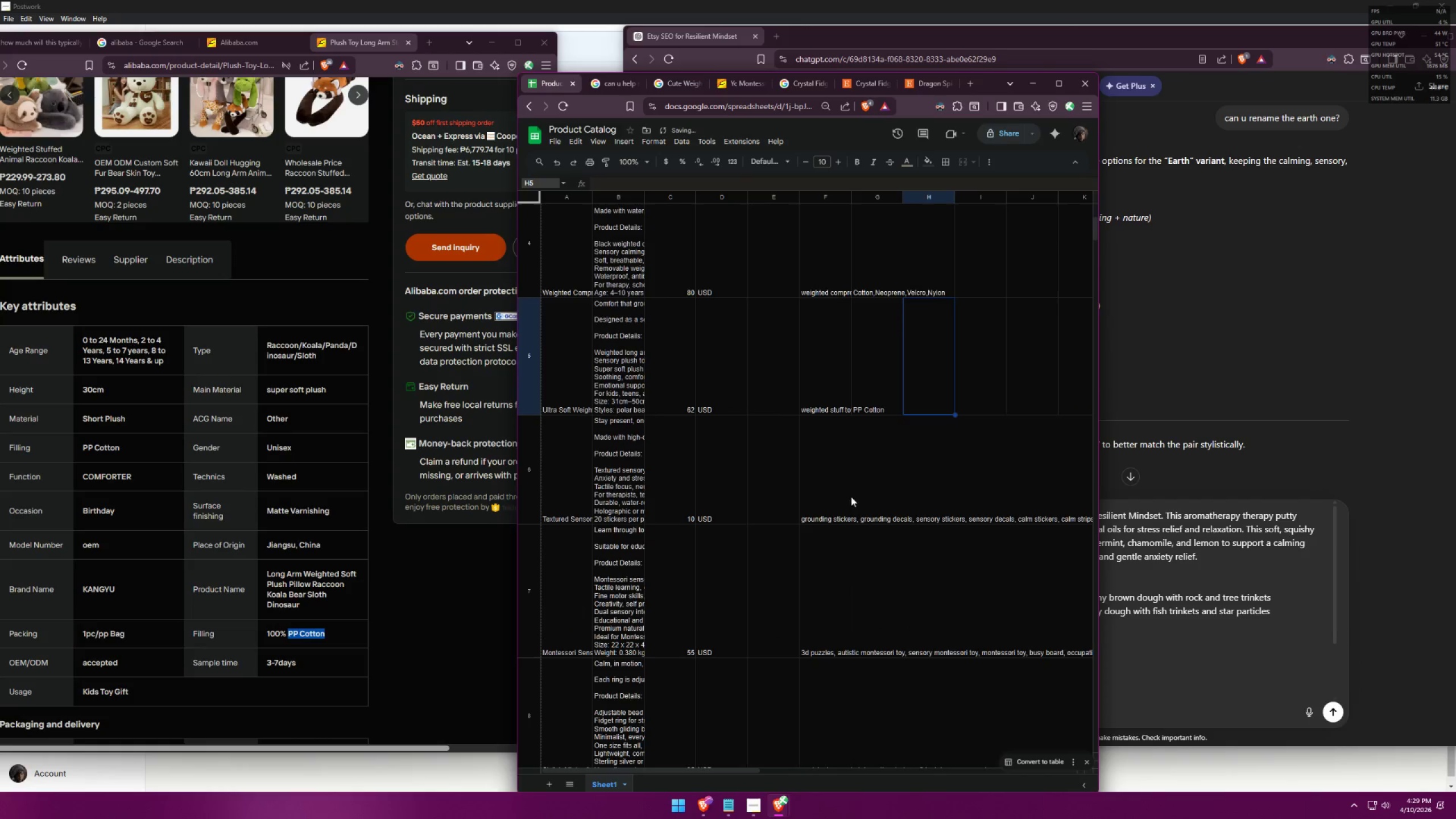 
double_click([836, 471])
 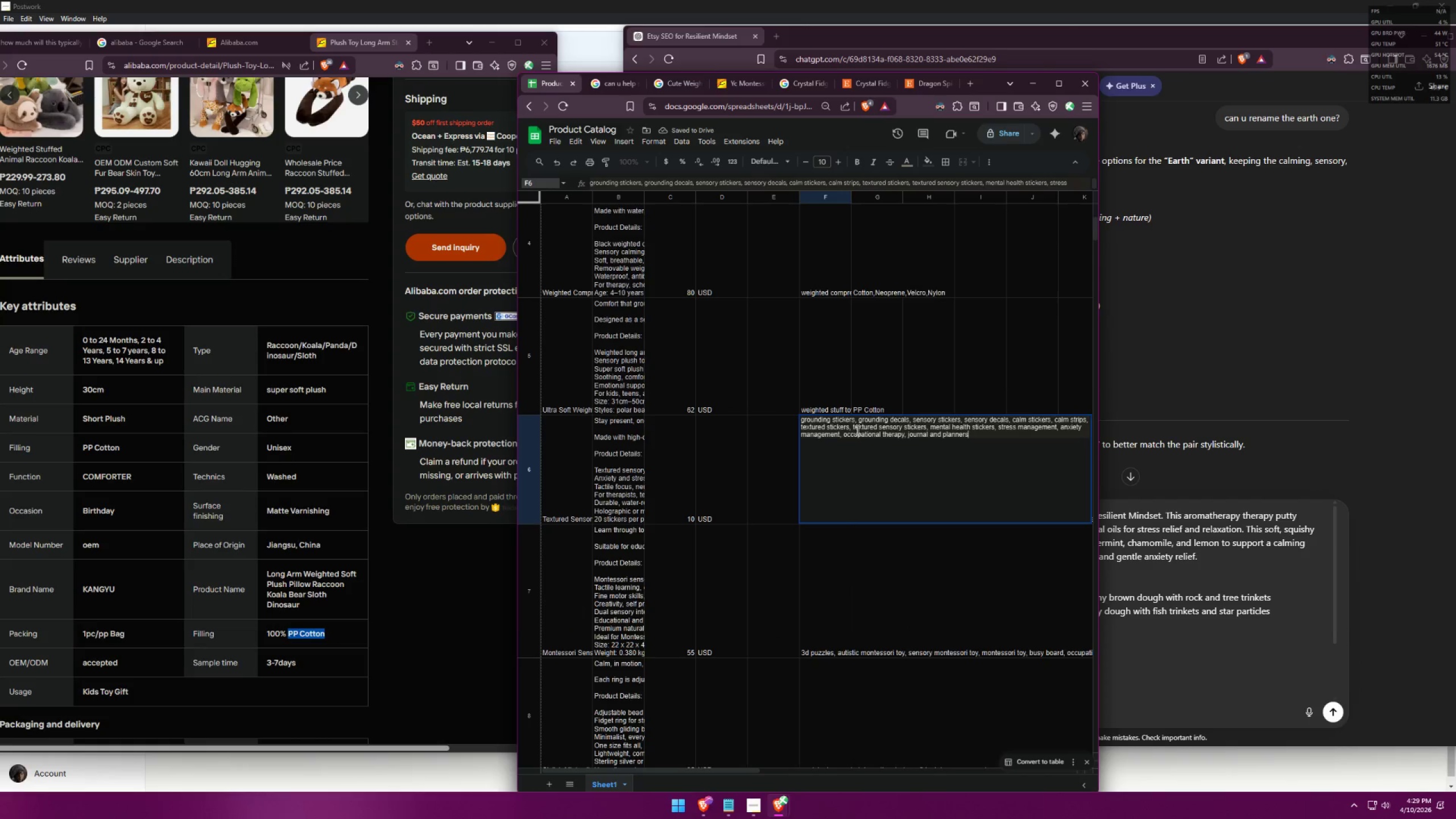 
left_click([858, 421])
 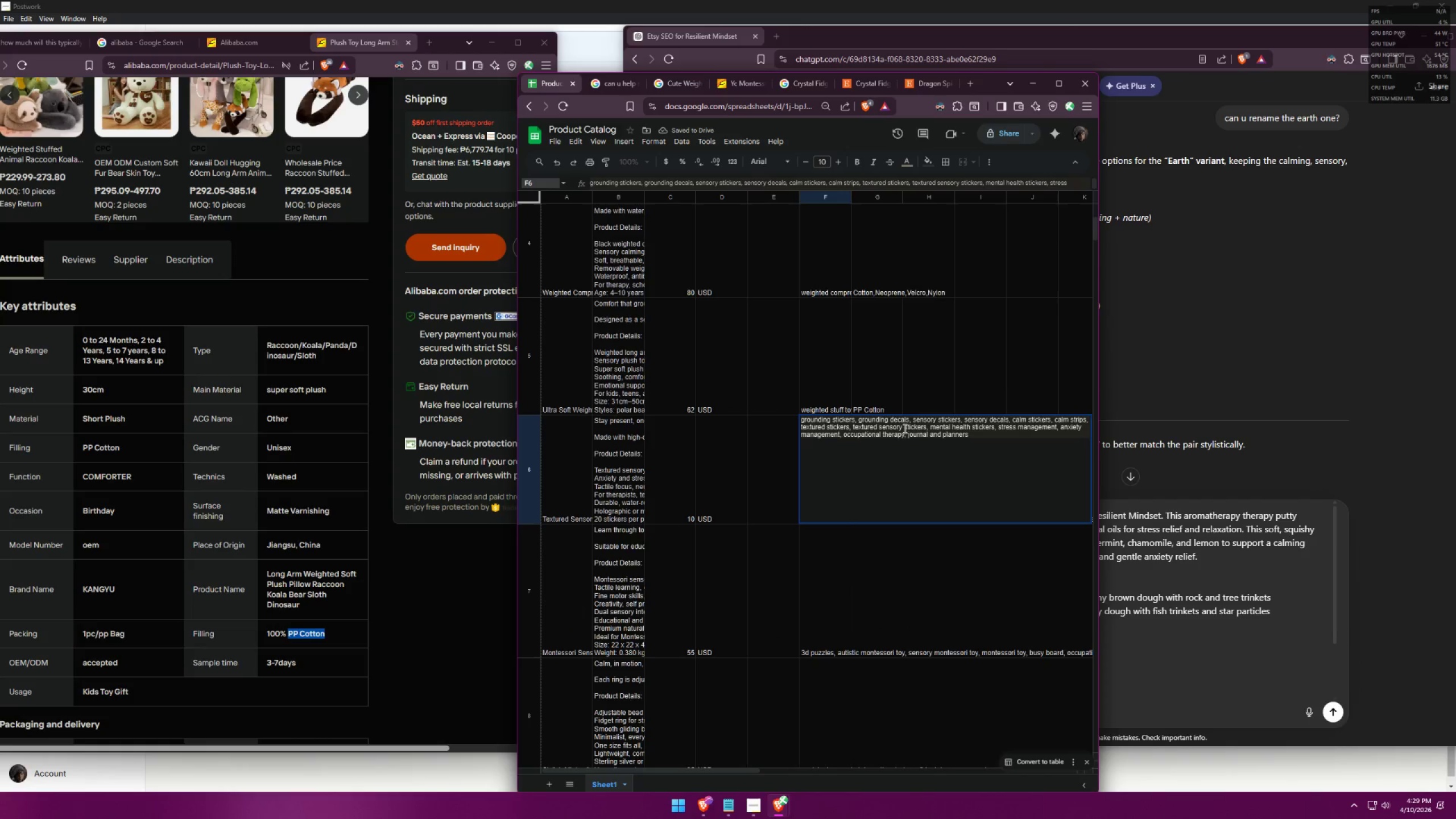 
key(Backspace)
 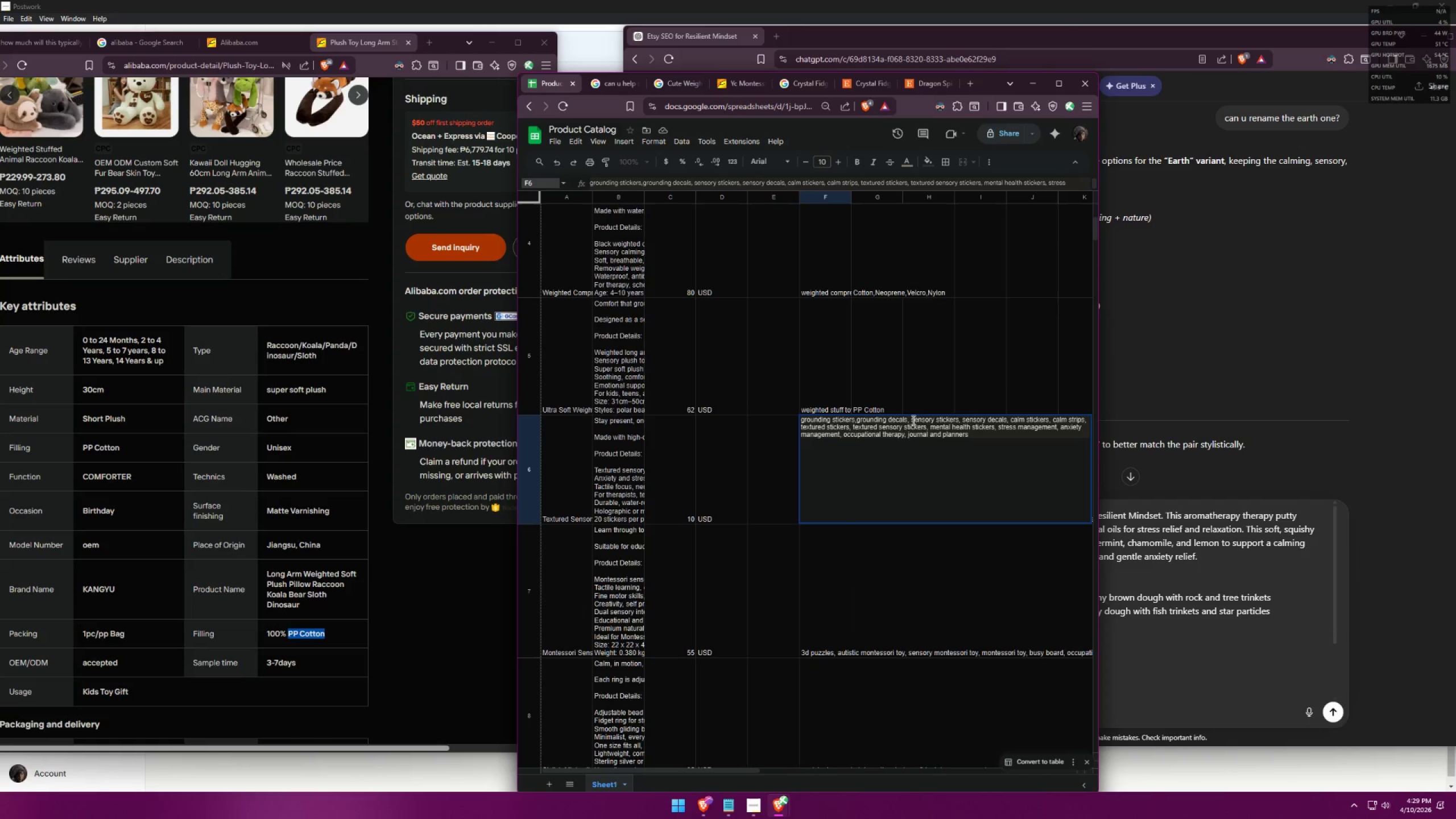 
left_click([911, 419])
 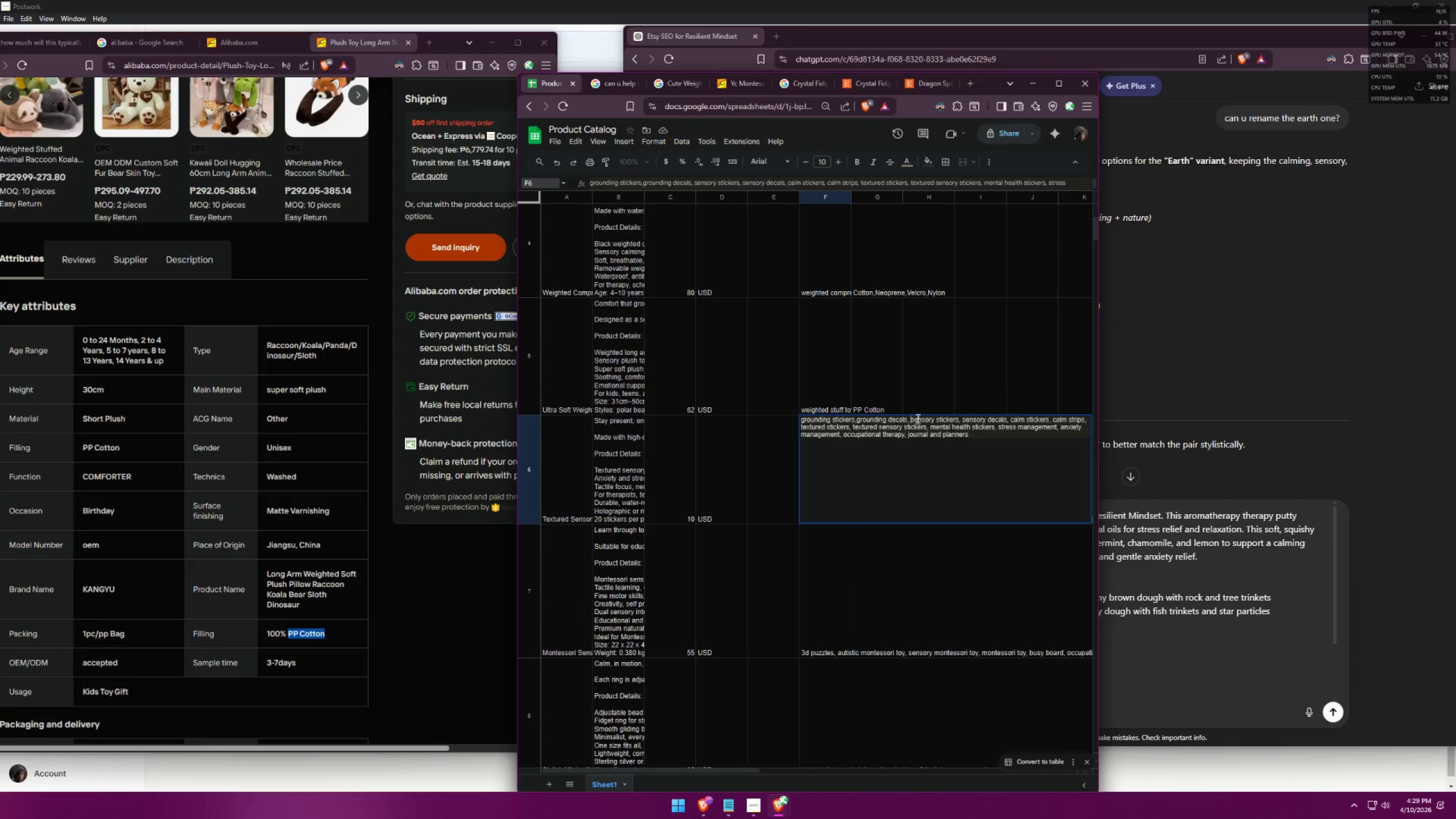 
key(Backspace)
 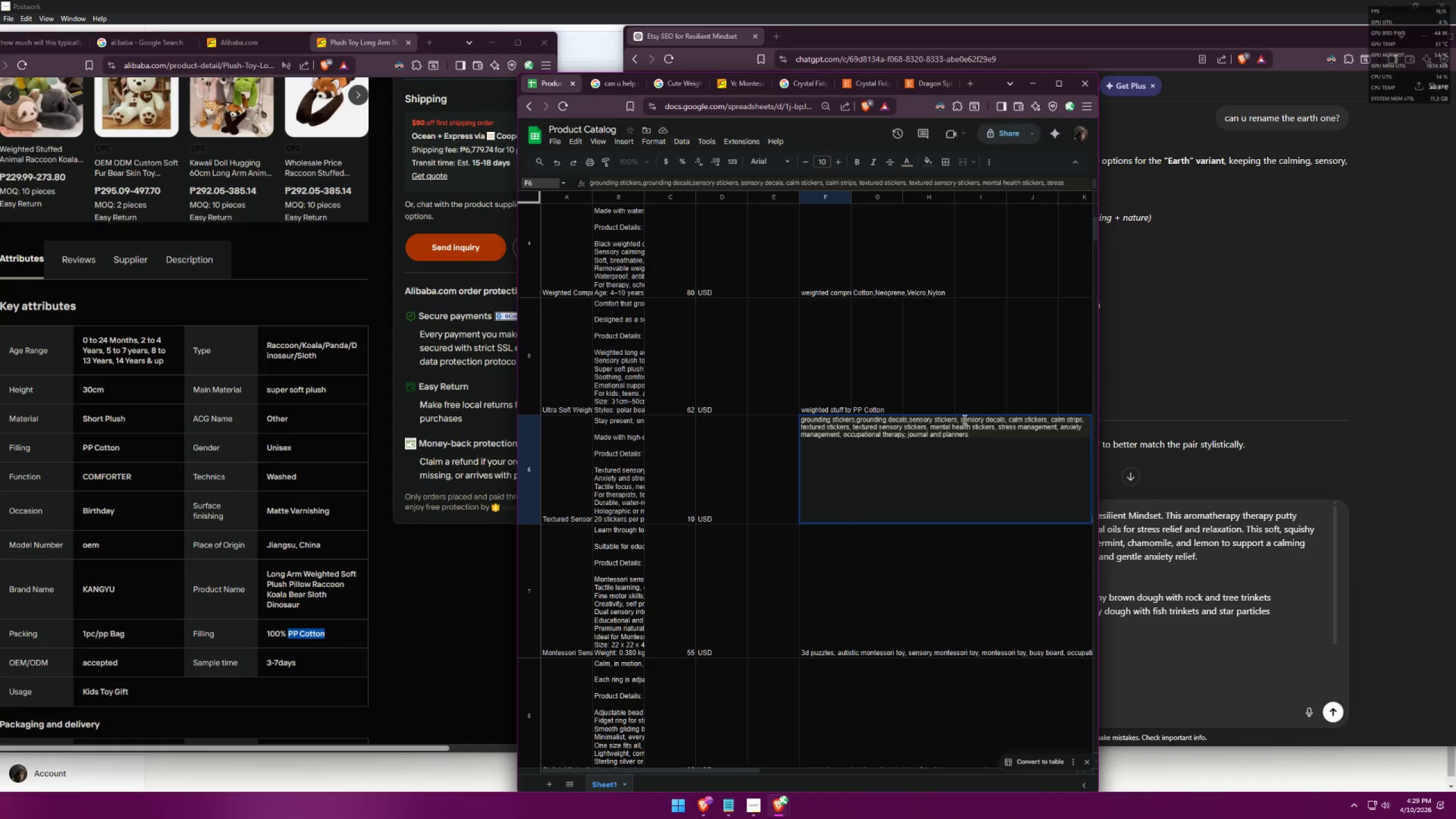 
left_click([961, 419])
 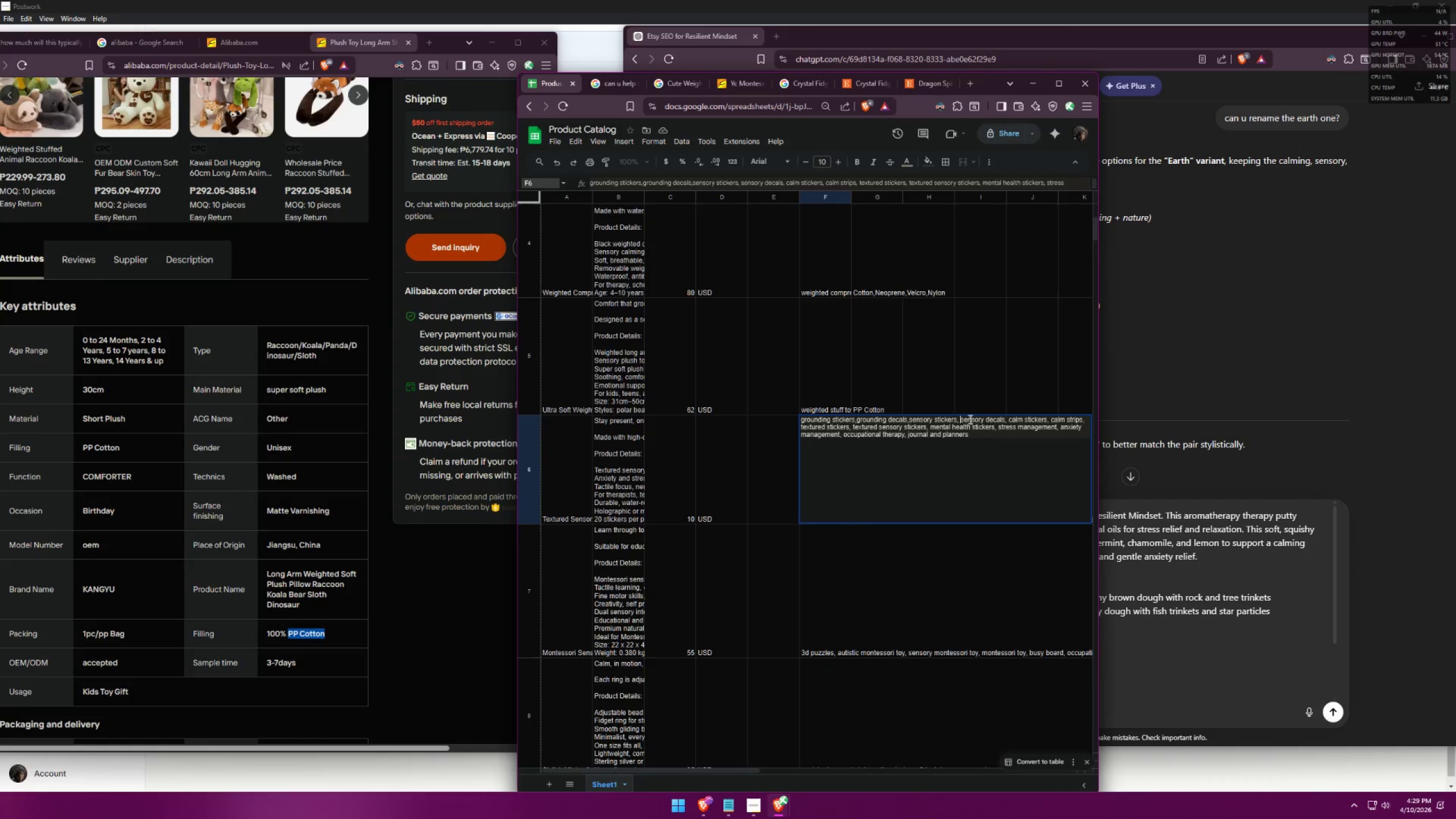 
key(Backspace)
 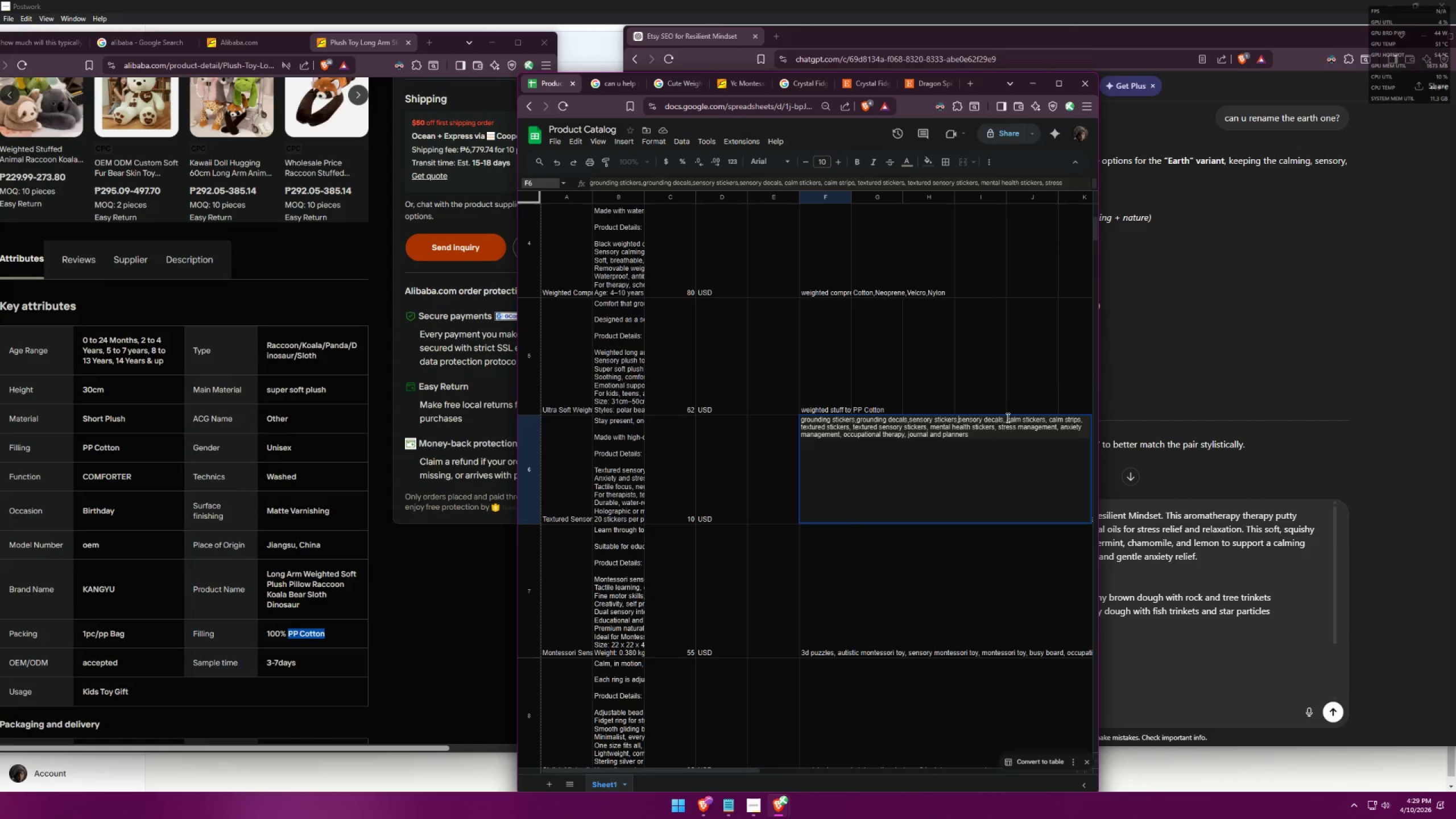 
key(Backspace)
 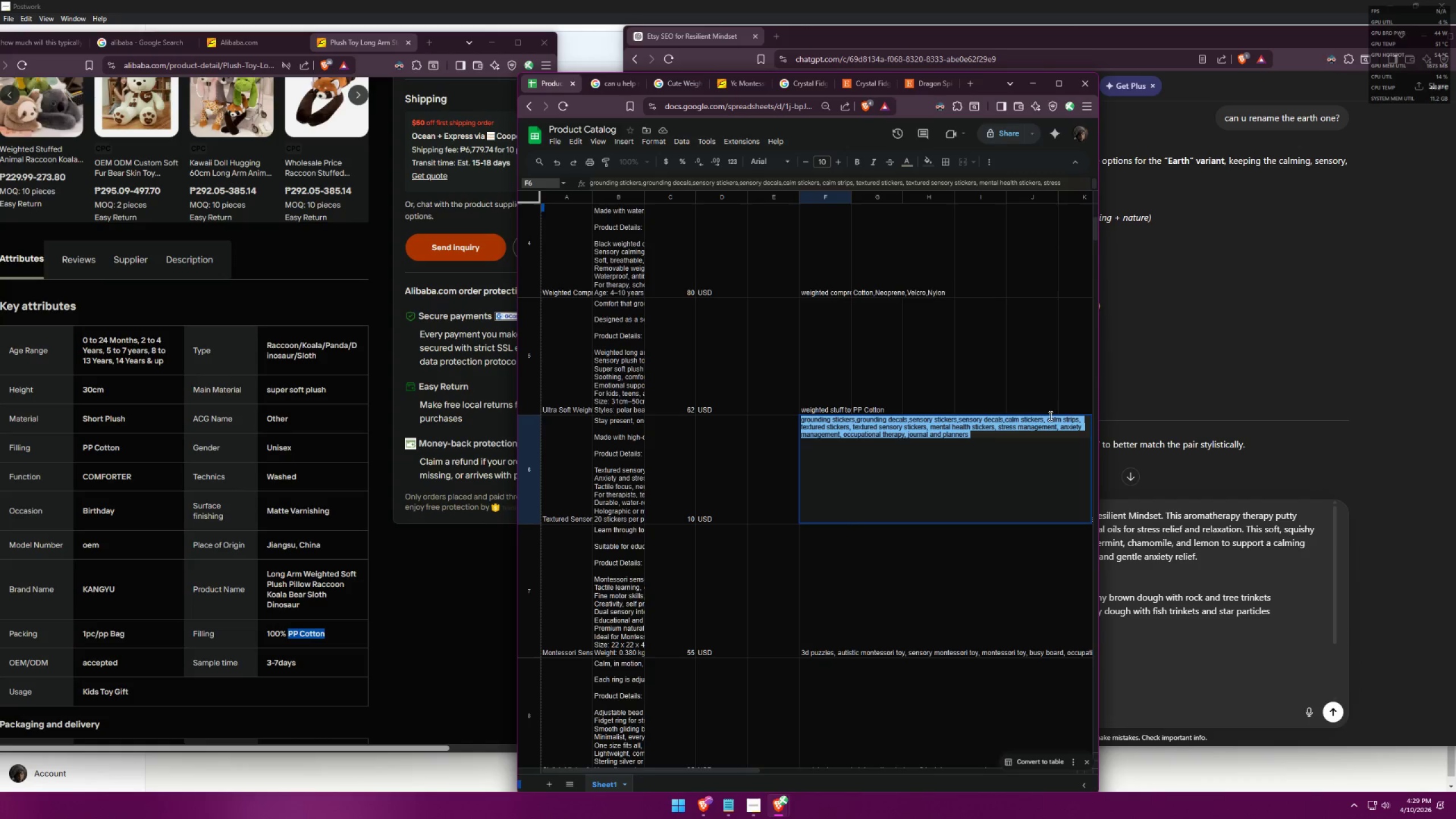 
left_click([1046, 420])
 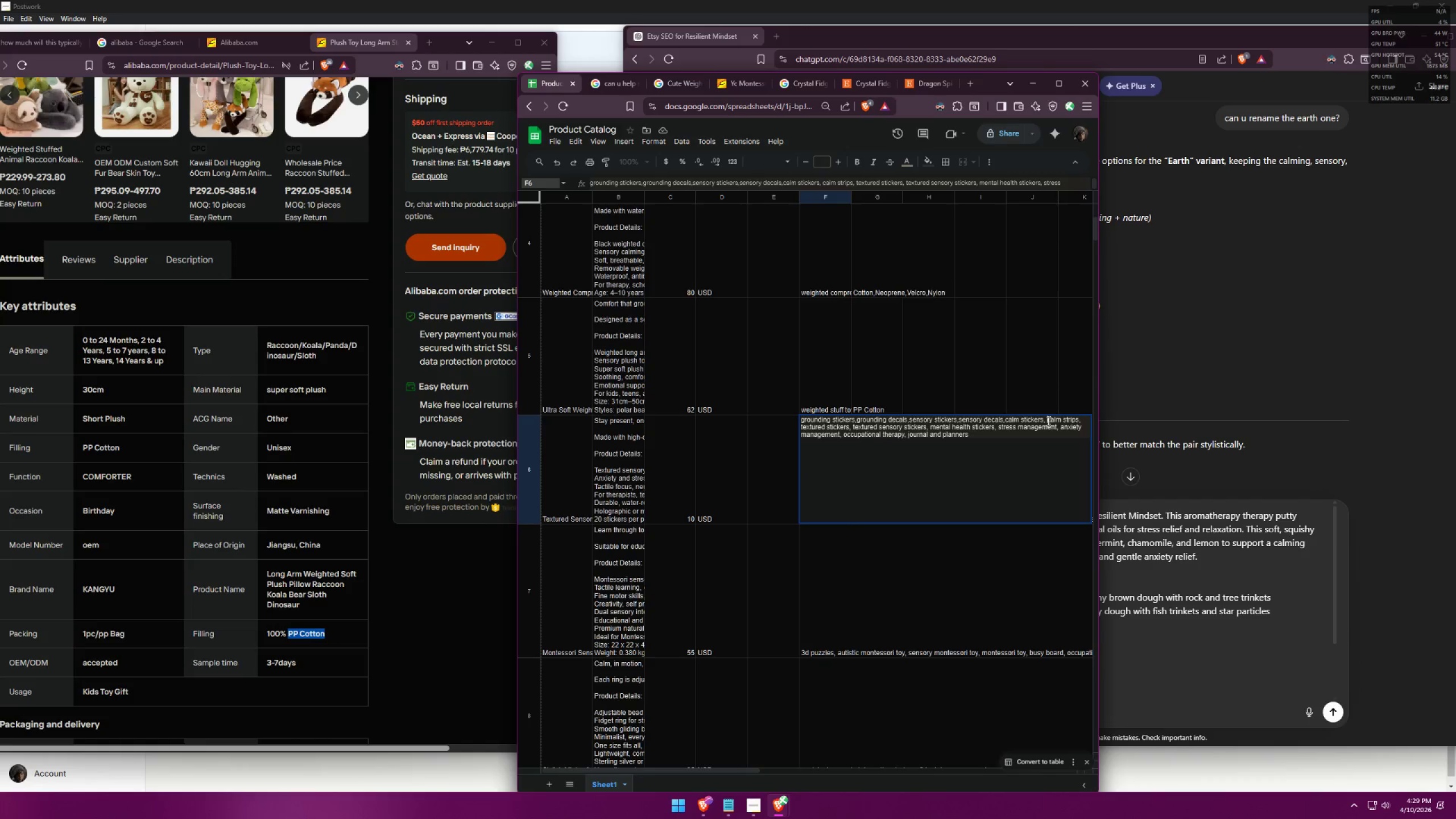 
key(Backspace)
 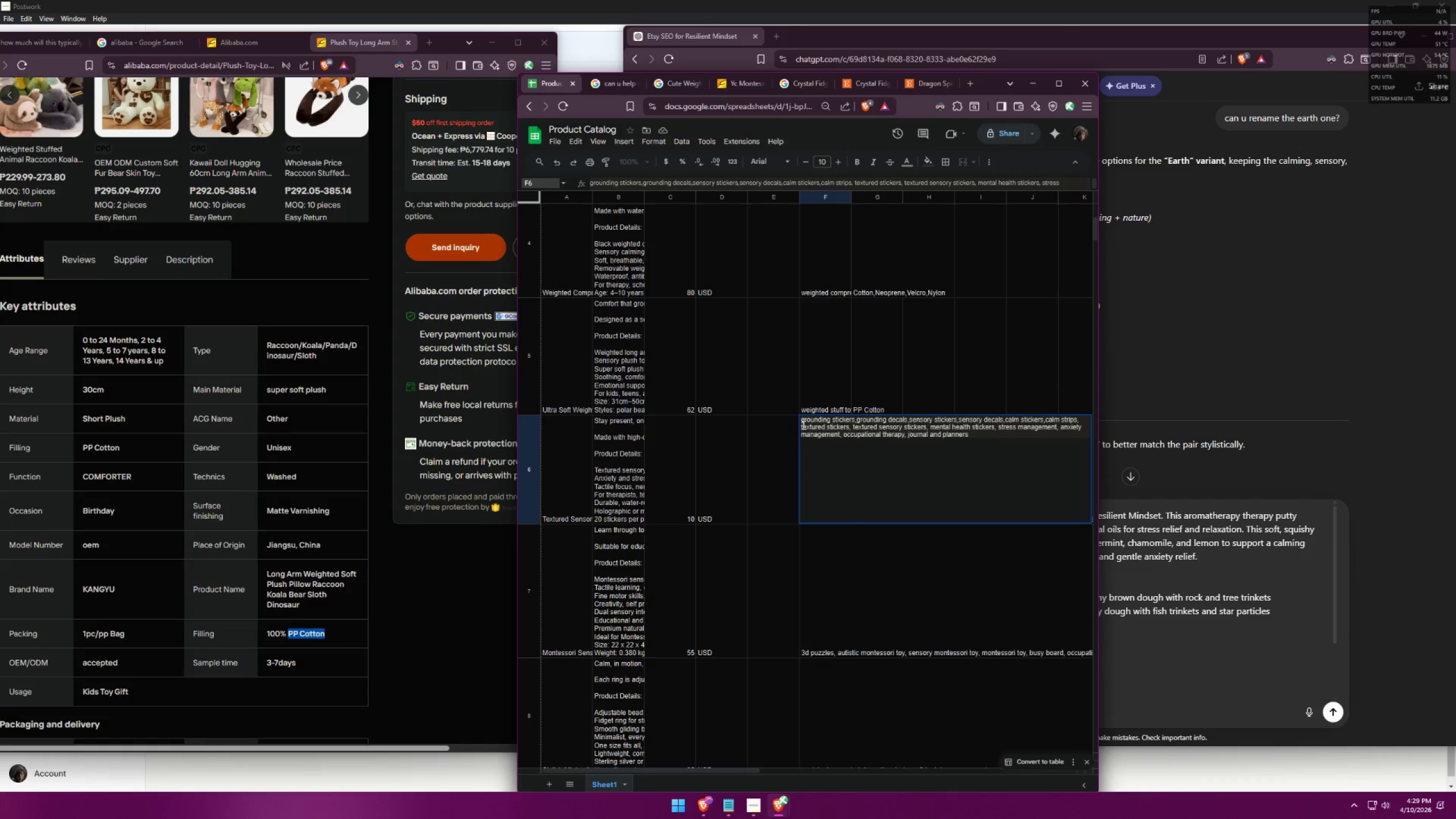 
left_click([801, 424])
 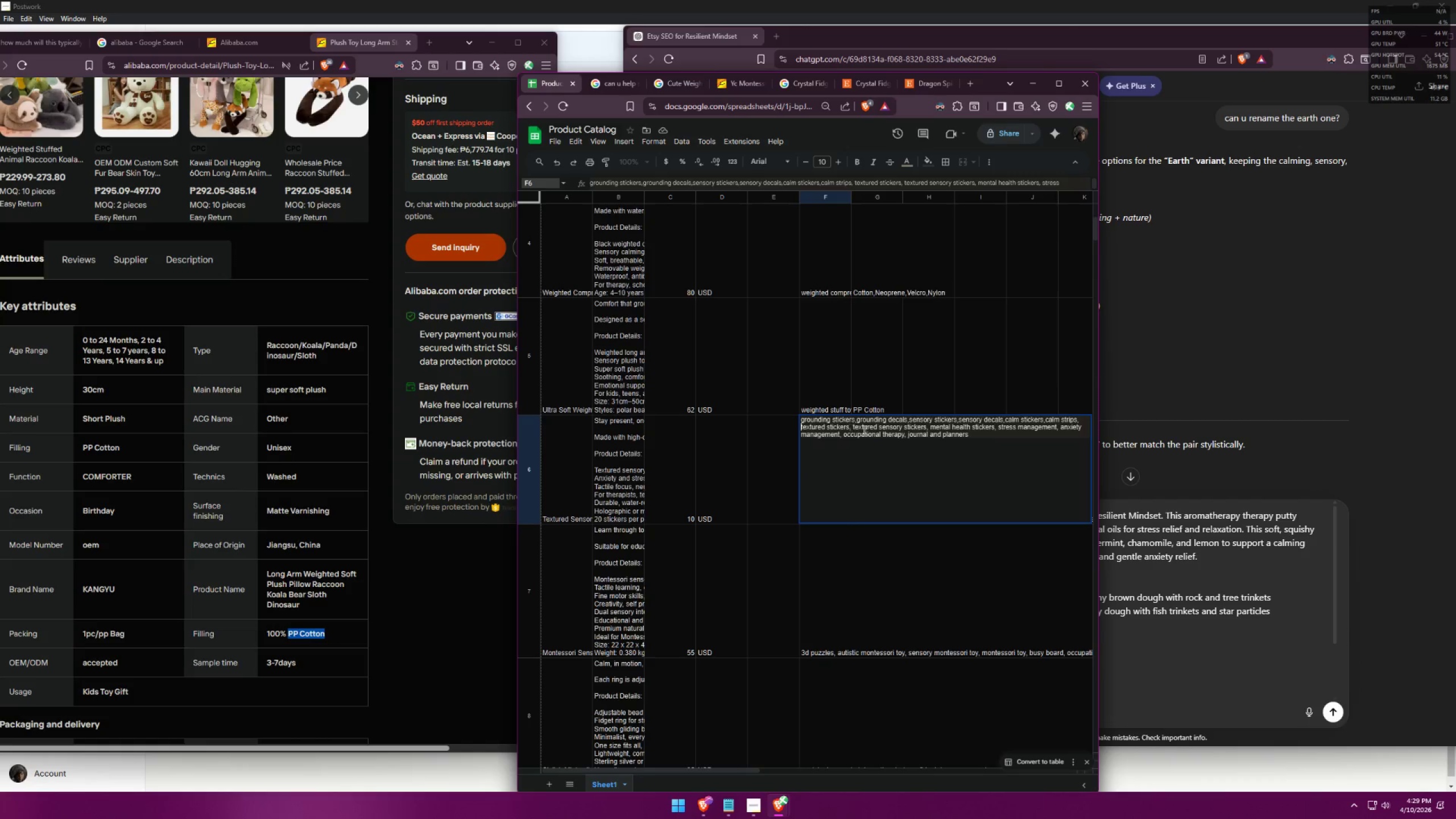 
key(Backspace)
 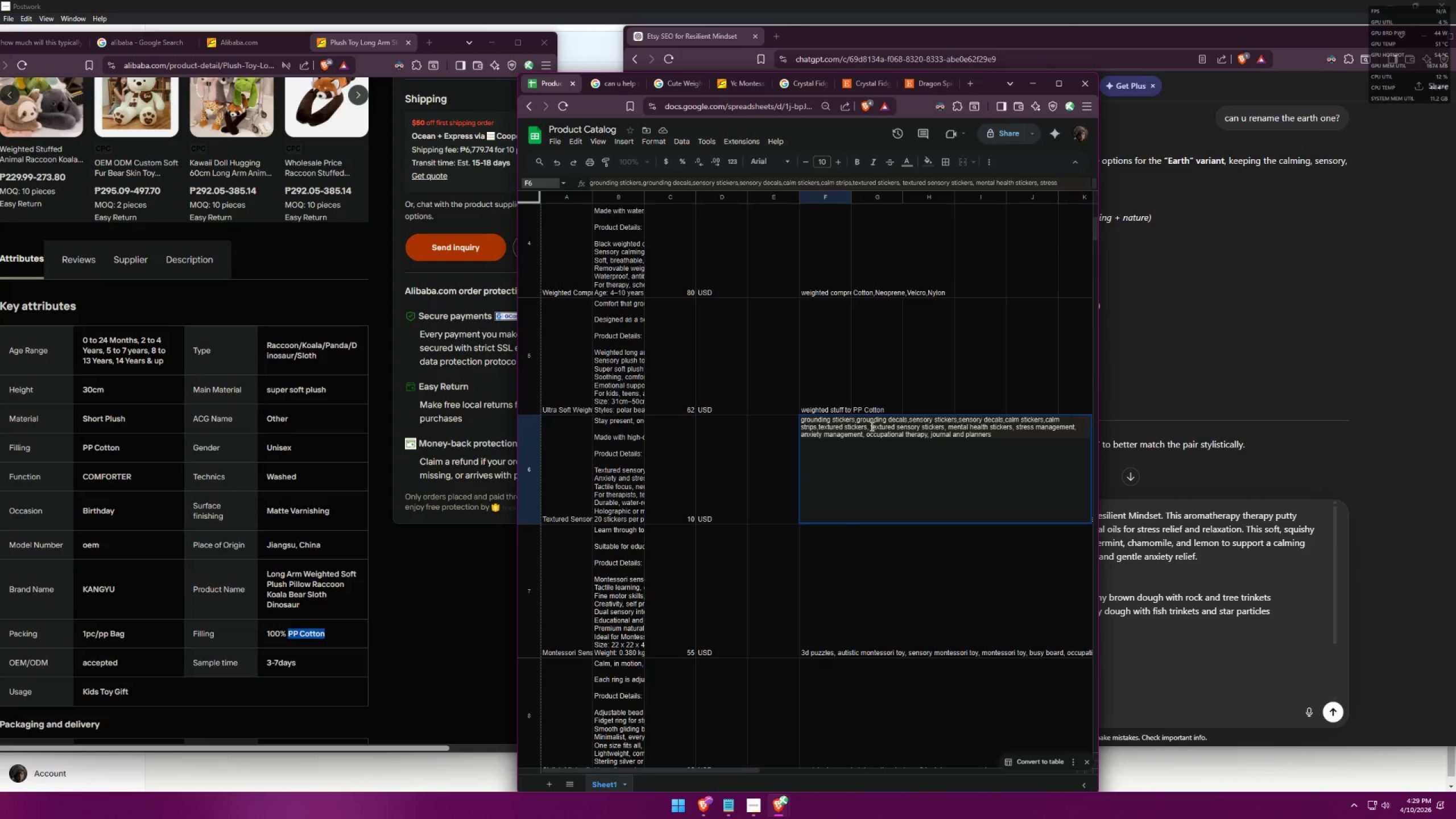 
key(Backspace)
 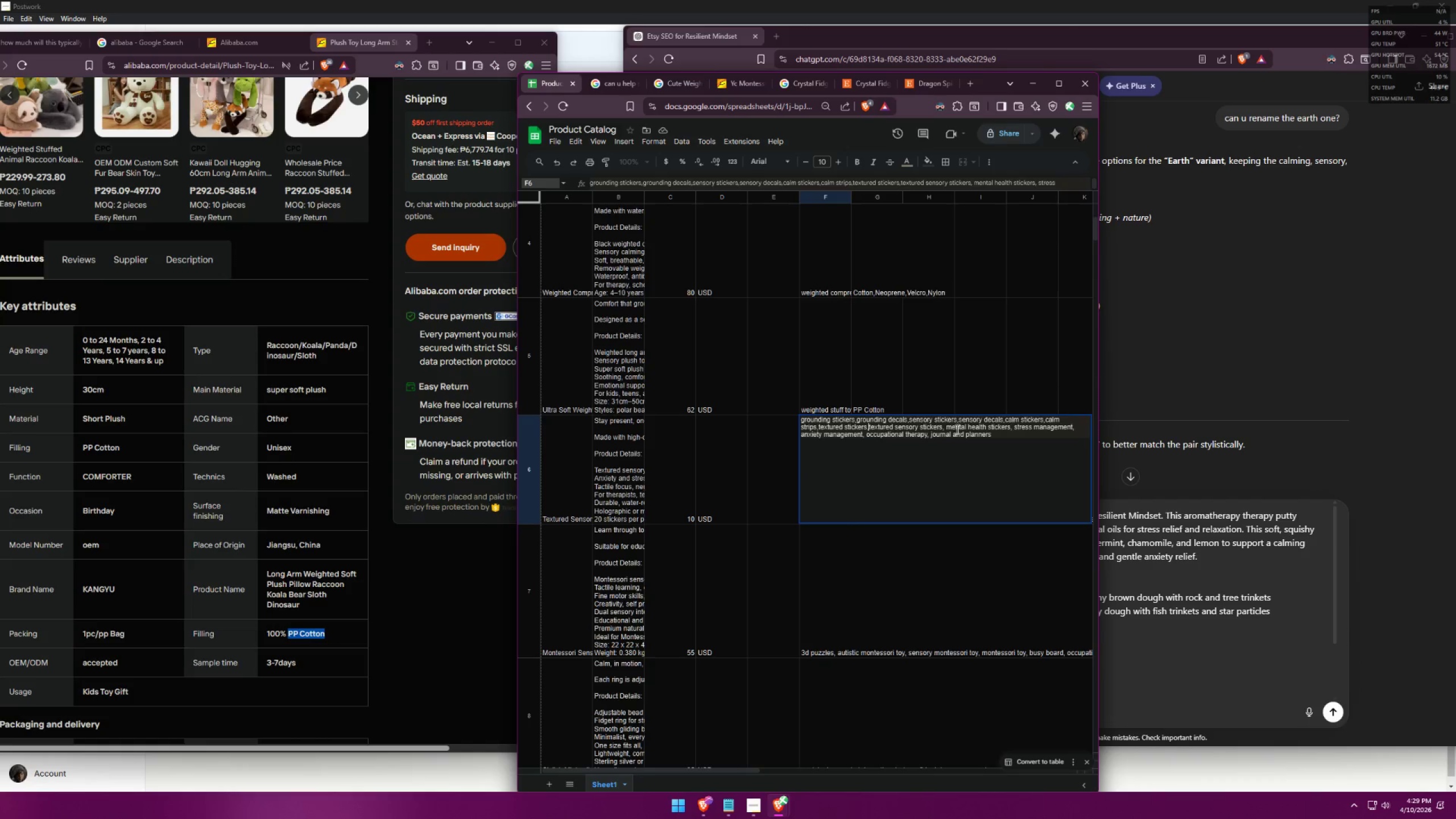 
left_click([947, 427])
 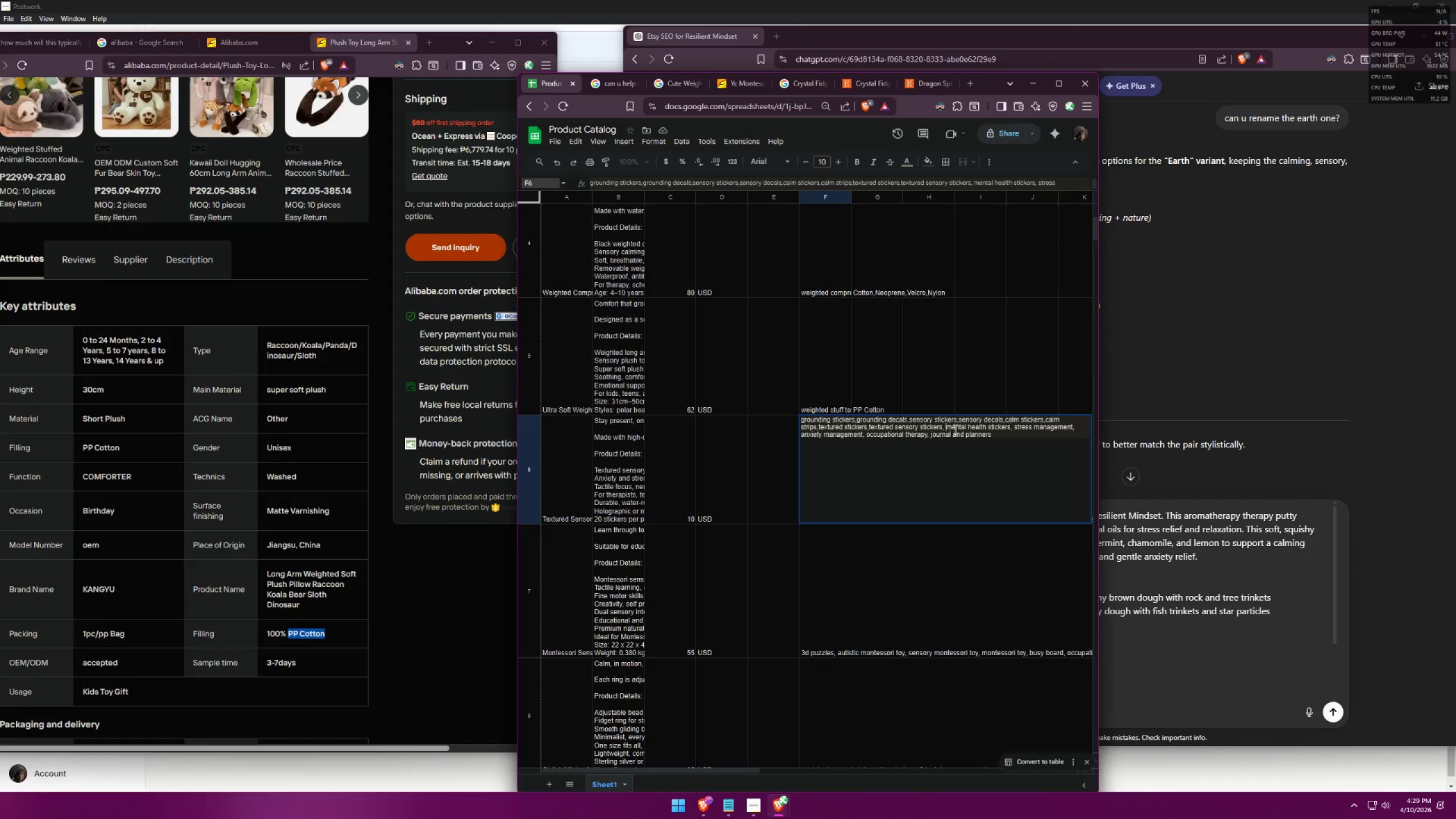 
key(Backspace)
 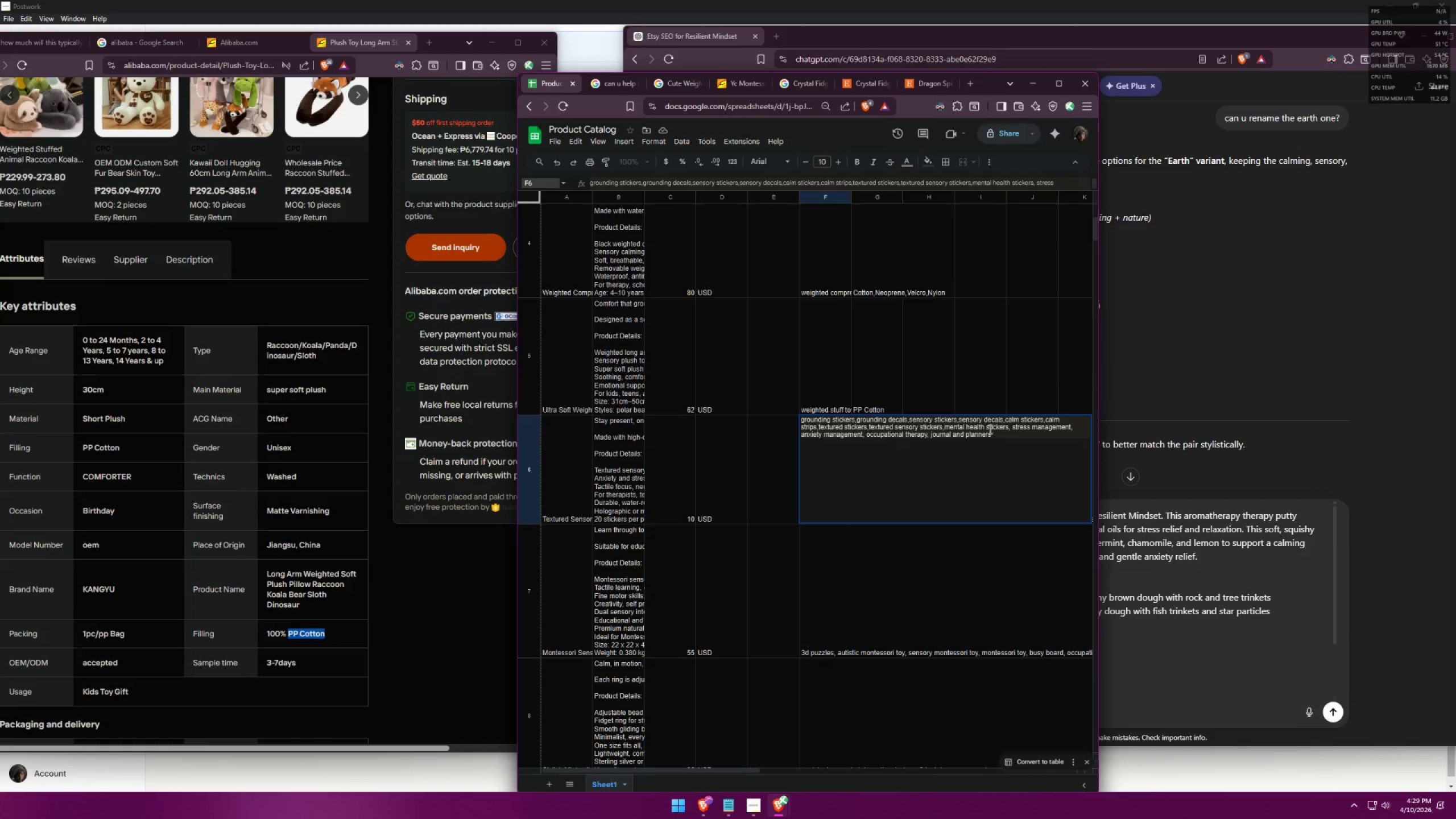 
left_click([1013, 426])
 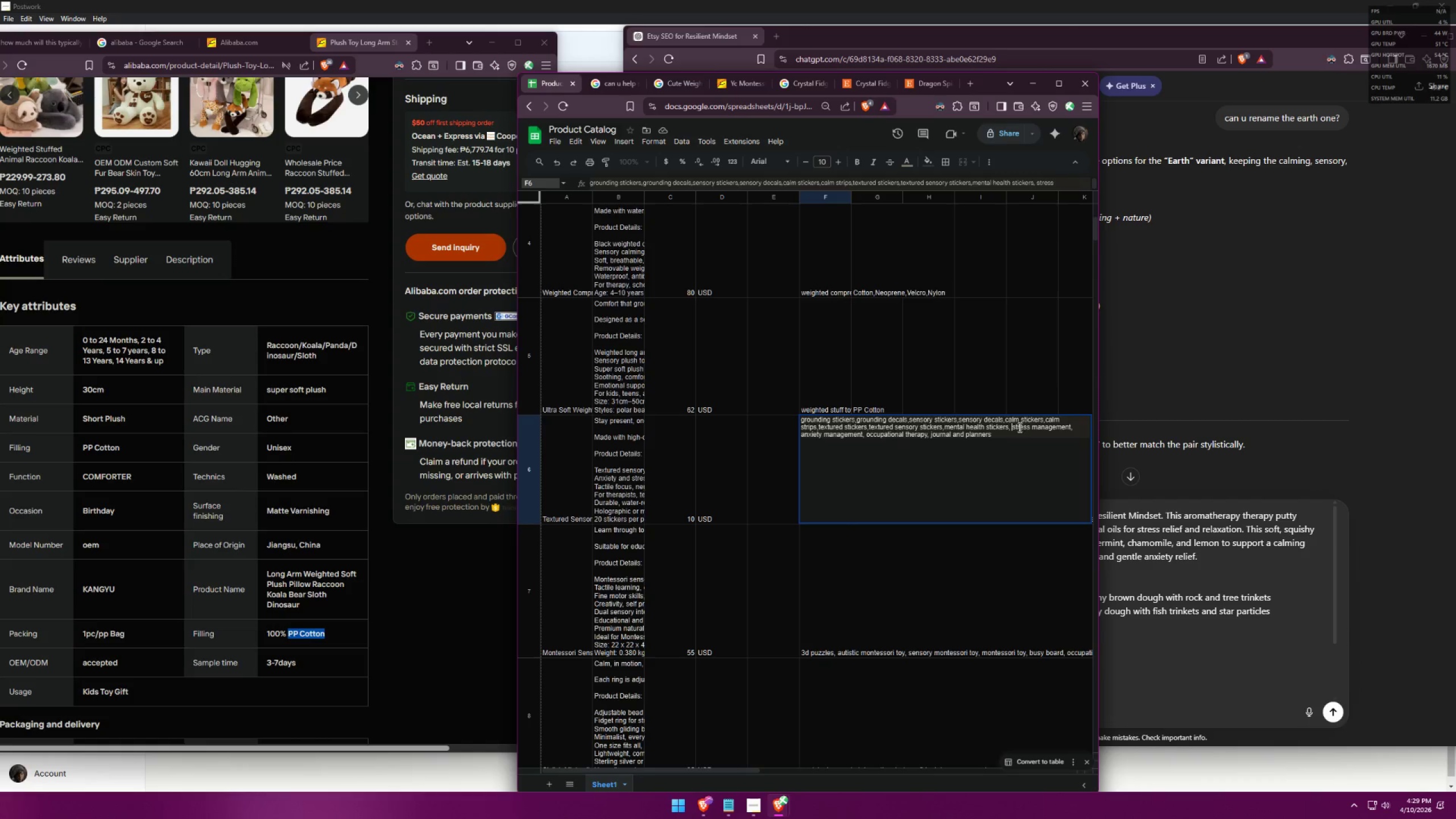 
key(Backspace)
 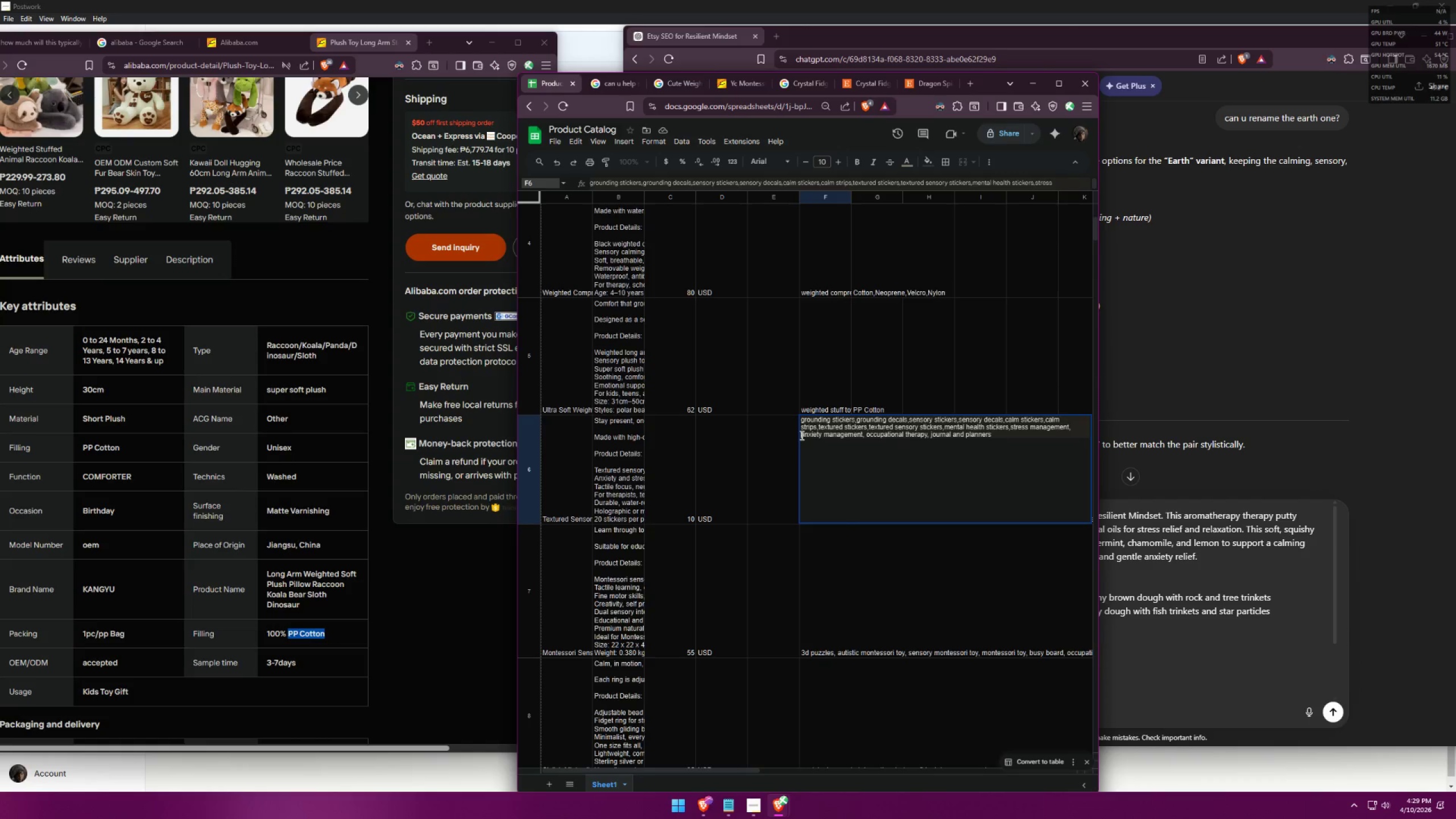 
key(Backspace)
 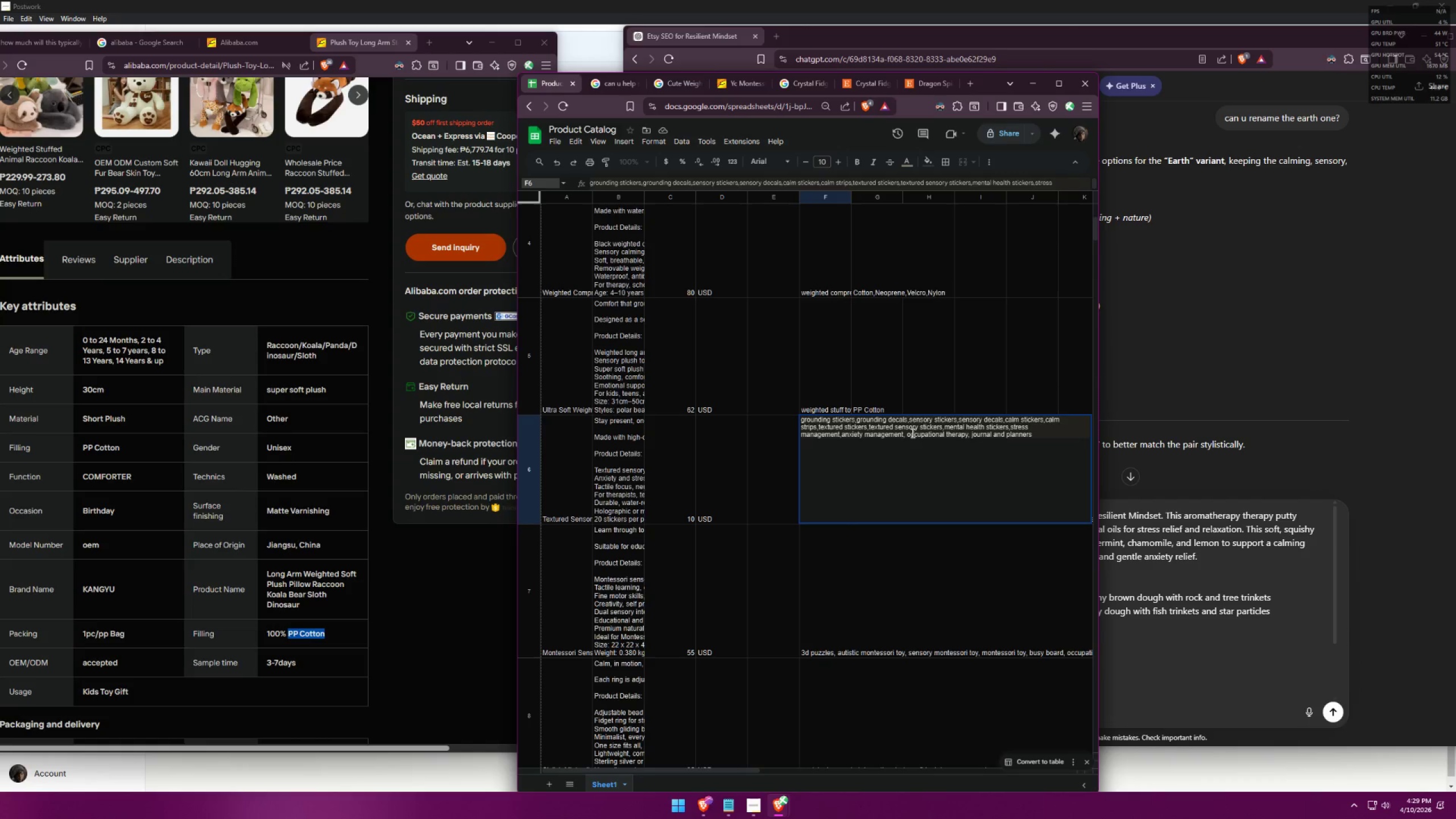 
left_click([908, 432])
 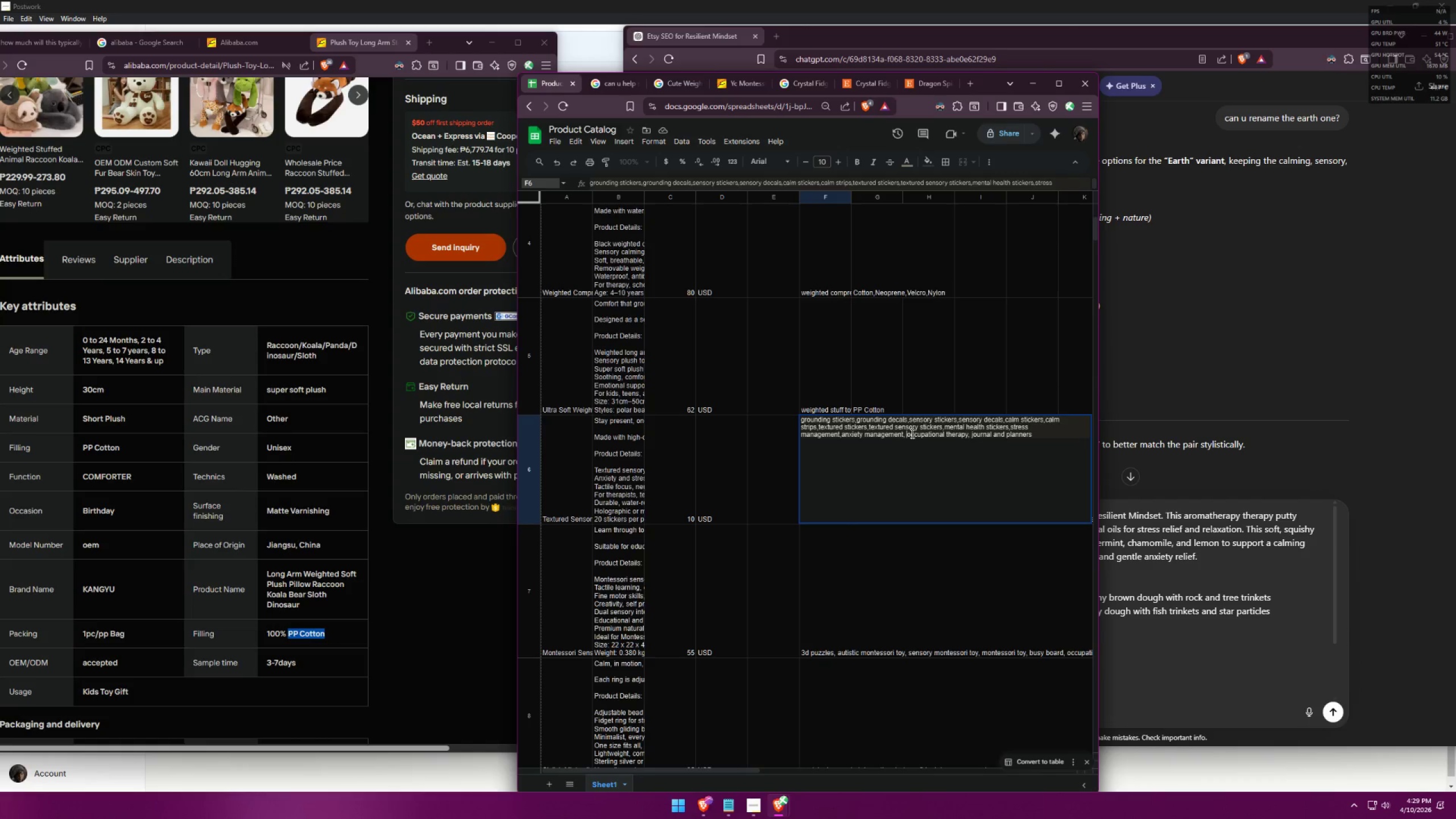 
key(Backspace)
 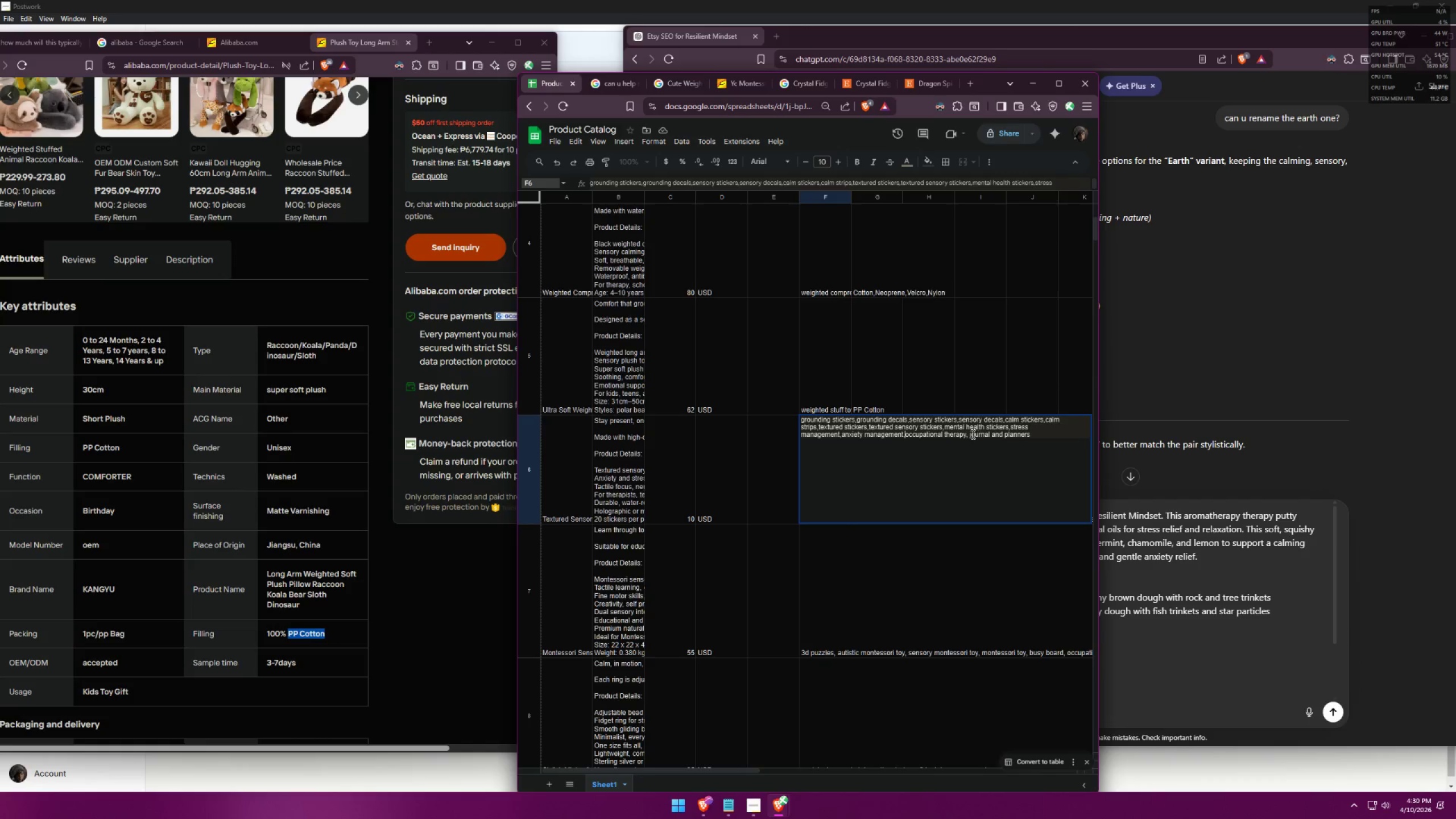 
left_click([971, 434])
 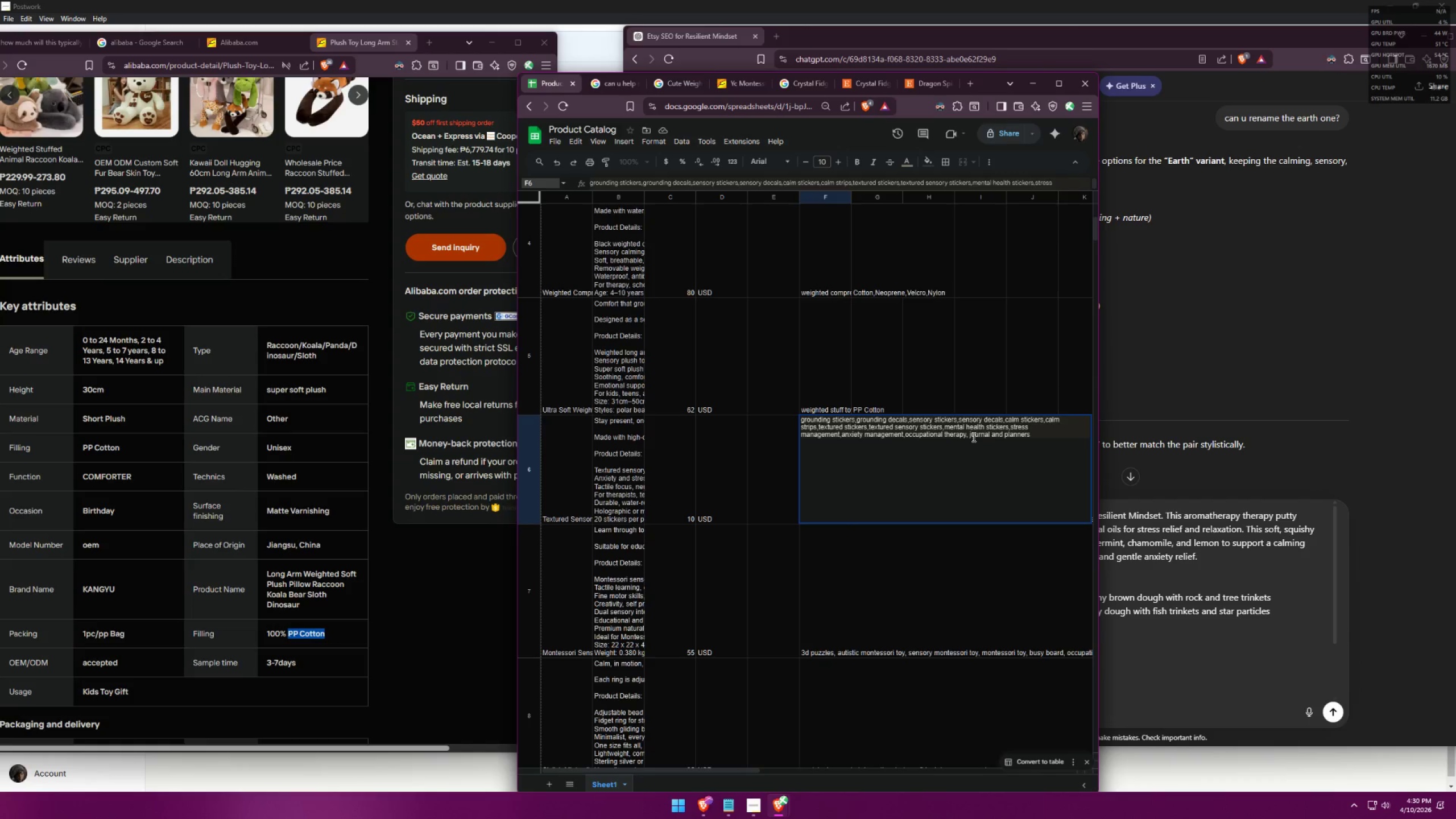 
left_click([969, 436])
 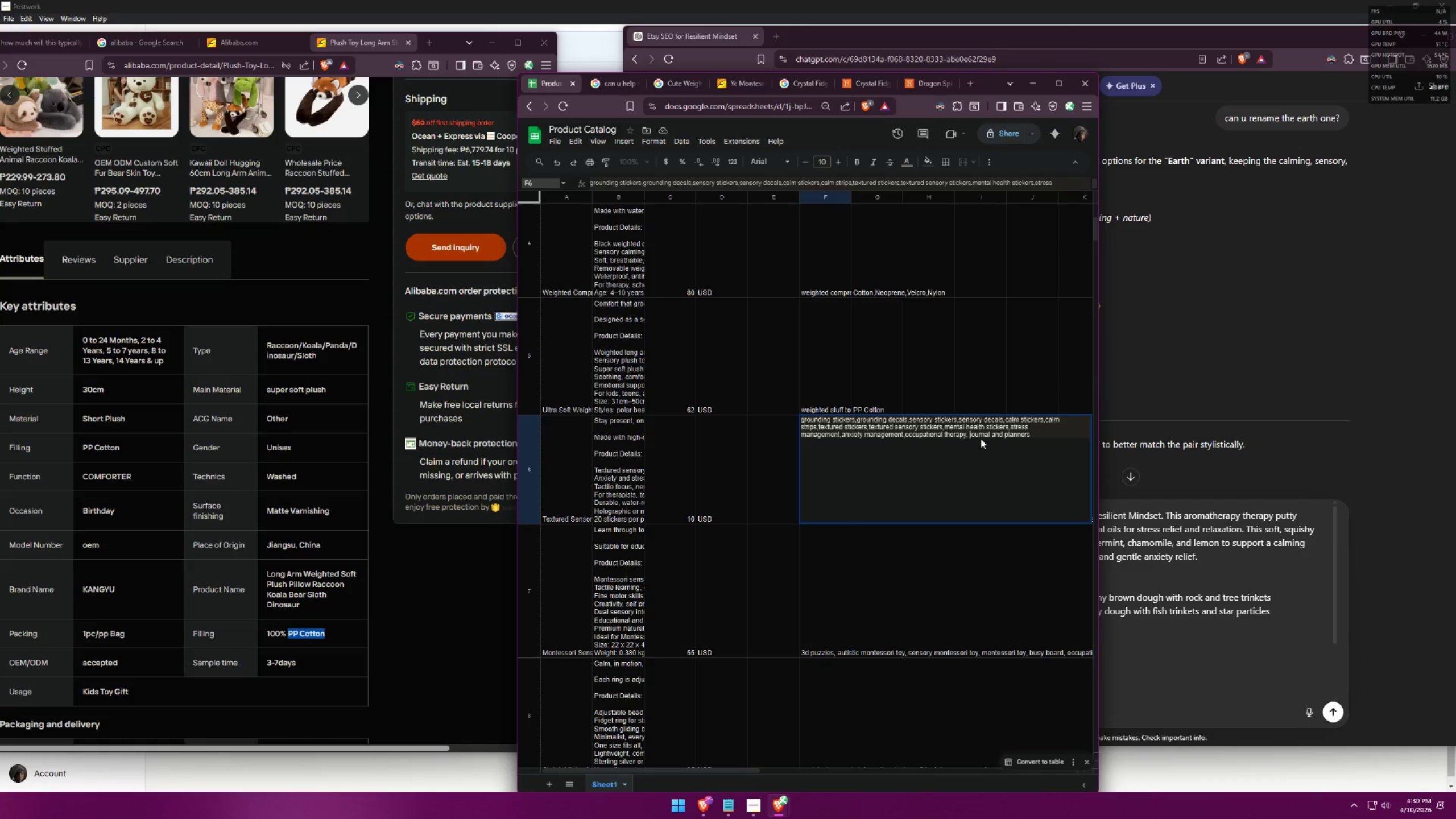 
key(Backspace)
 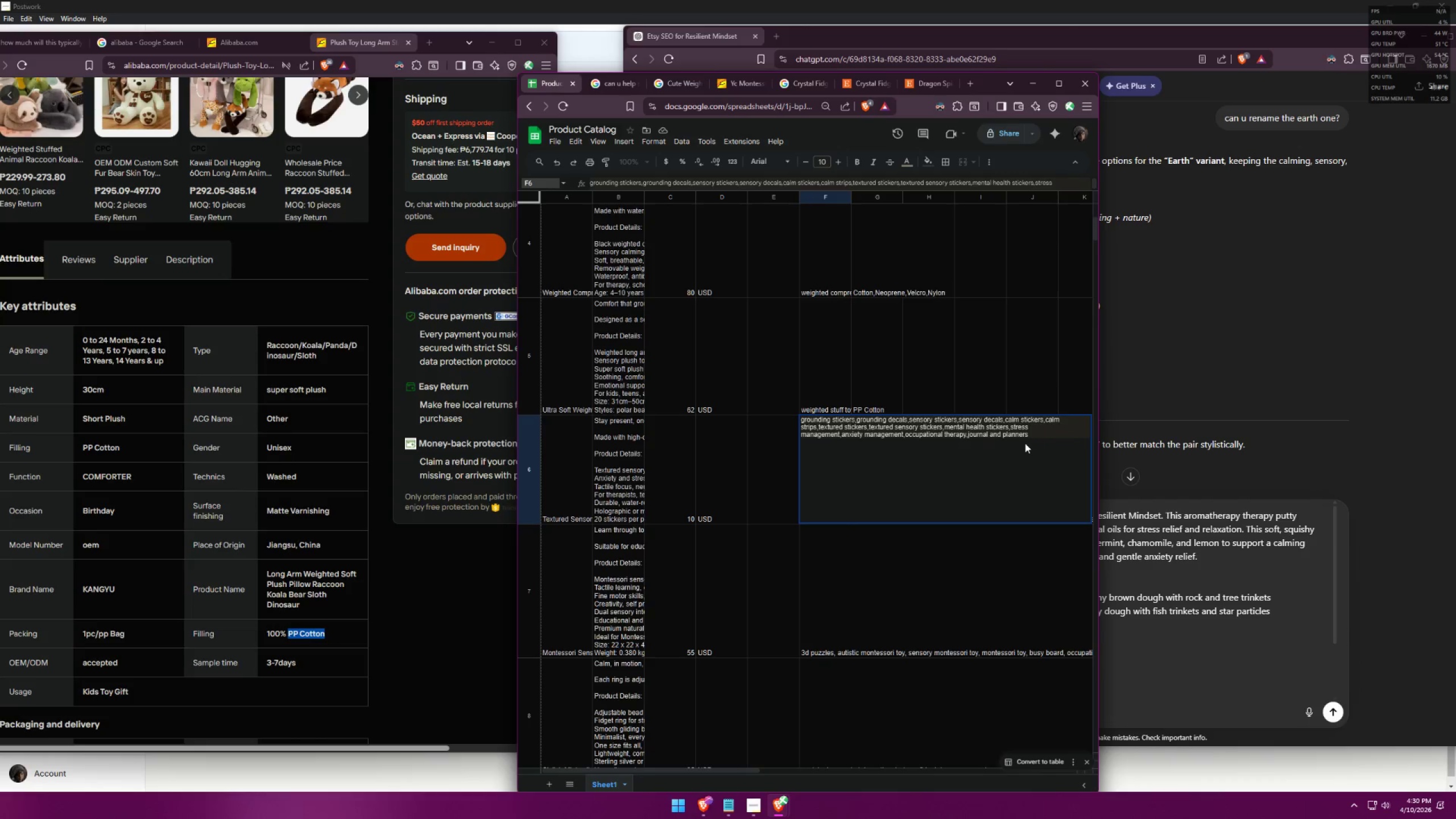 
left_click([918, 552])
 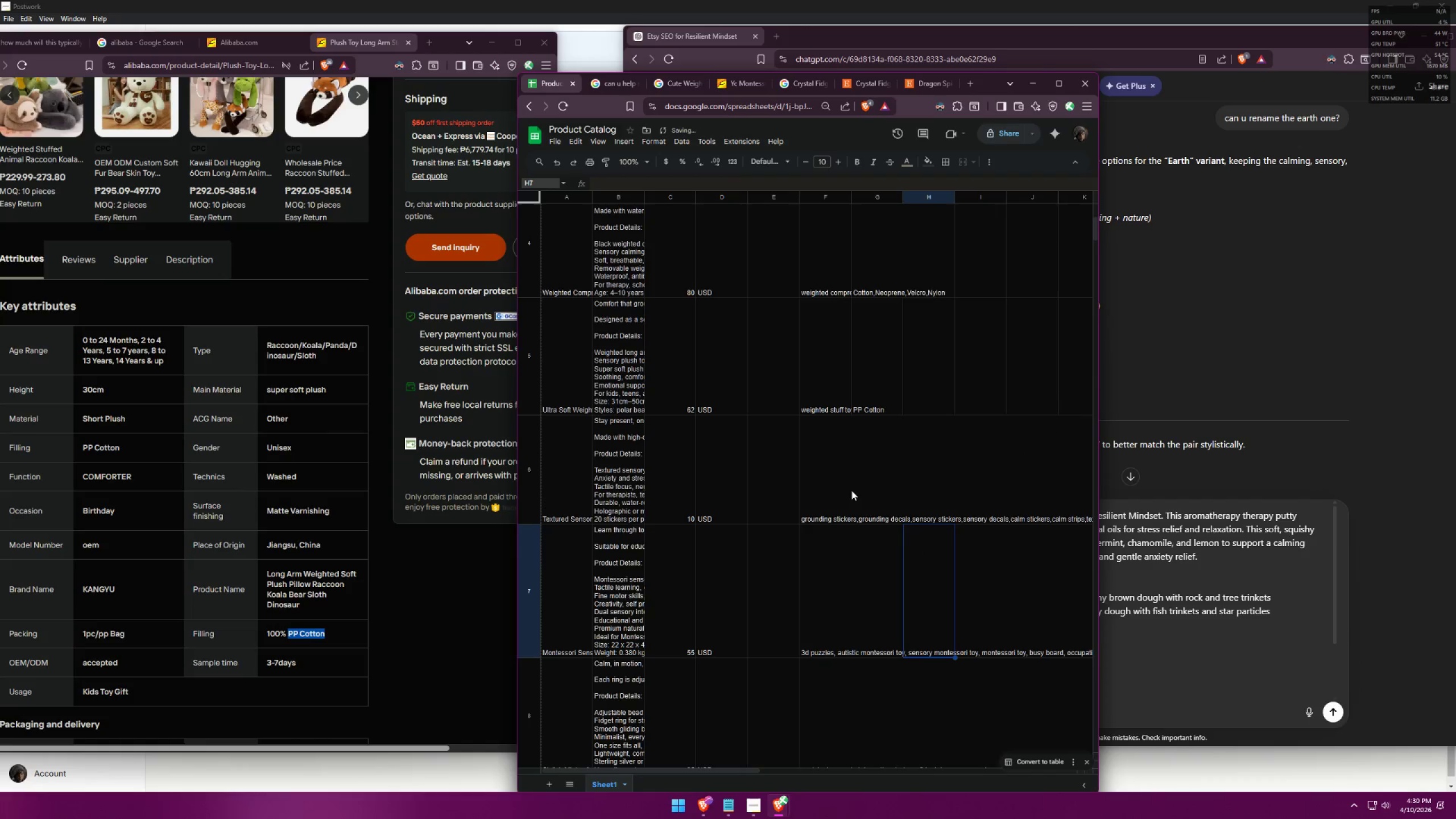 
left_click([848, 477])
 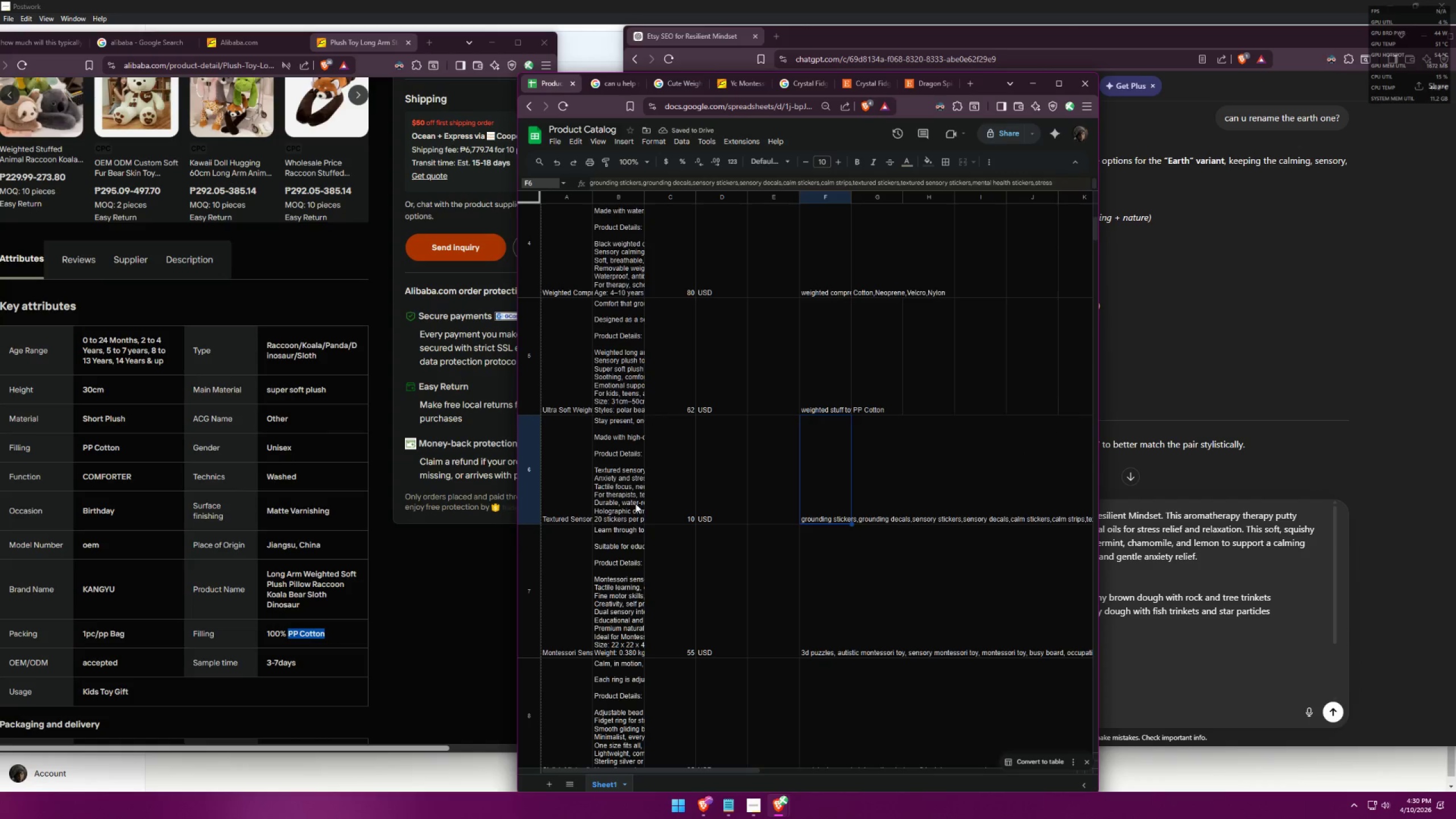 
double_click([575, 521])
 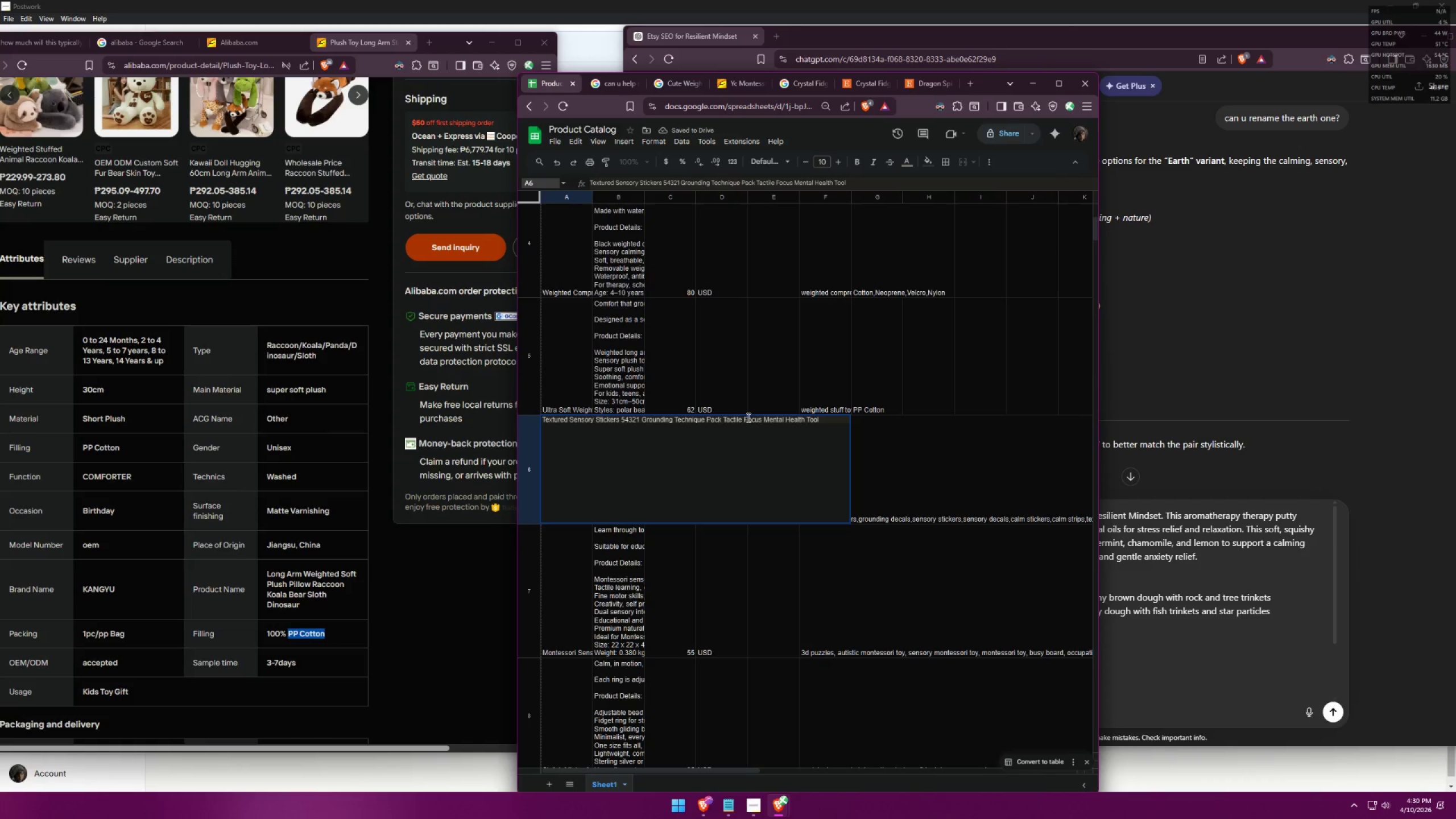 
left_click([722, 419])
 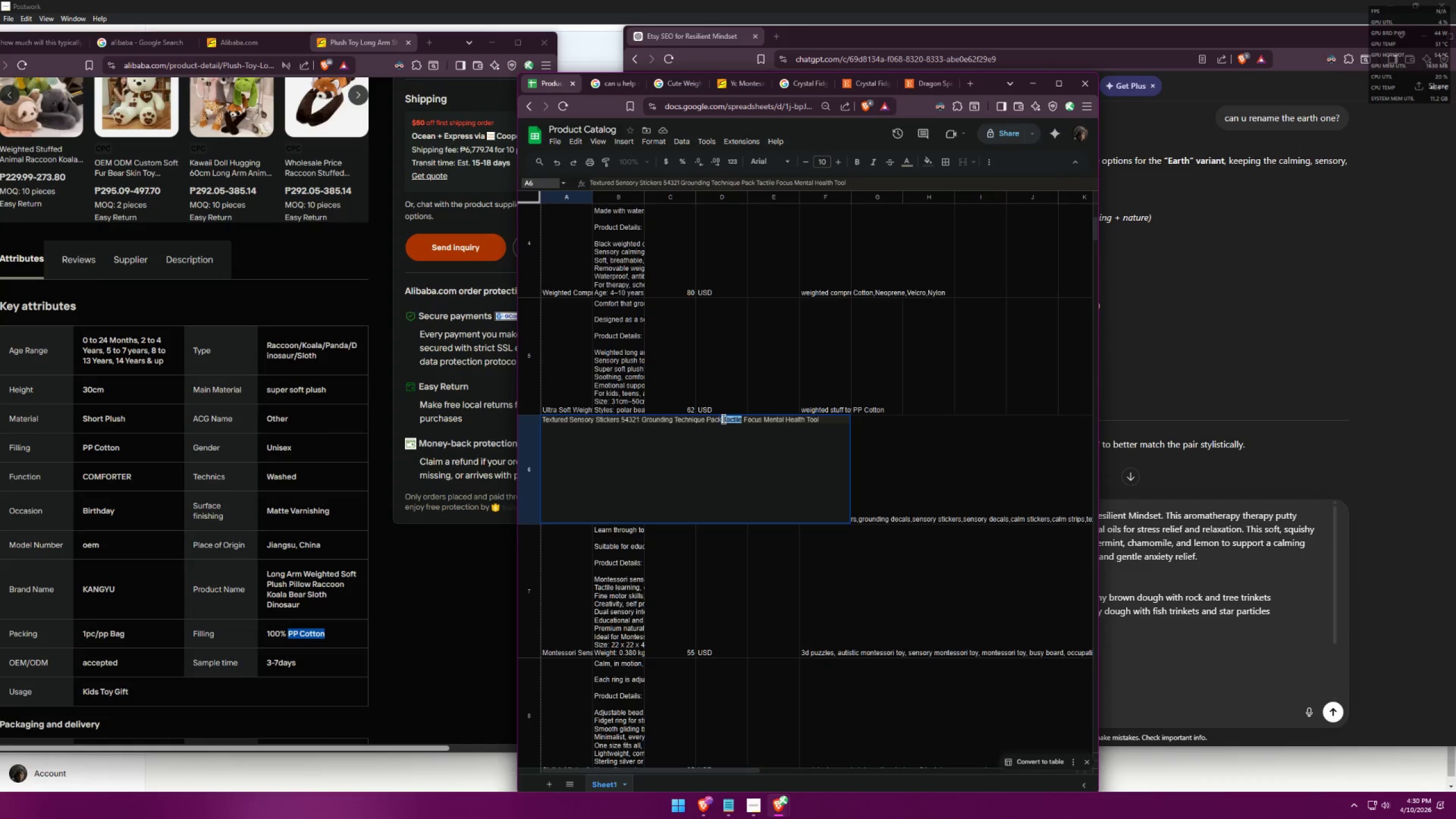 
key(Control+ControlLeft)
 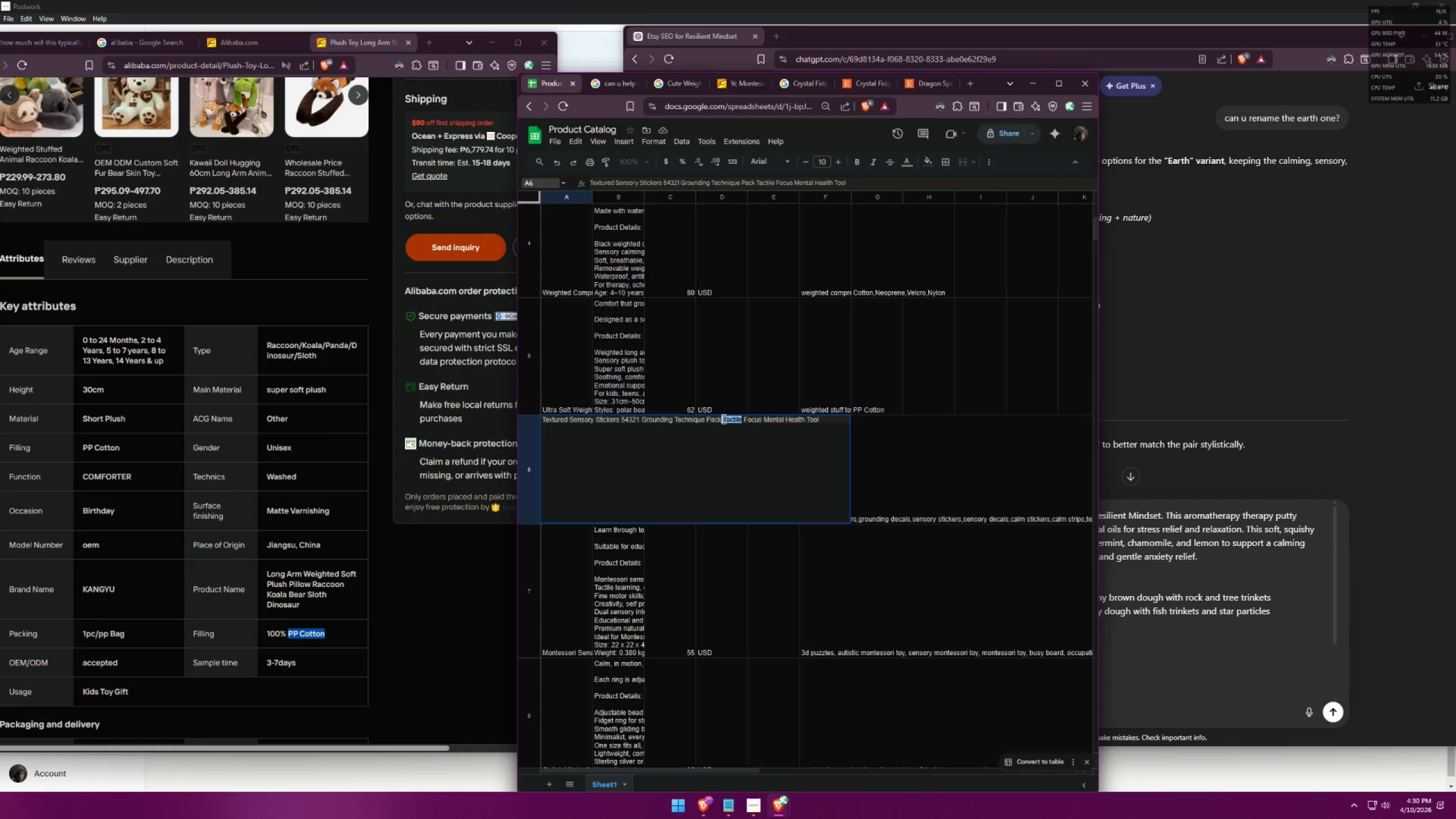 
triple_click([722, 419])
 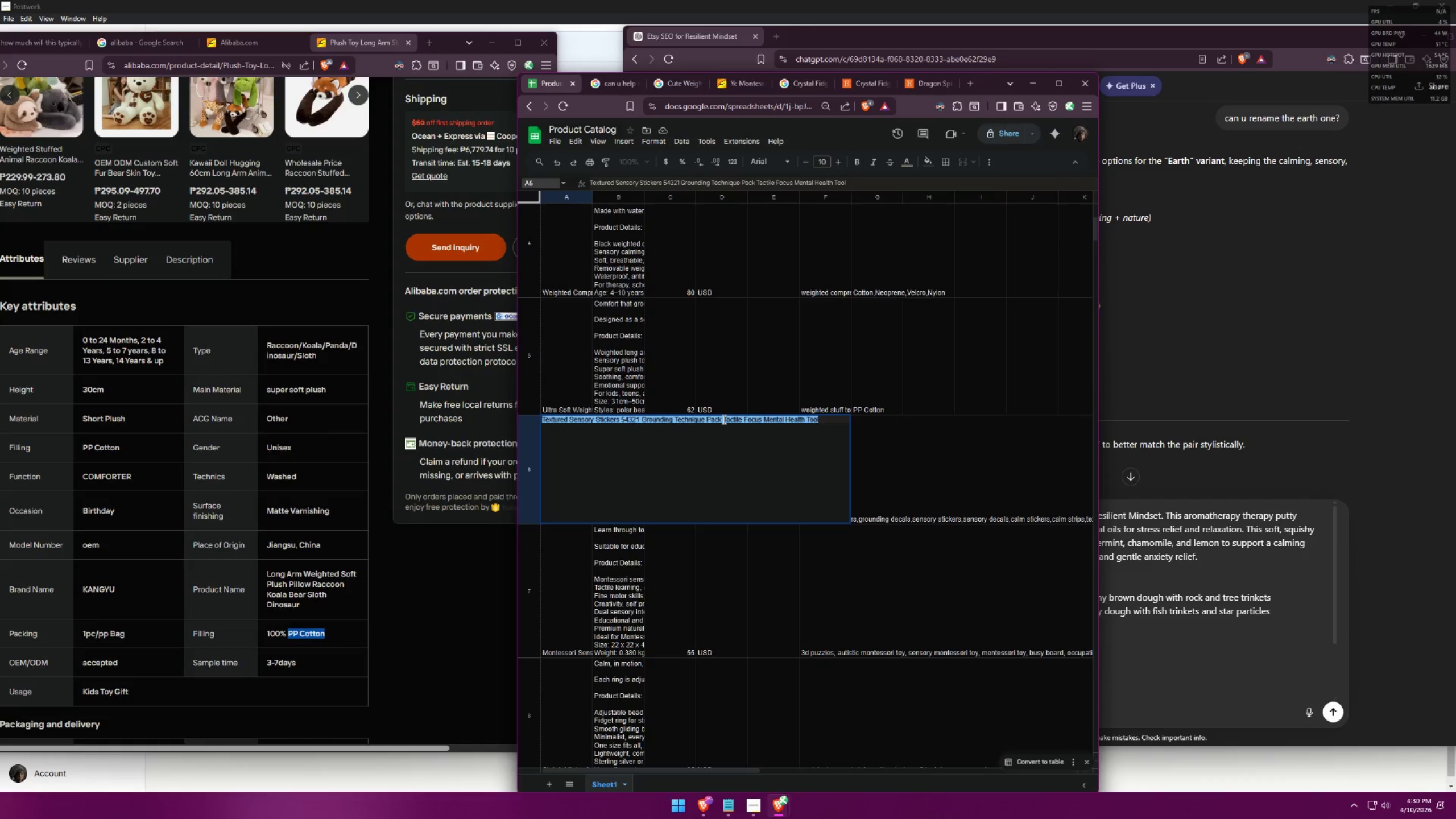 
key(Control+ControlLeft)
 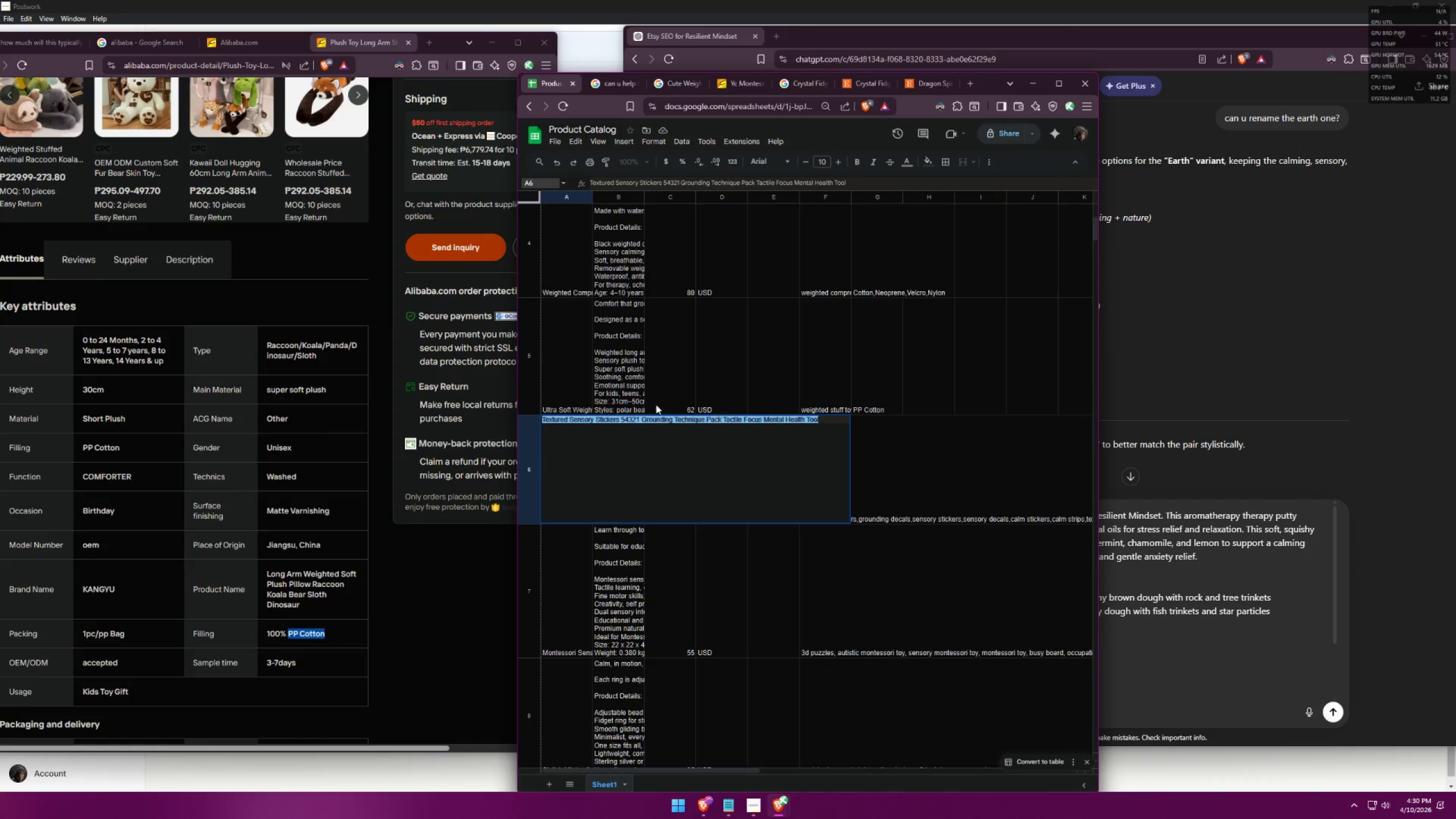 
key(Control+C)
 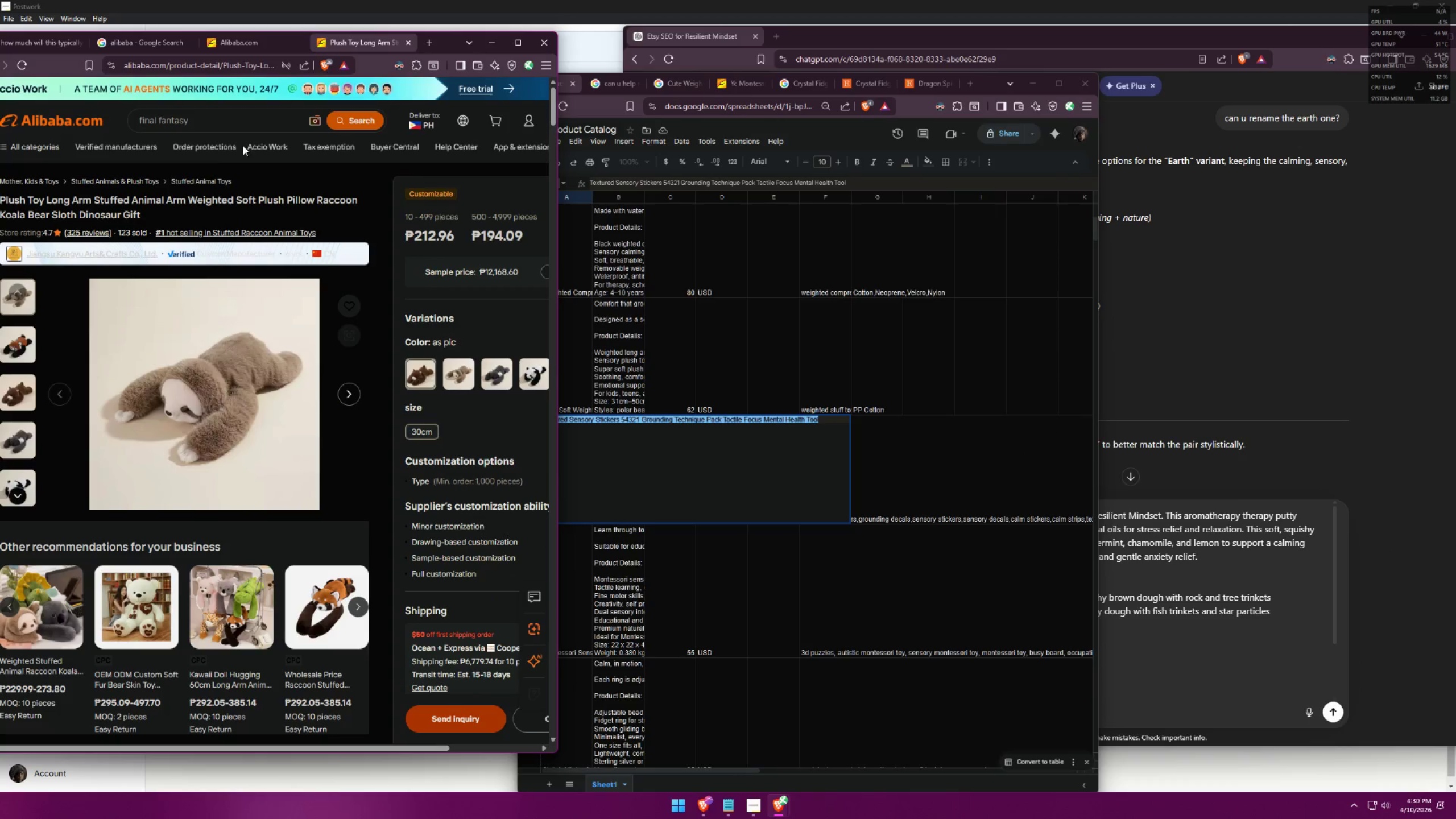 
left_click([208, 118])
 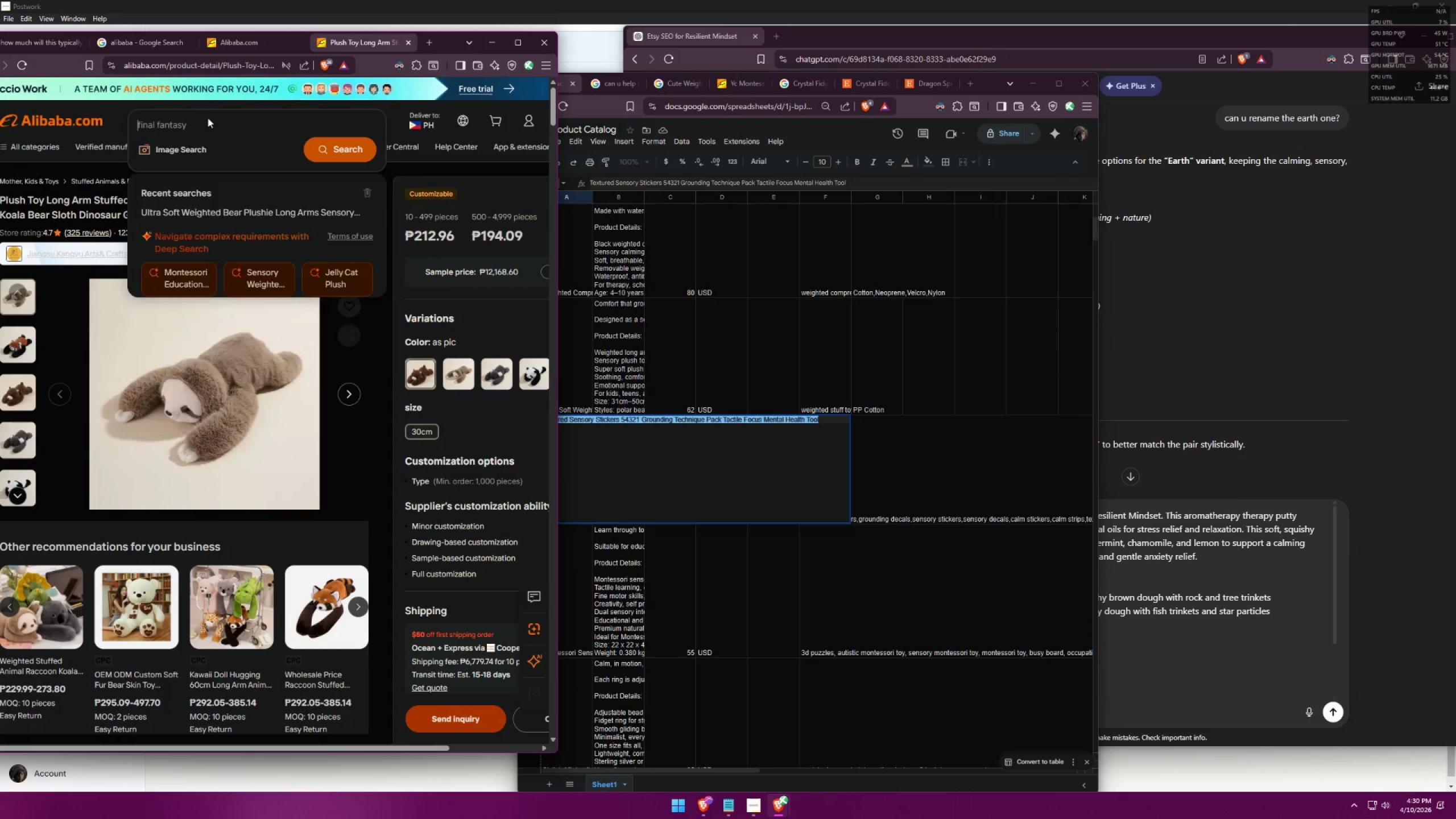 
key(Control+ControlLeft)
 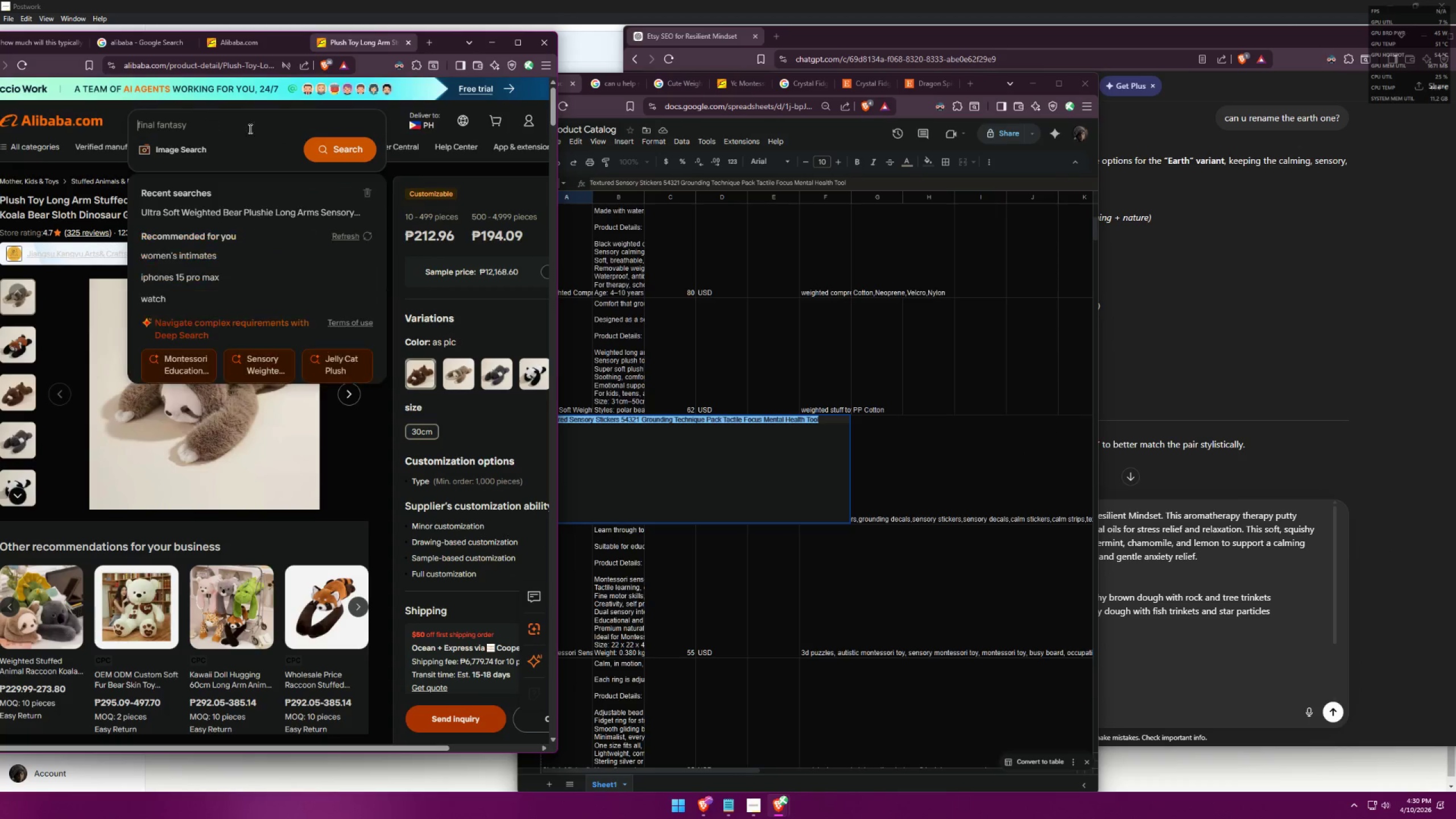 
key(Control+V)
 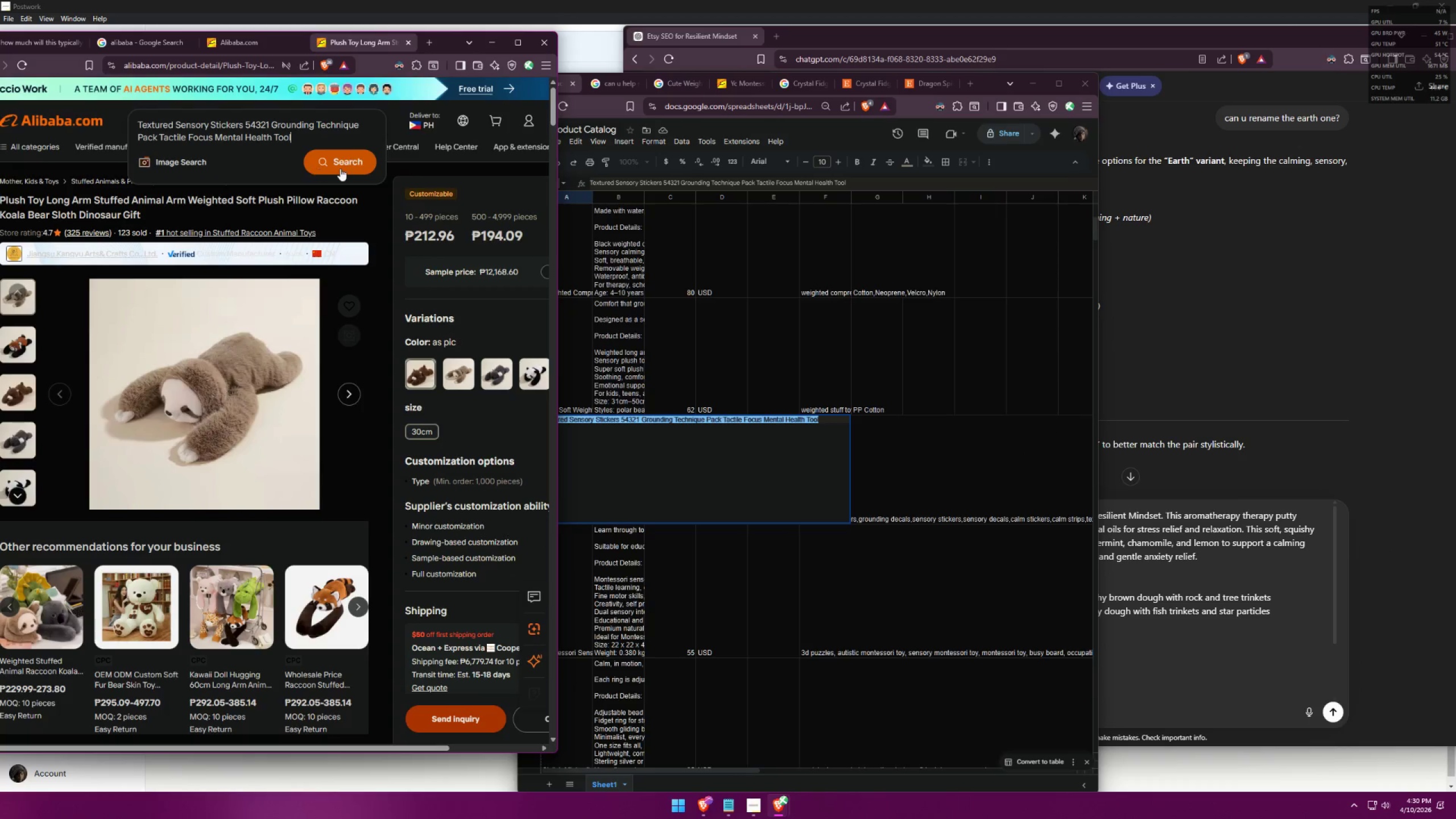 
left_click([346, 163])
 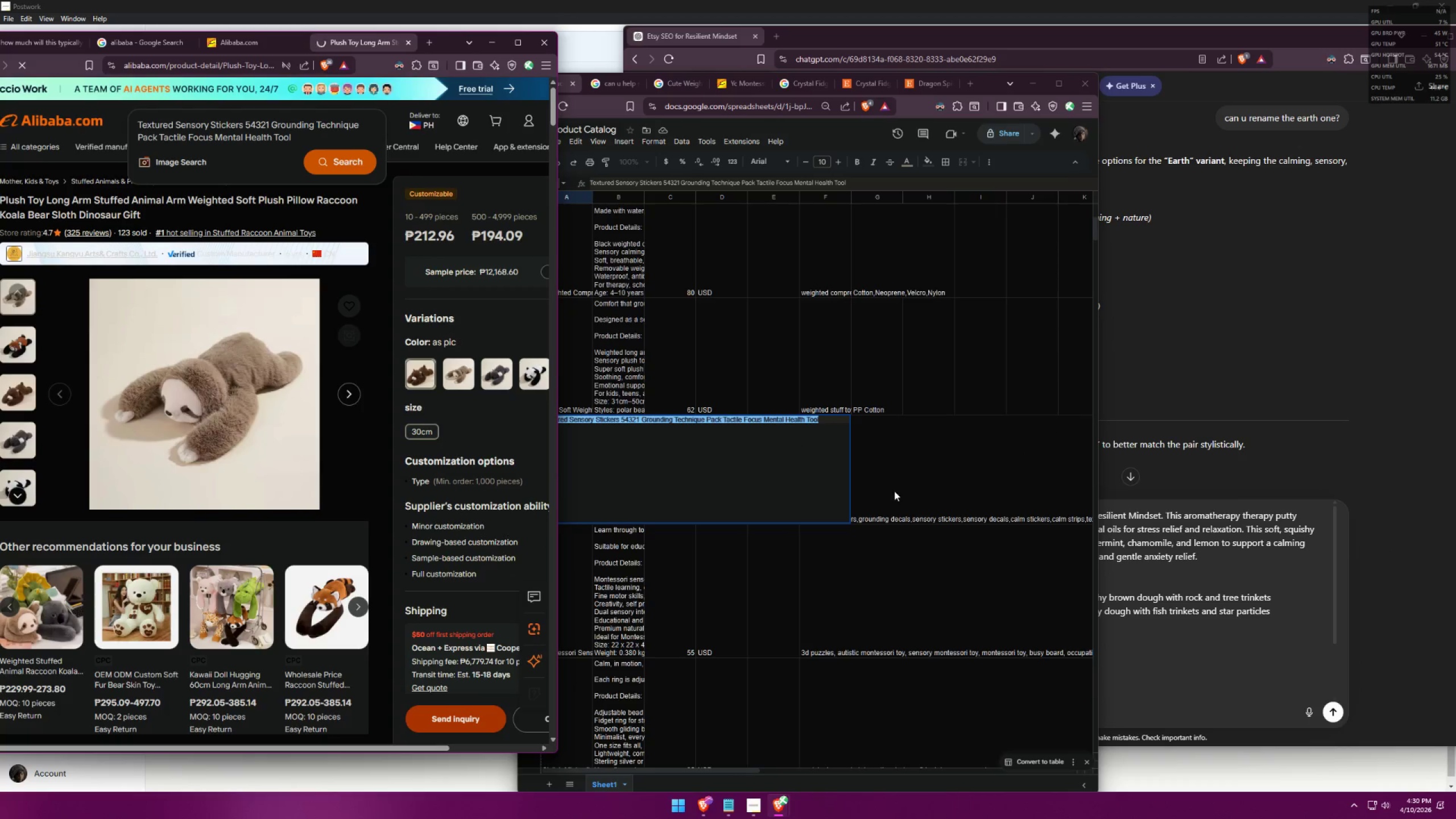 
left_click([925, 494])
 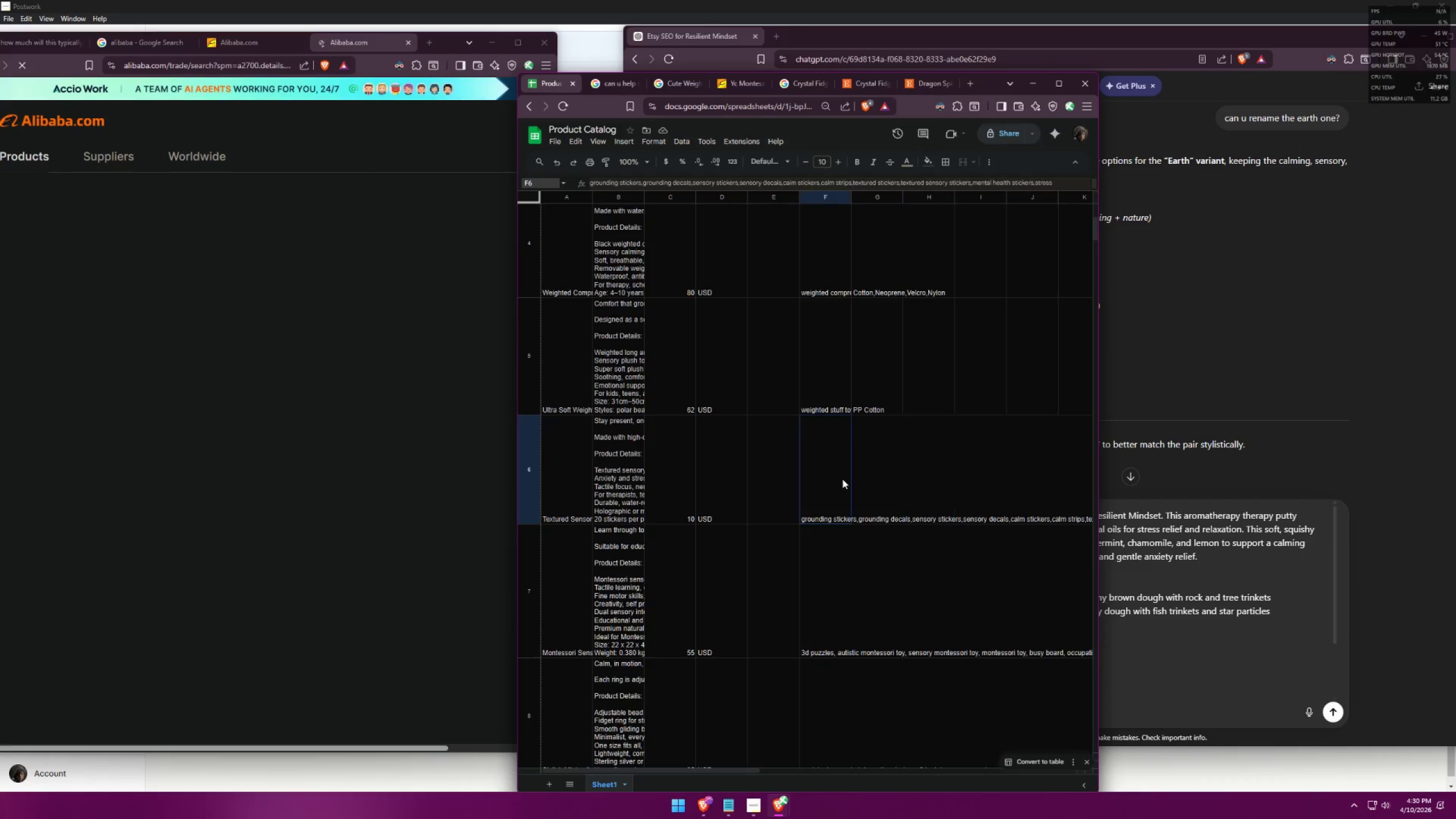 
double_click([838, 477])
 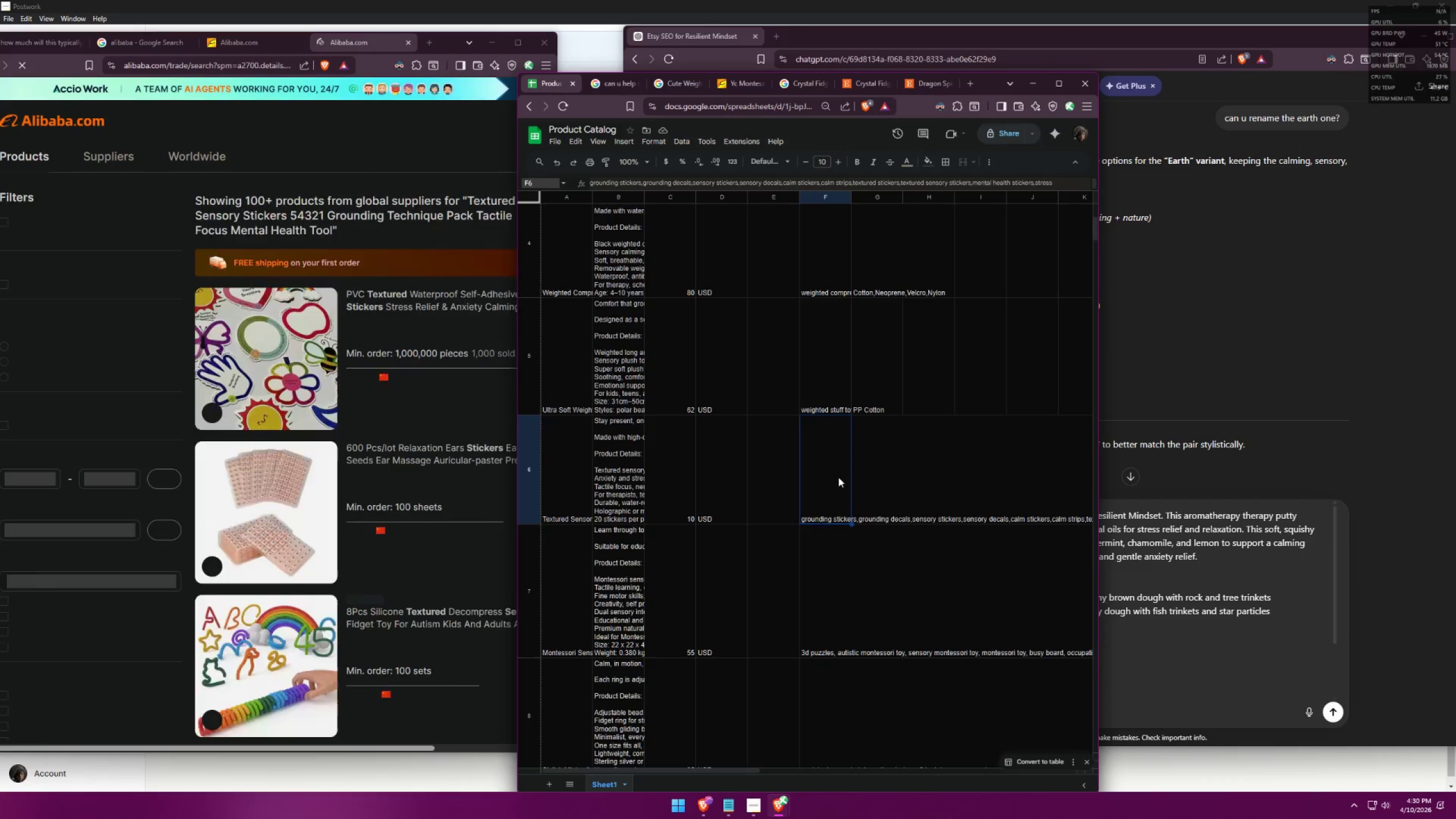 
triple_click([838, 477])
 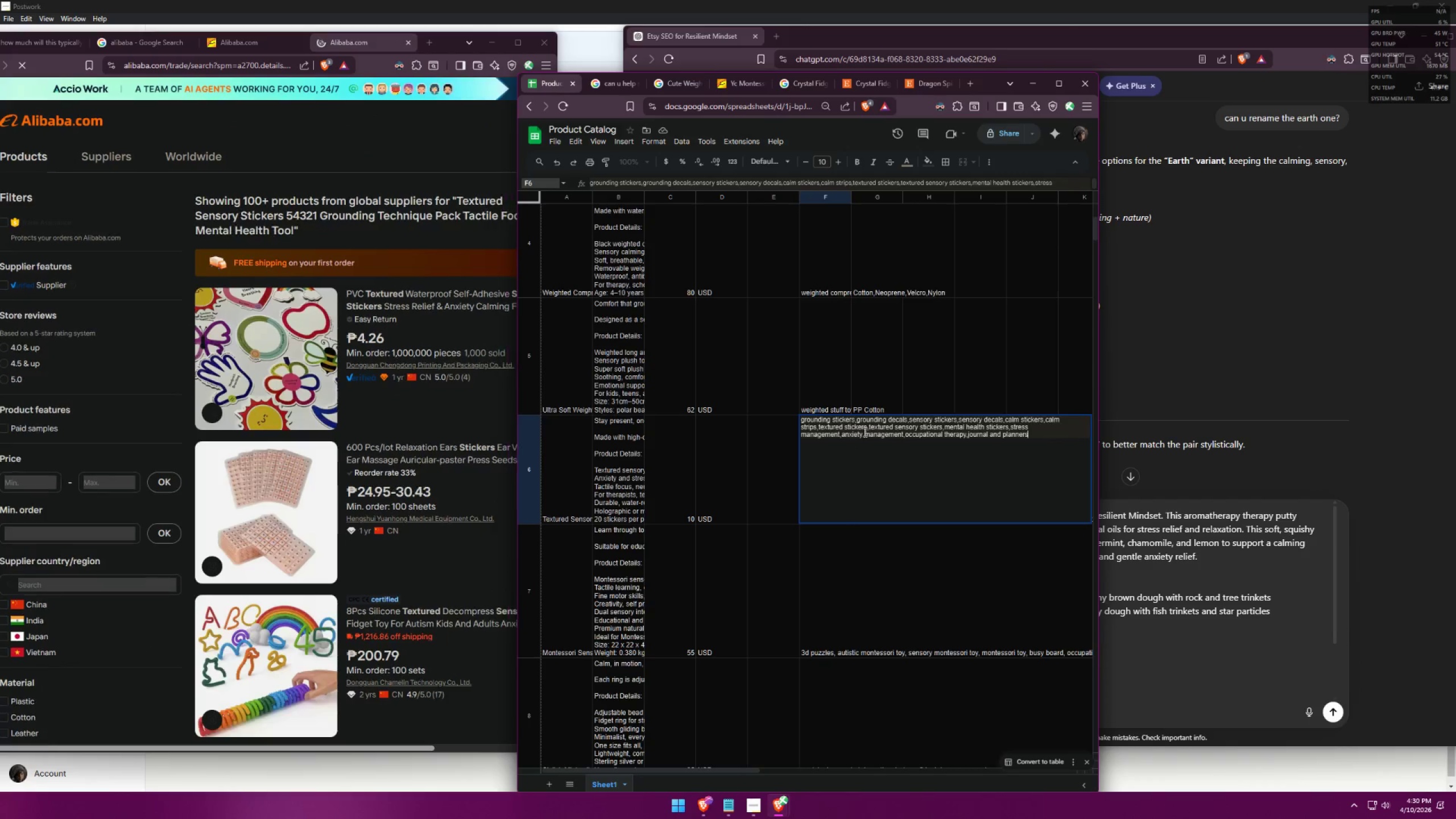 
double_click([864, 431])
 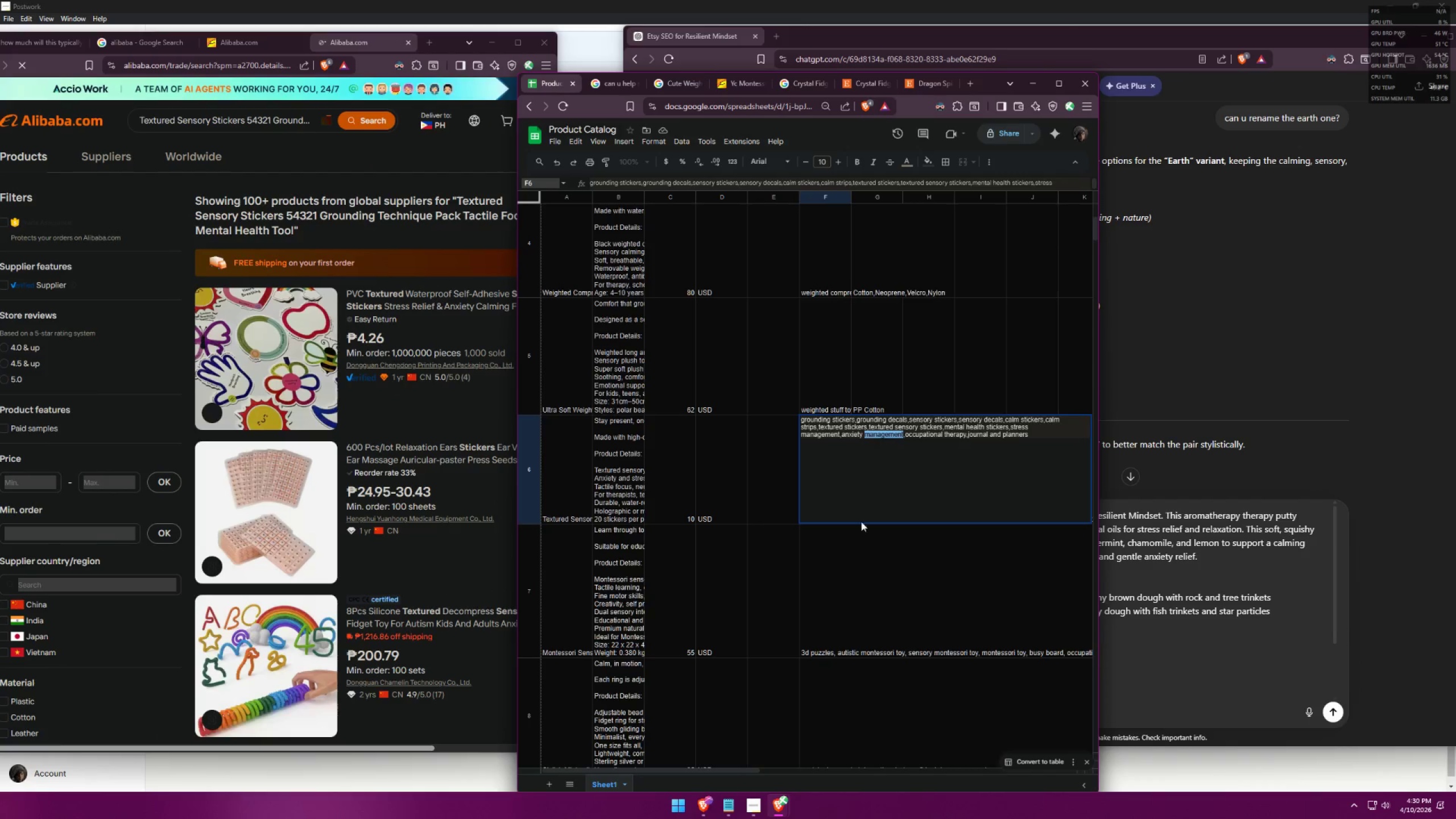 
triple_click([863, 562])
 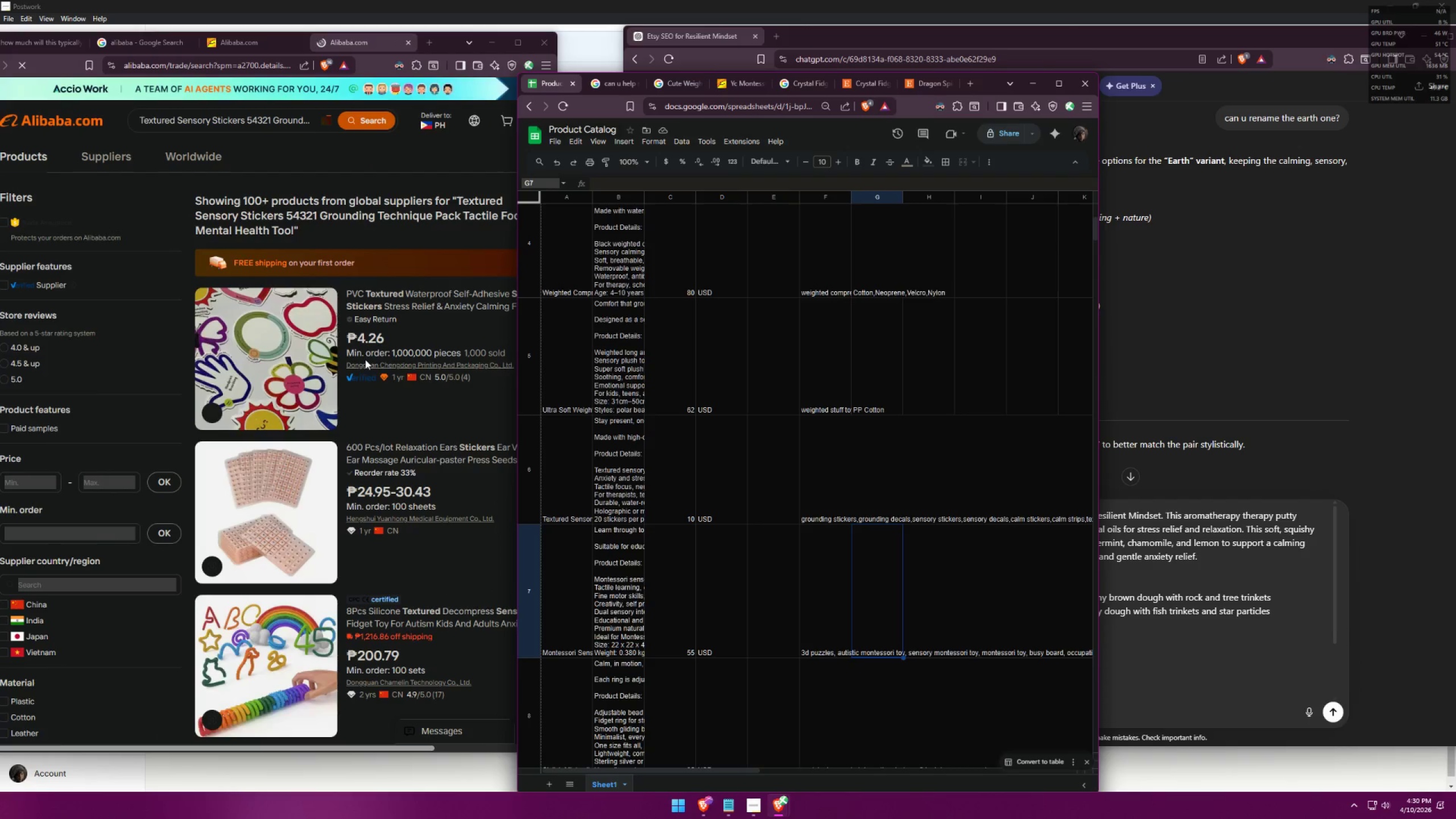 
left_click([398, 300])
 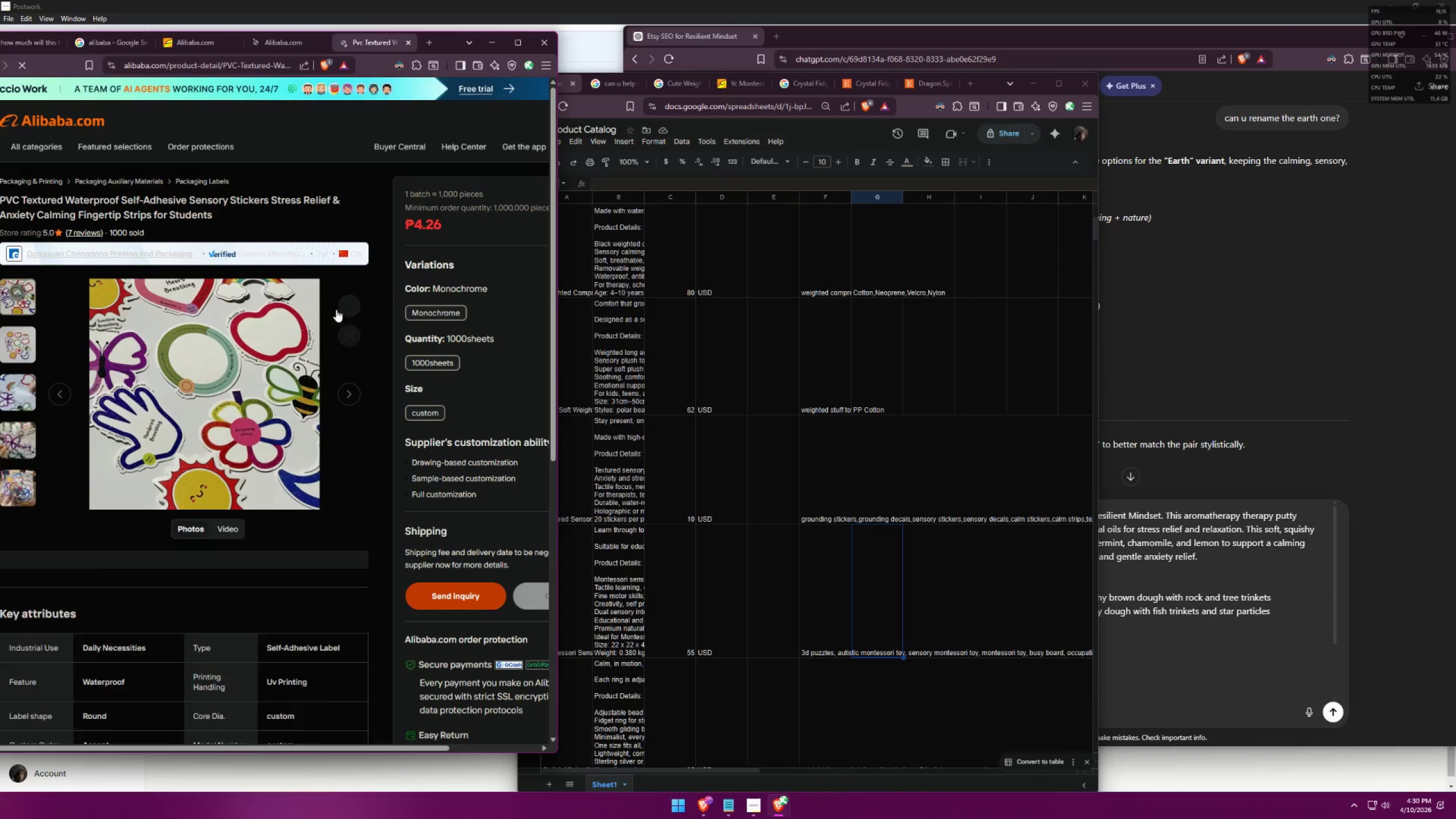 
scroll: coordinate [336, 451], scroll_direction: down, amount: 6.0
 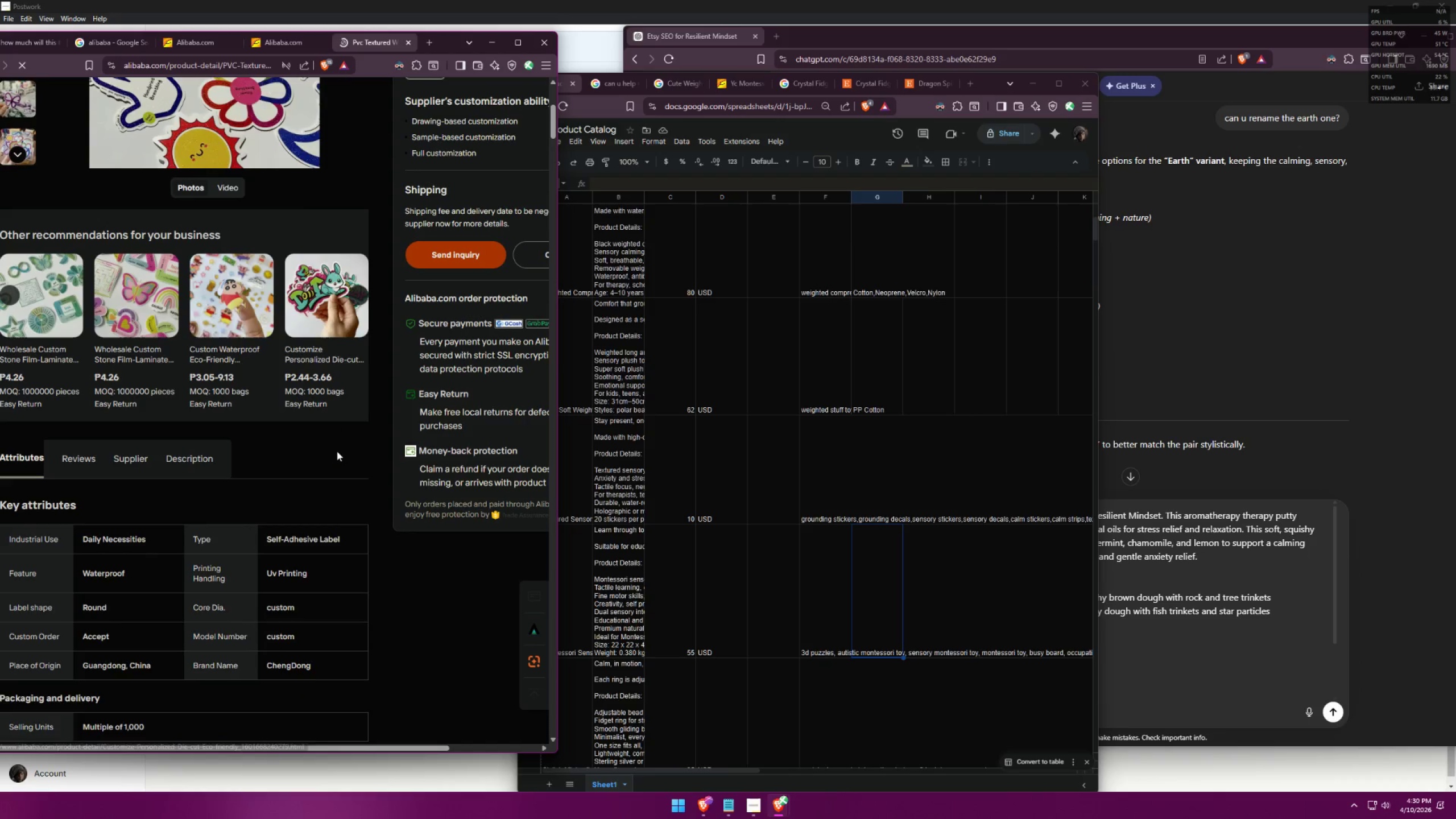 
left_click([205, 453])
 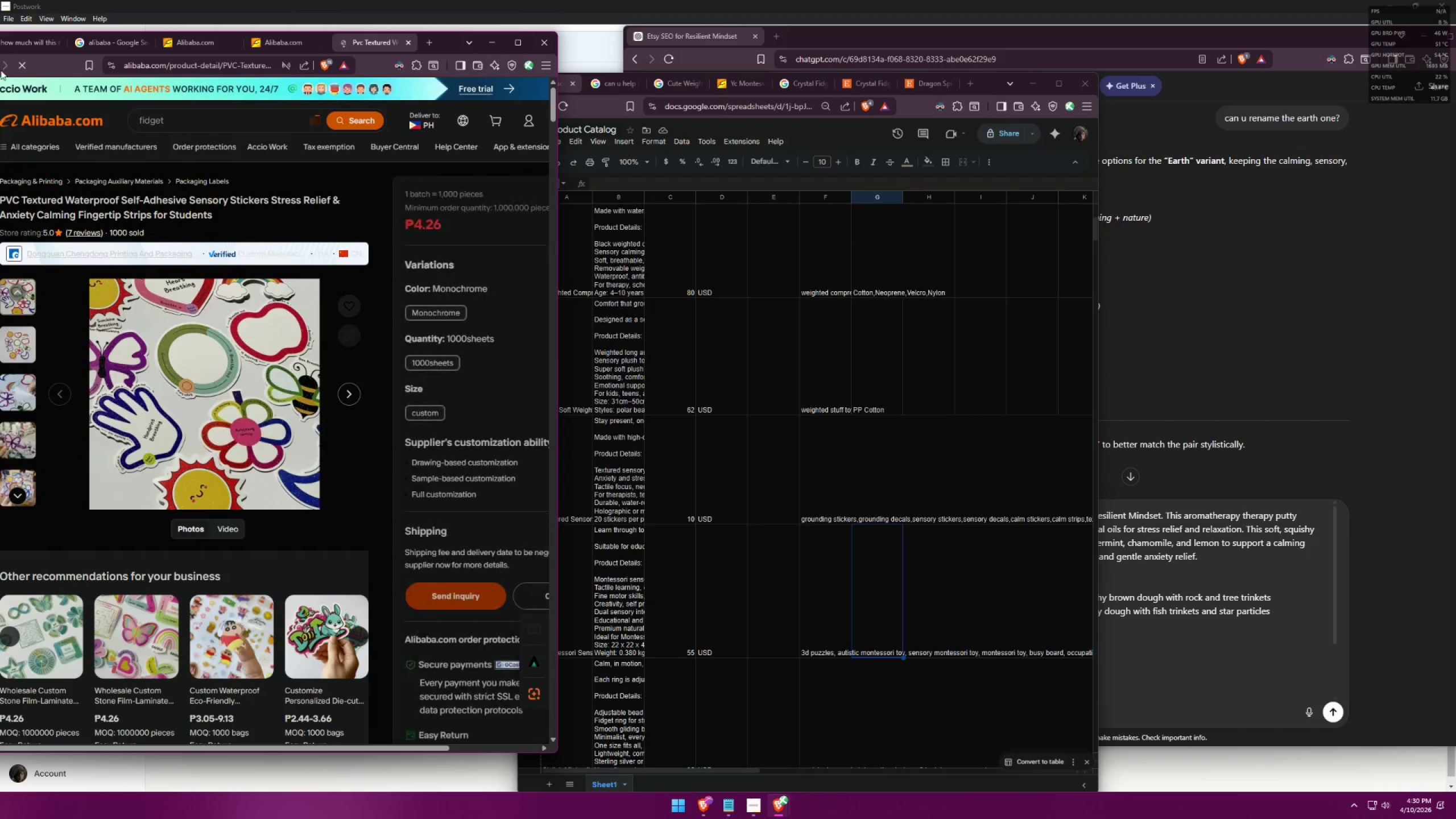 
left_click([0, 63])
 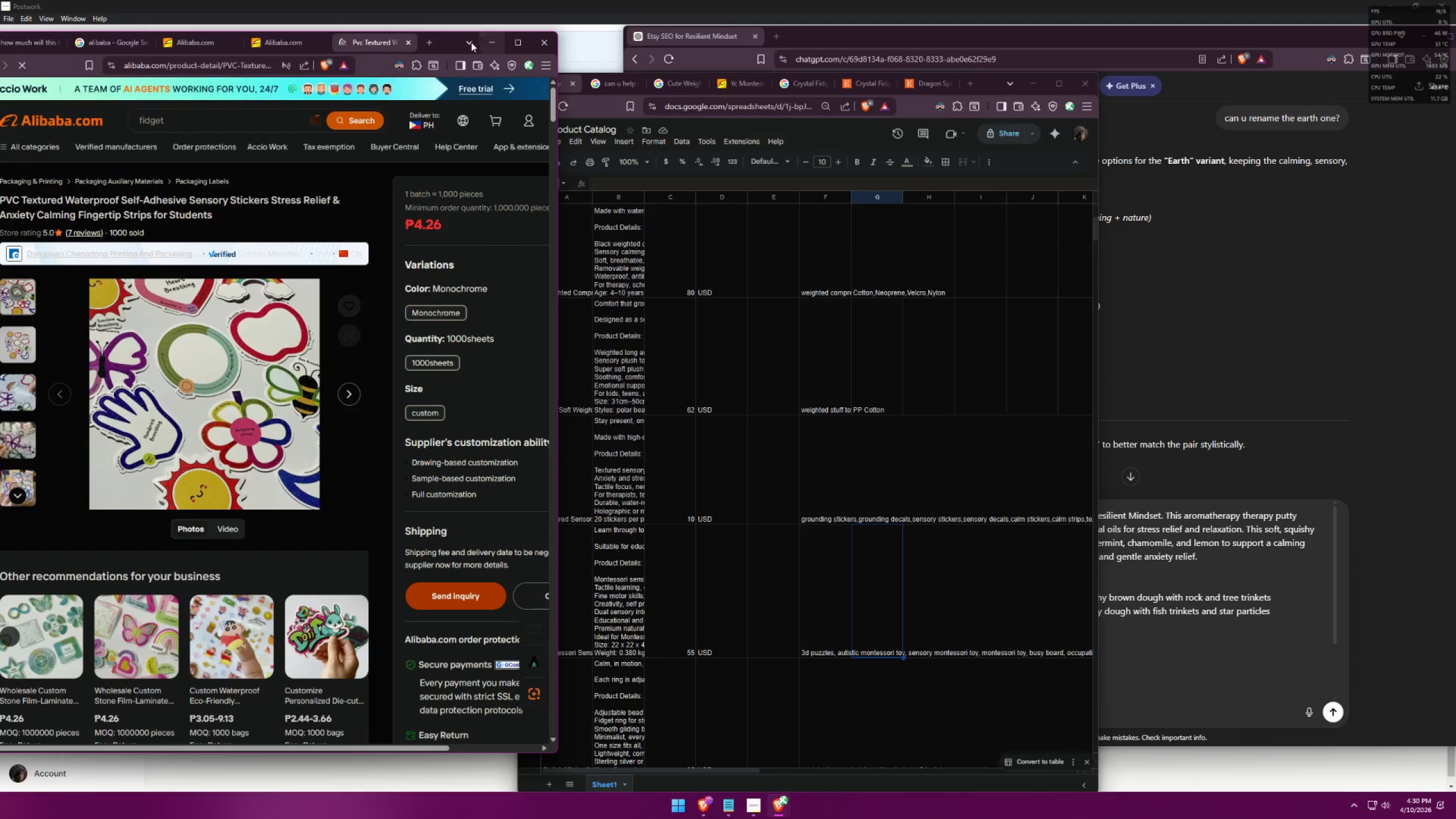 
left_click_drag(start_coordinate=[449, 40], to_coordinate=[503, 36])
 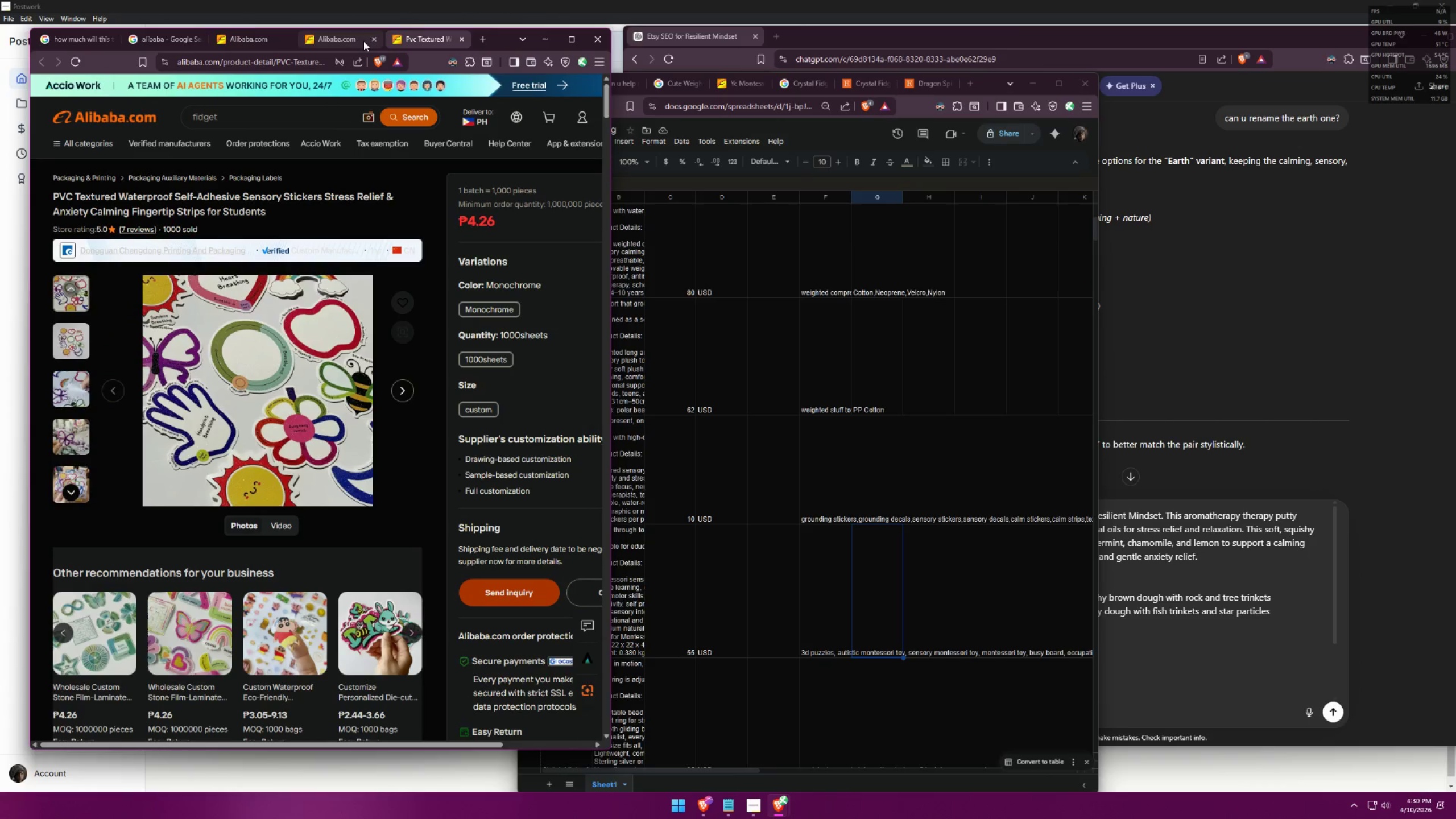 
left_click([356, 40])
 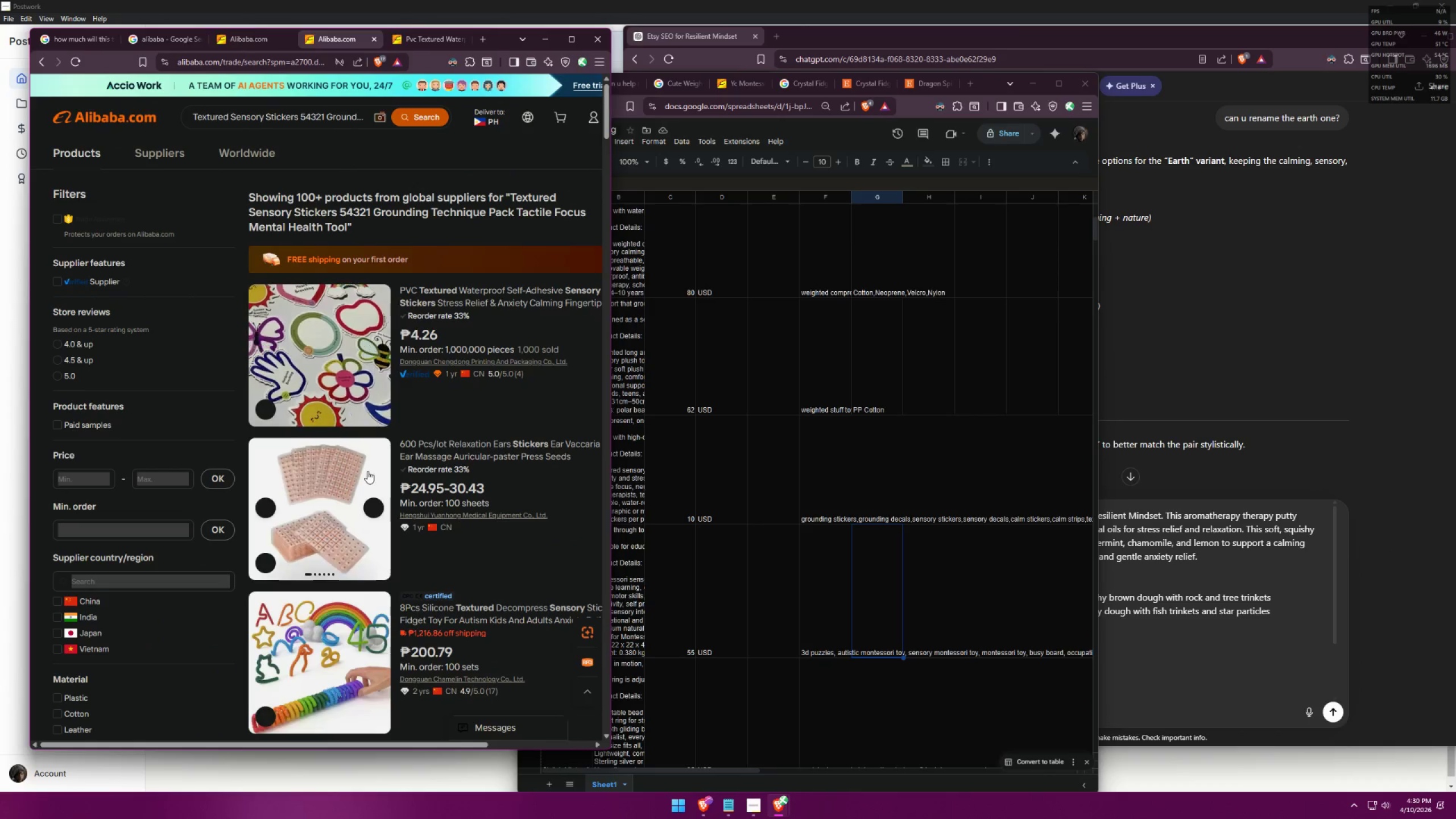 
scroll: coordinate [442, 388], scroll_direction: down, amount: 16.0
 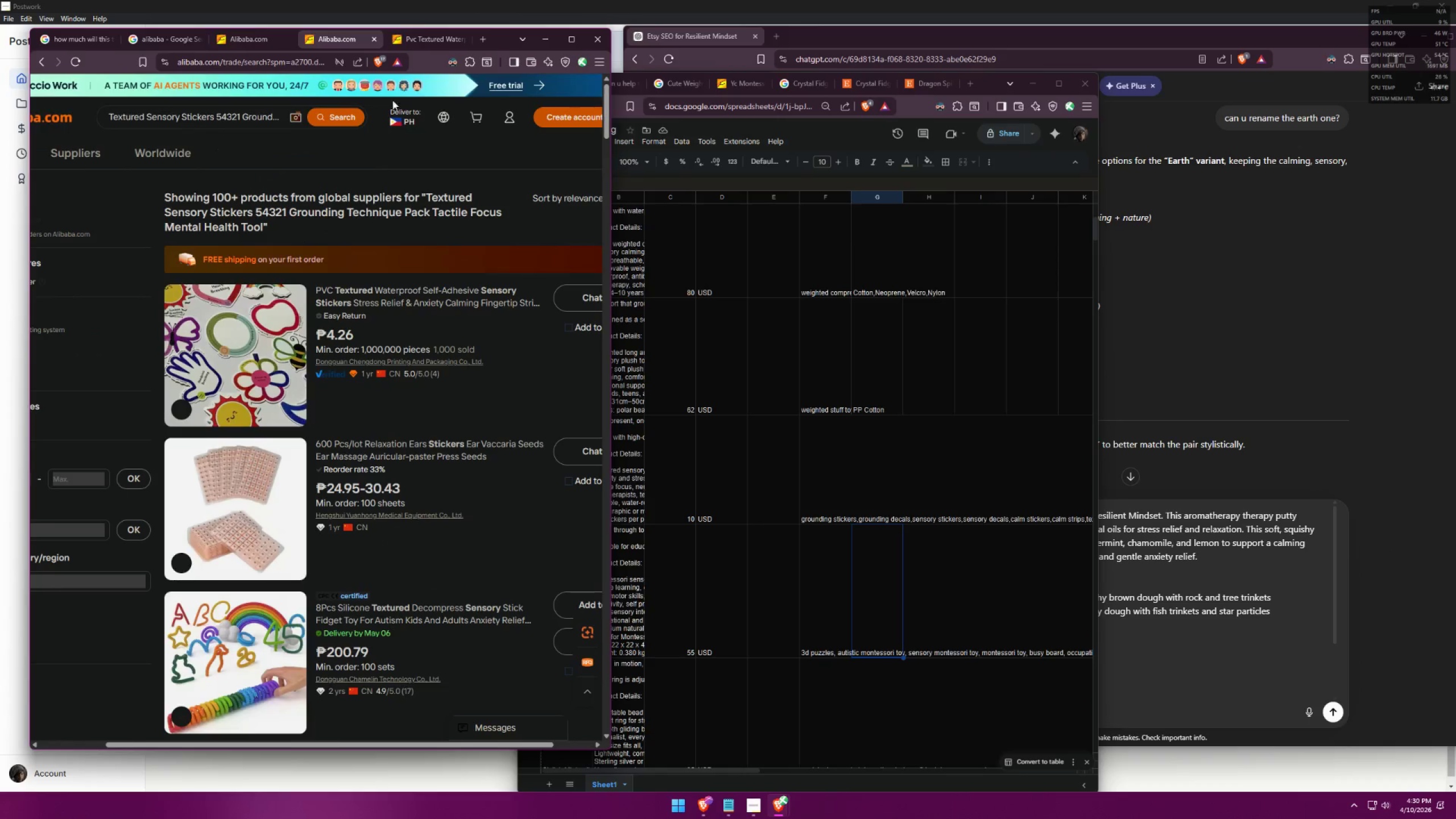 
left_click([419, 34])
 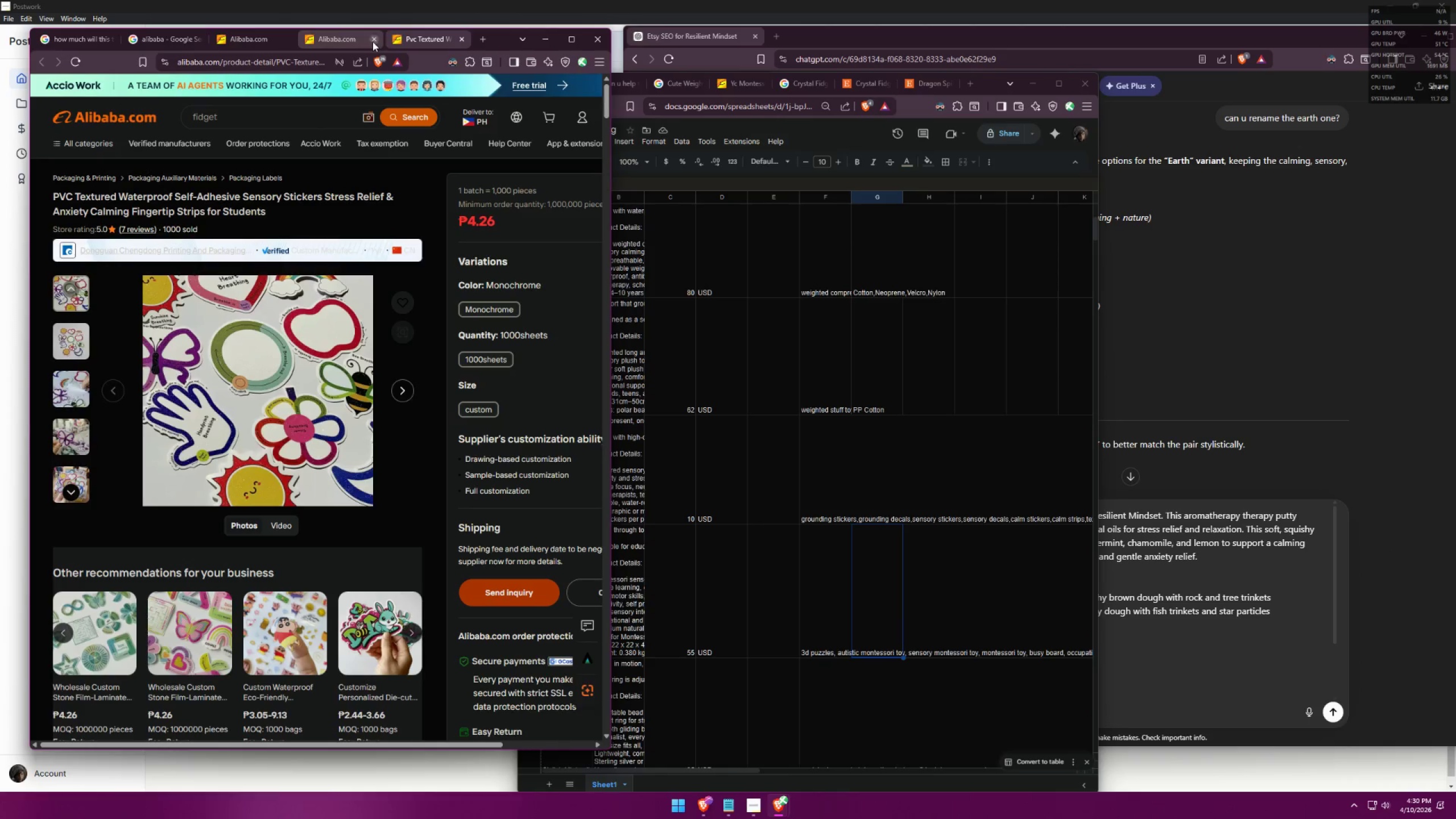 
scroll: coordinate [289, 445], scroll_direction: down, amount: 8.0
 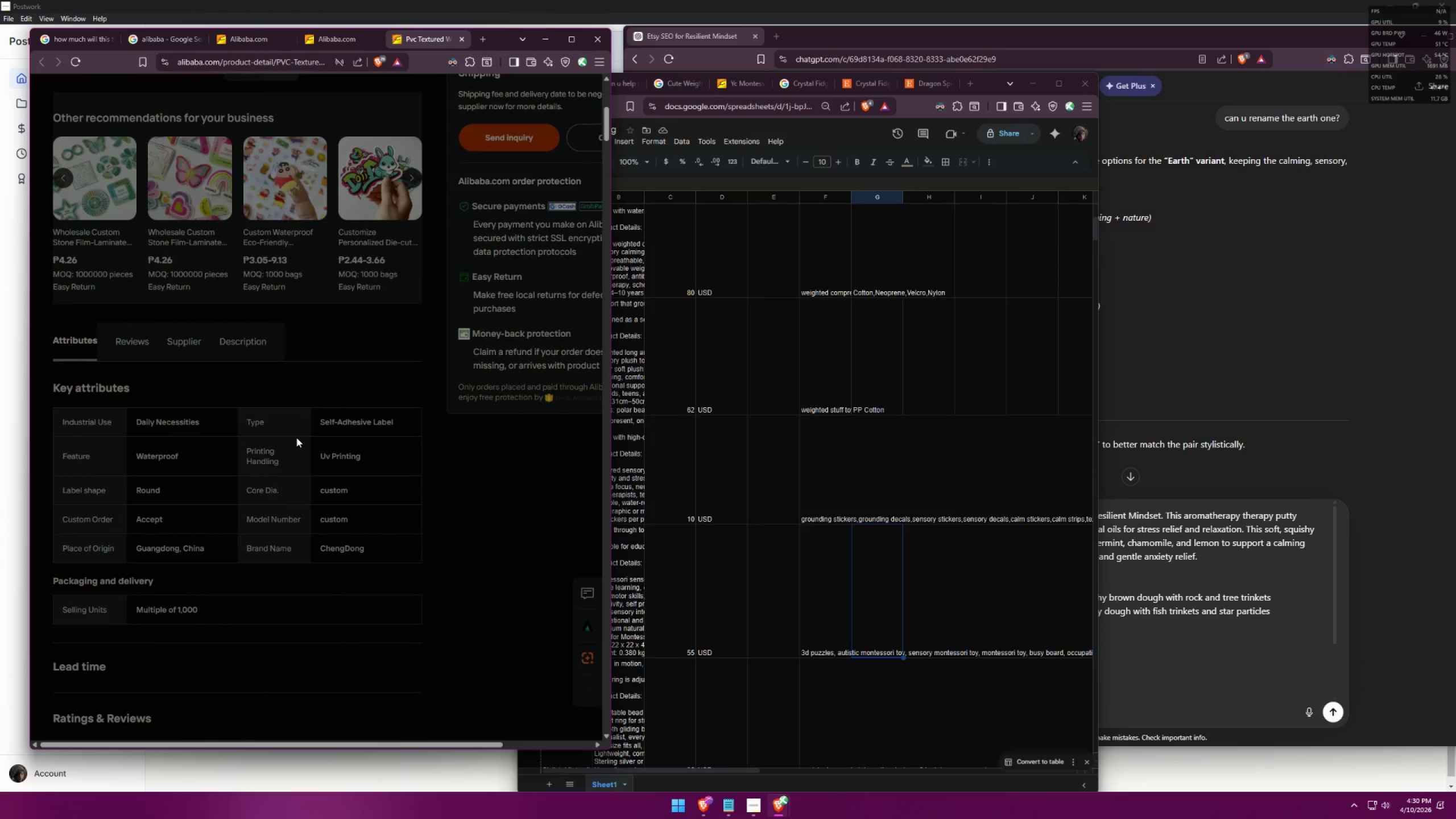 
scroll: coordinate [297, 435], scroll_direction: up, amount: 1.0
 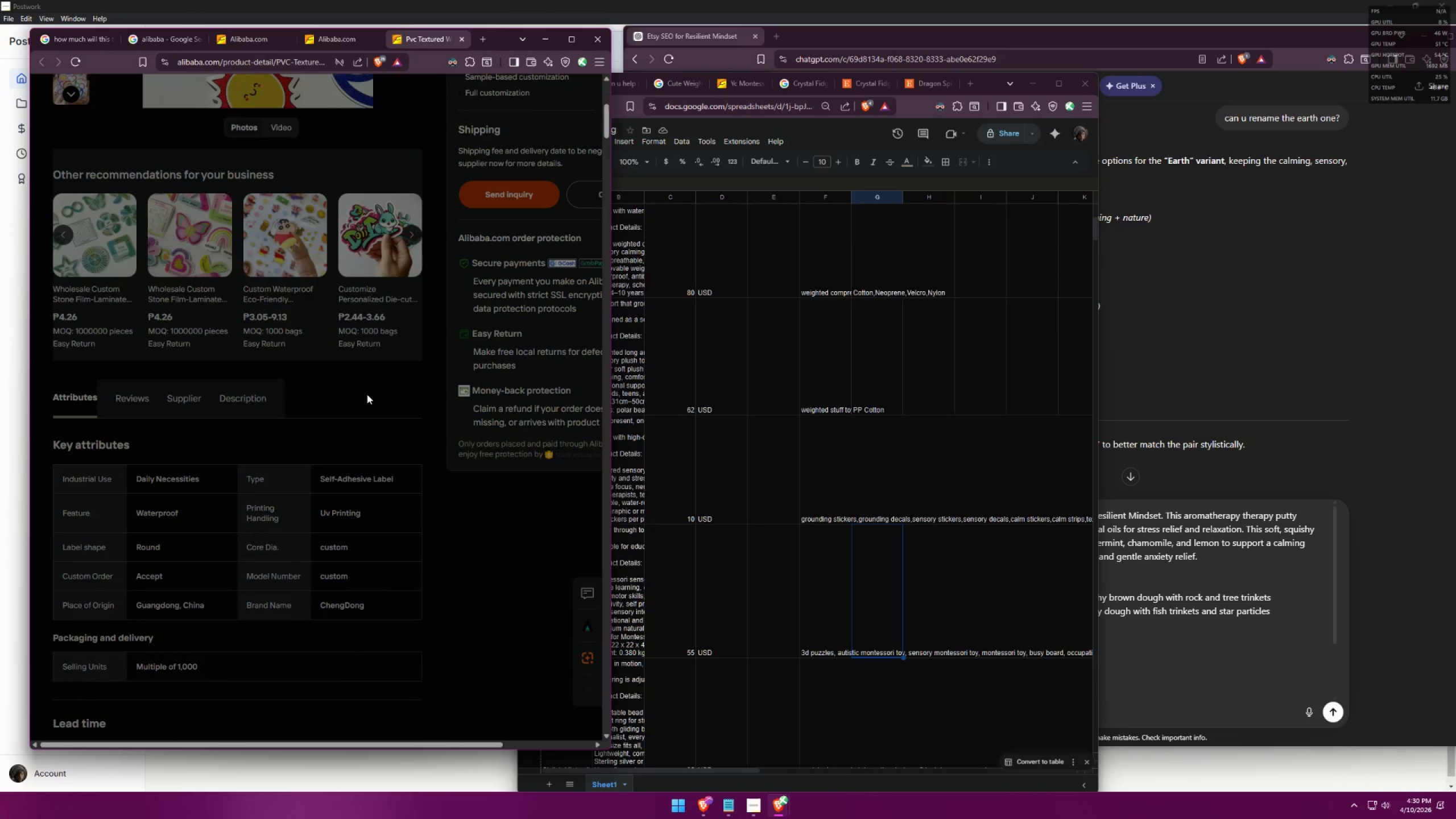 
left_click([367, 394])
 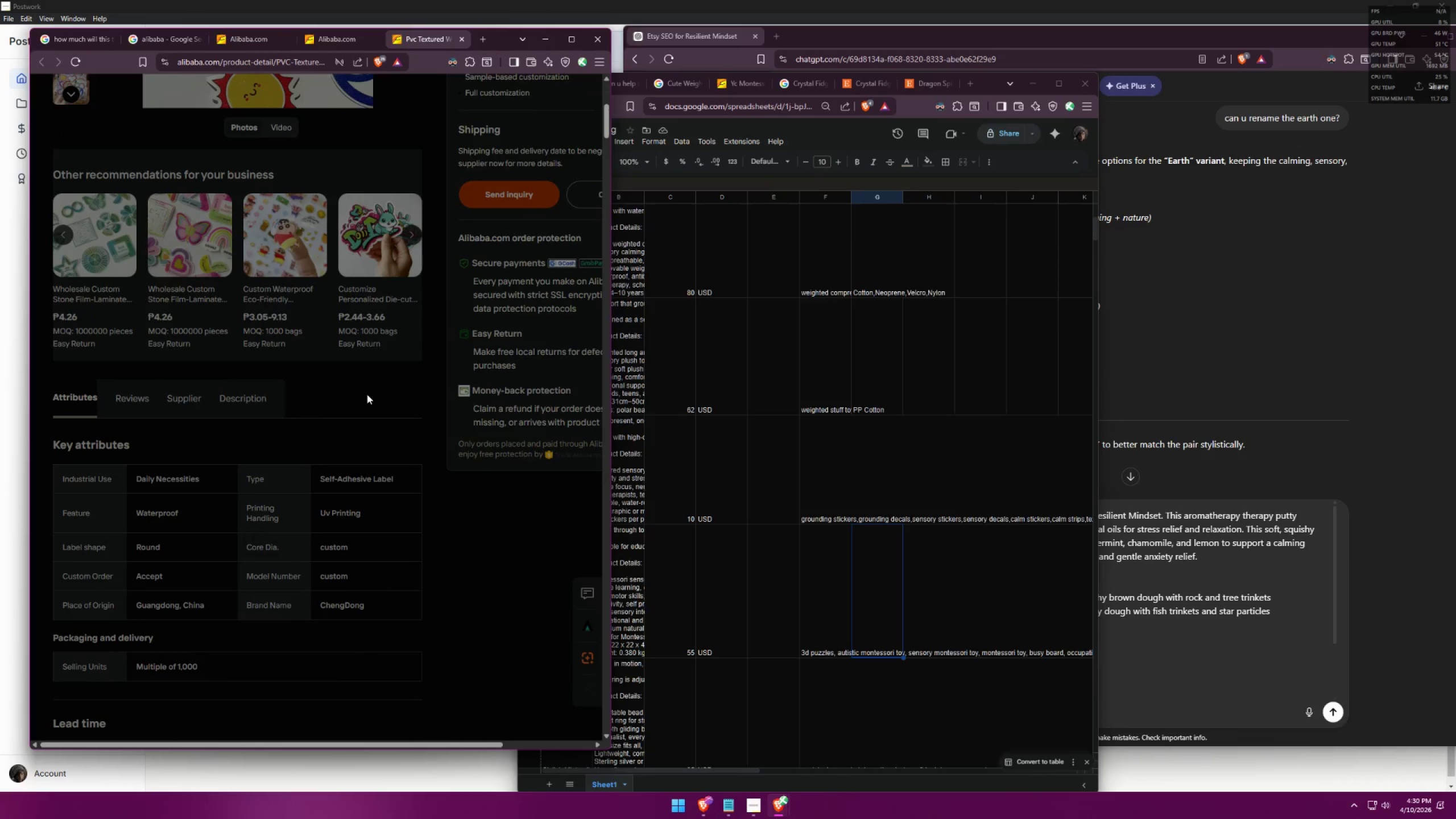 
scroll: coordinate [369, 375], scroll_direction: up, amount: 1.0
 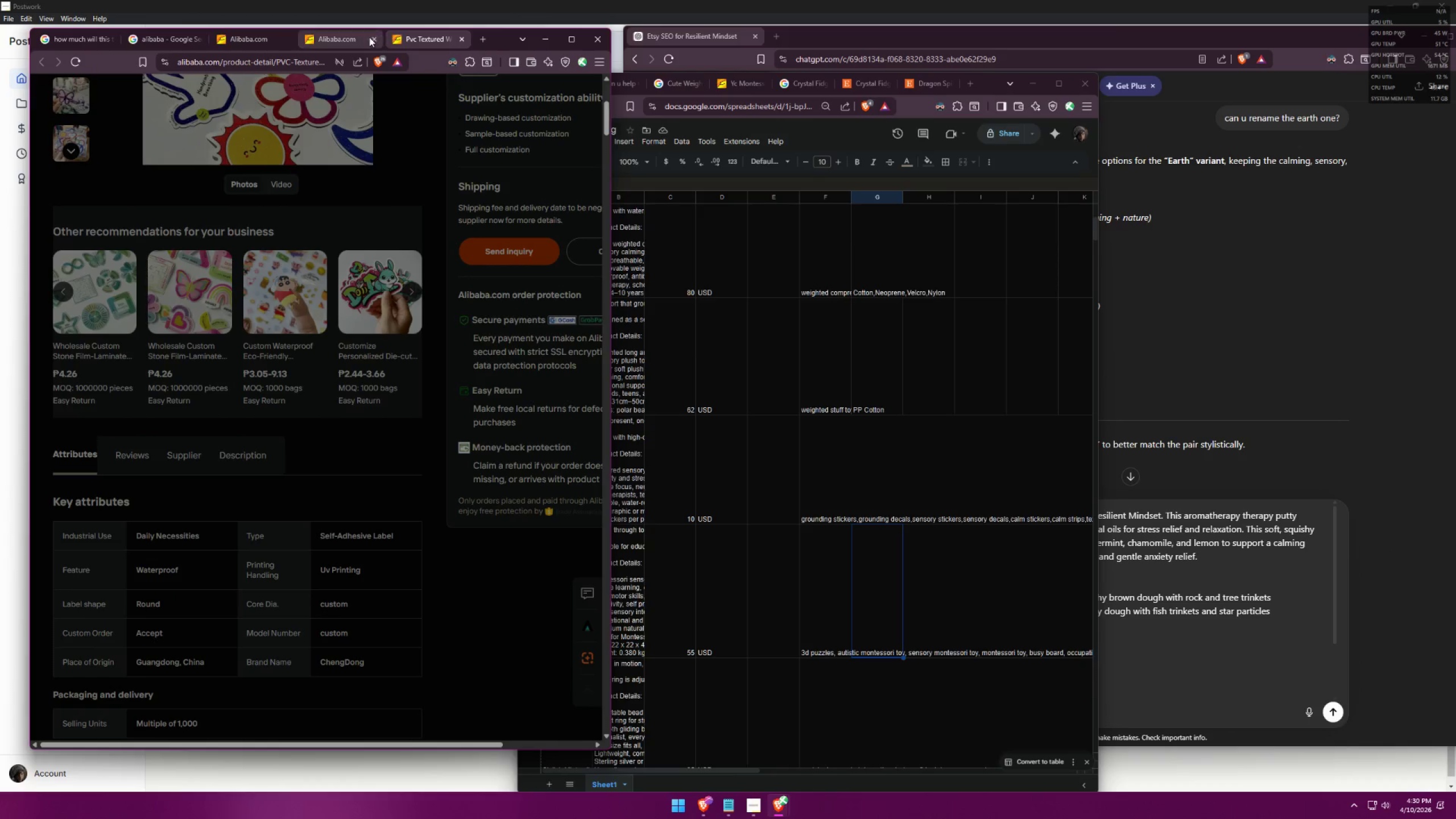 
double_click([374, 38])
 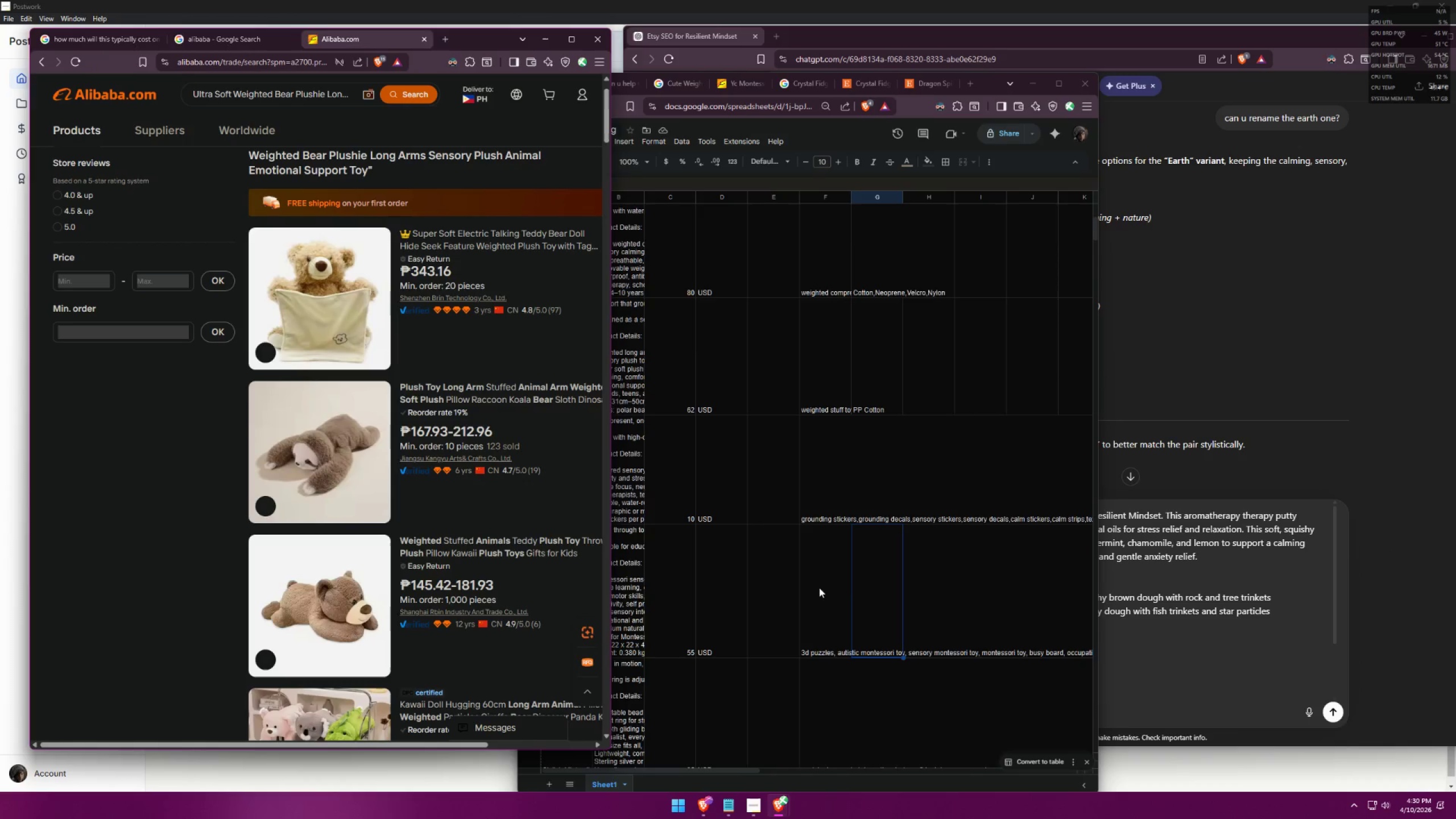 
left_click([847, 584])
 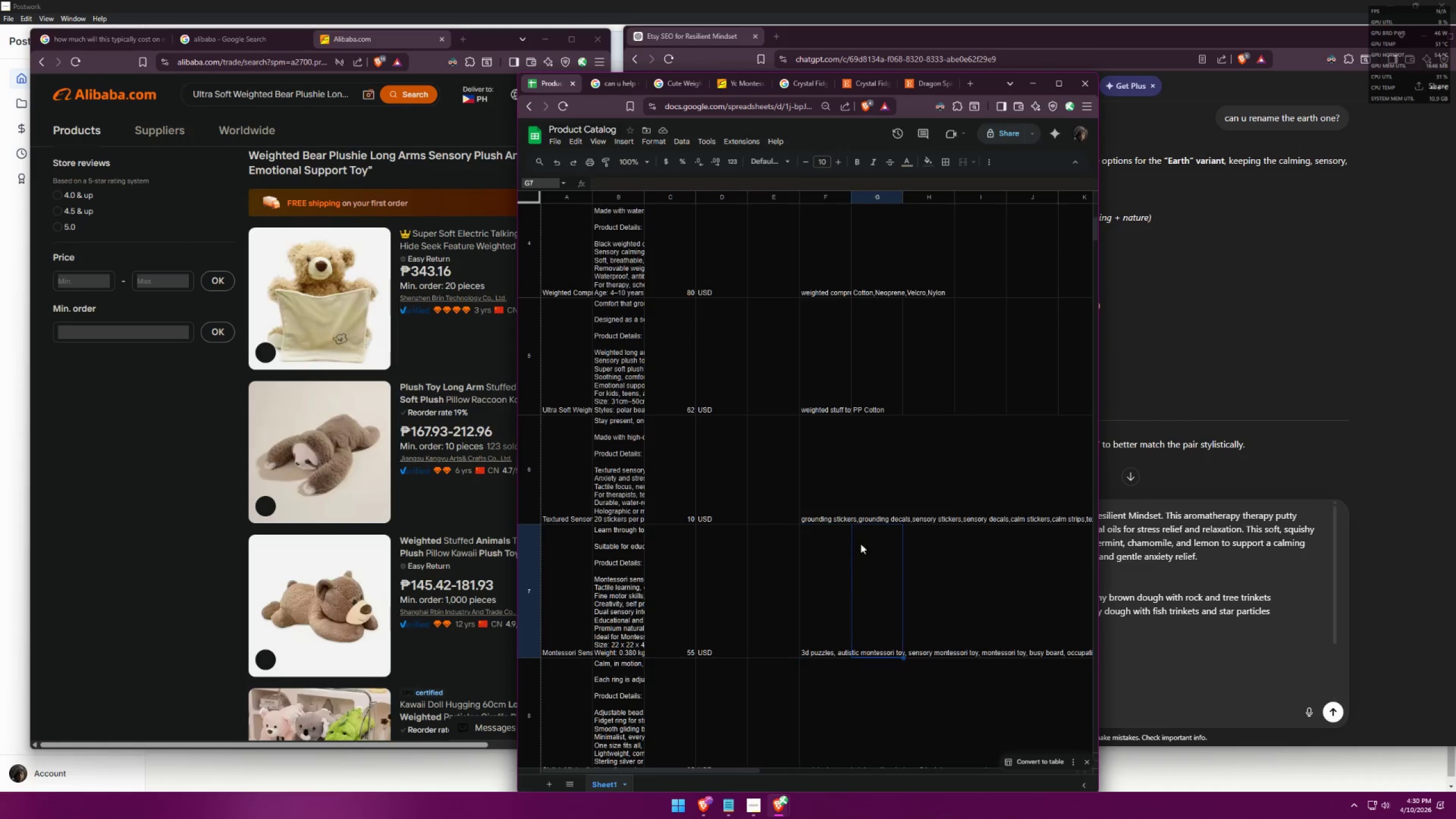 
double_click([814, 491])
 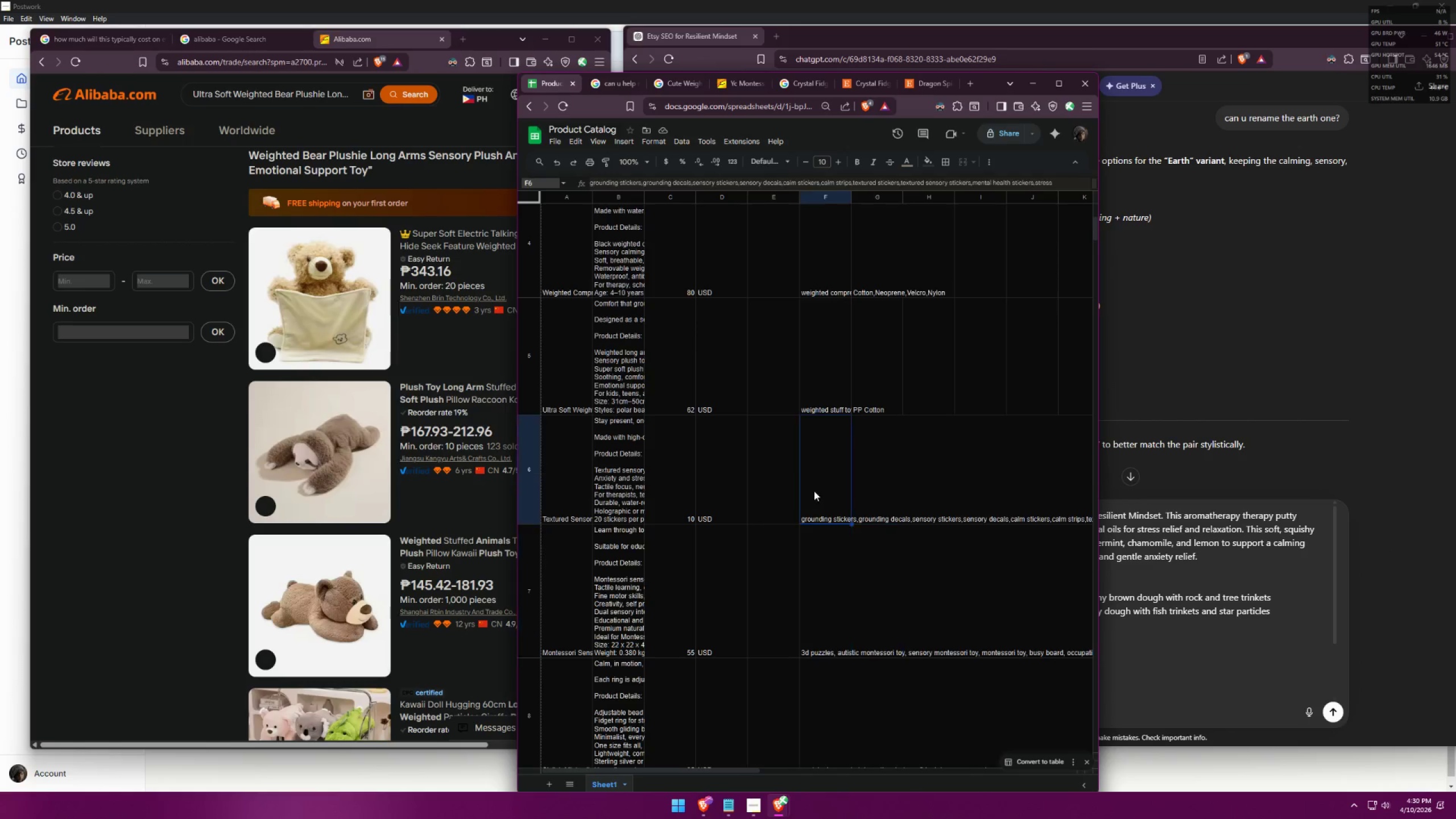 
triple_click([814, 491])
 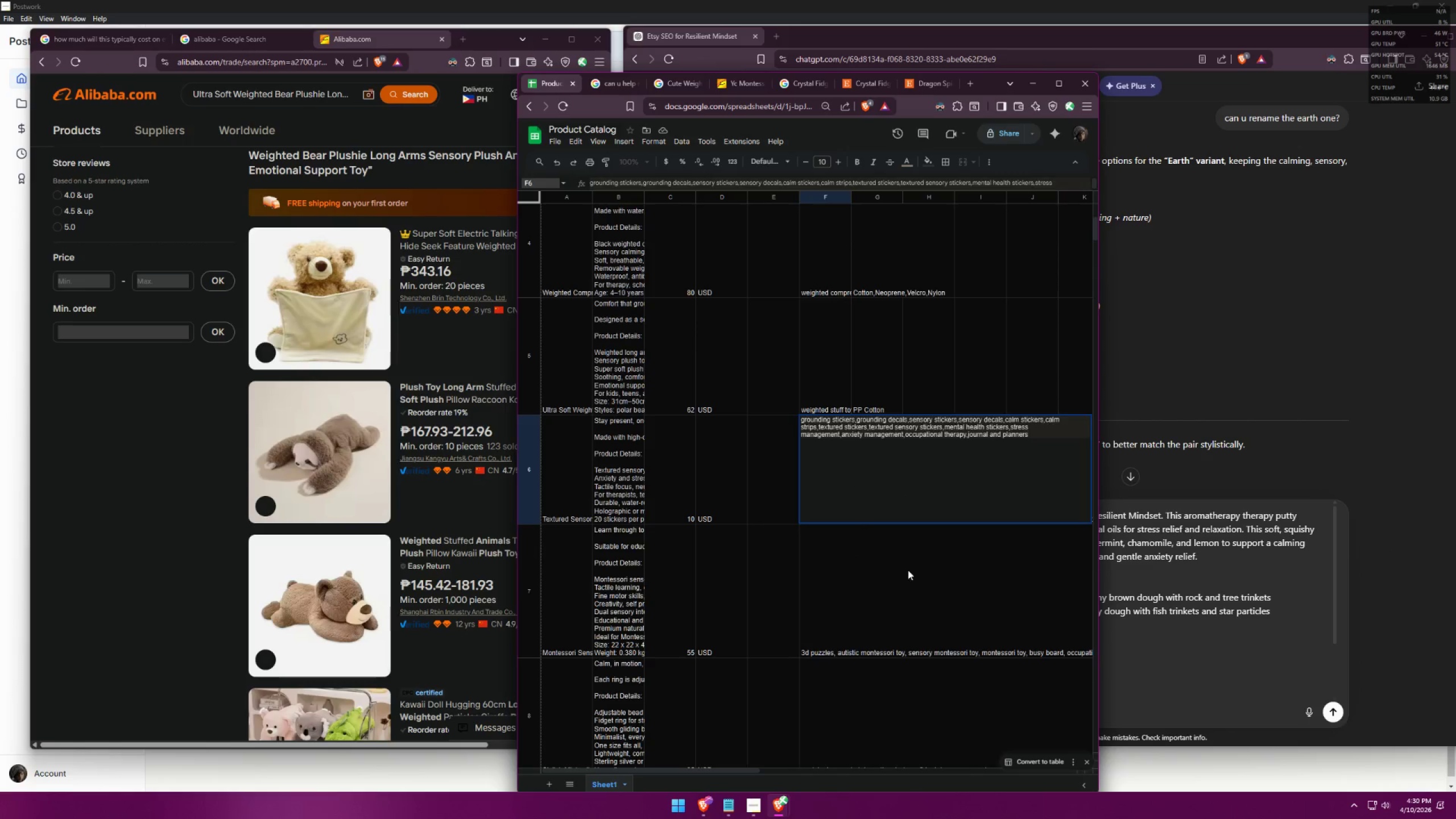 
double_click([878, 469])
 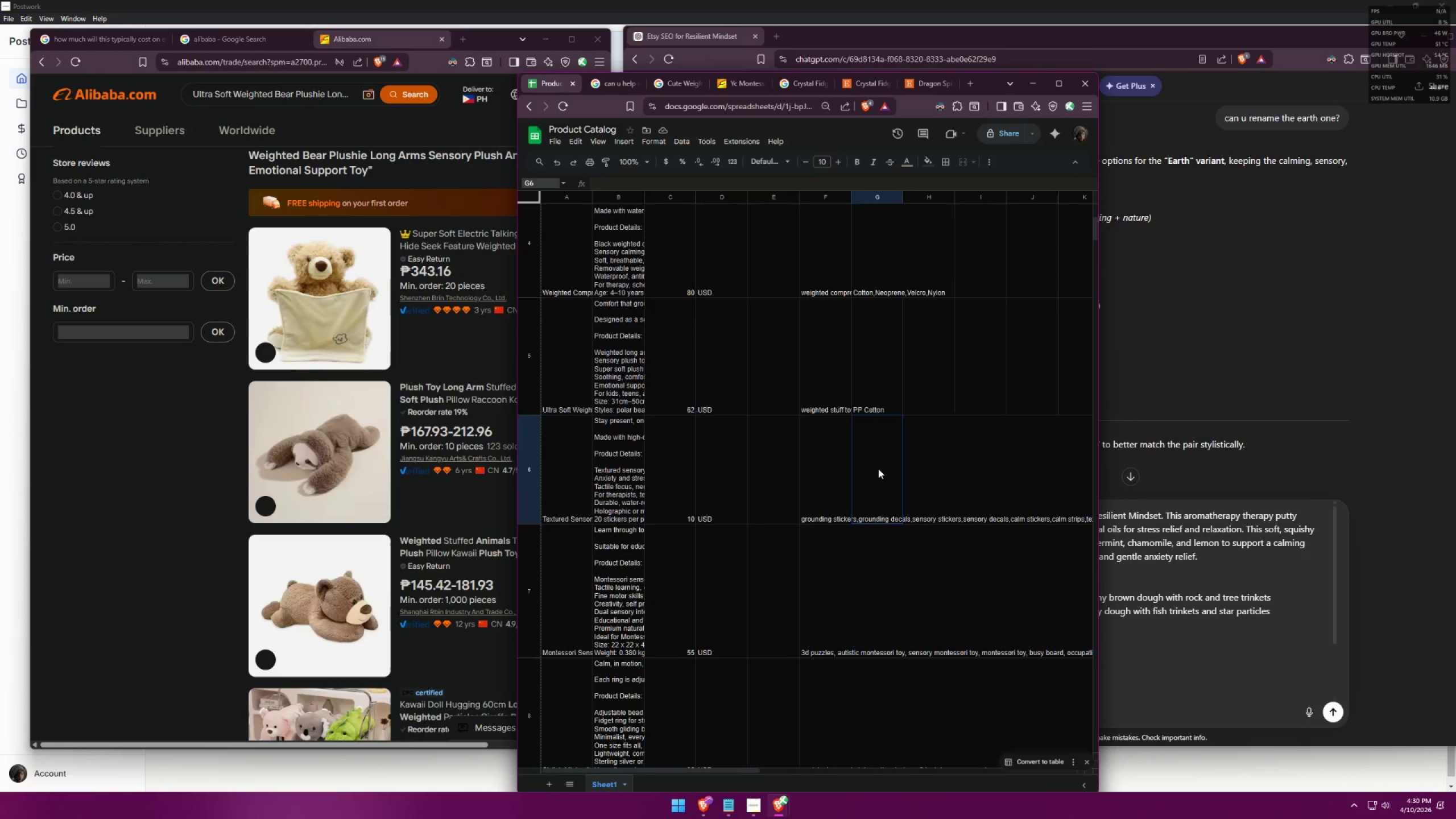 
triple_click([878, 469])
 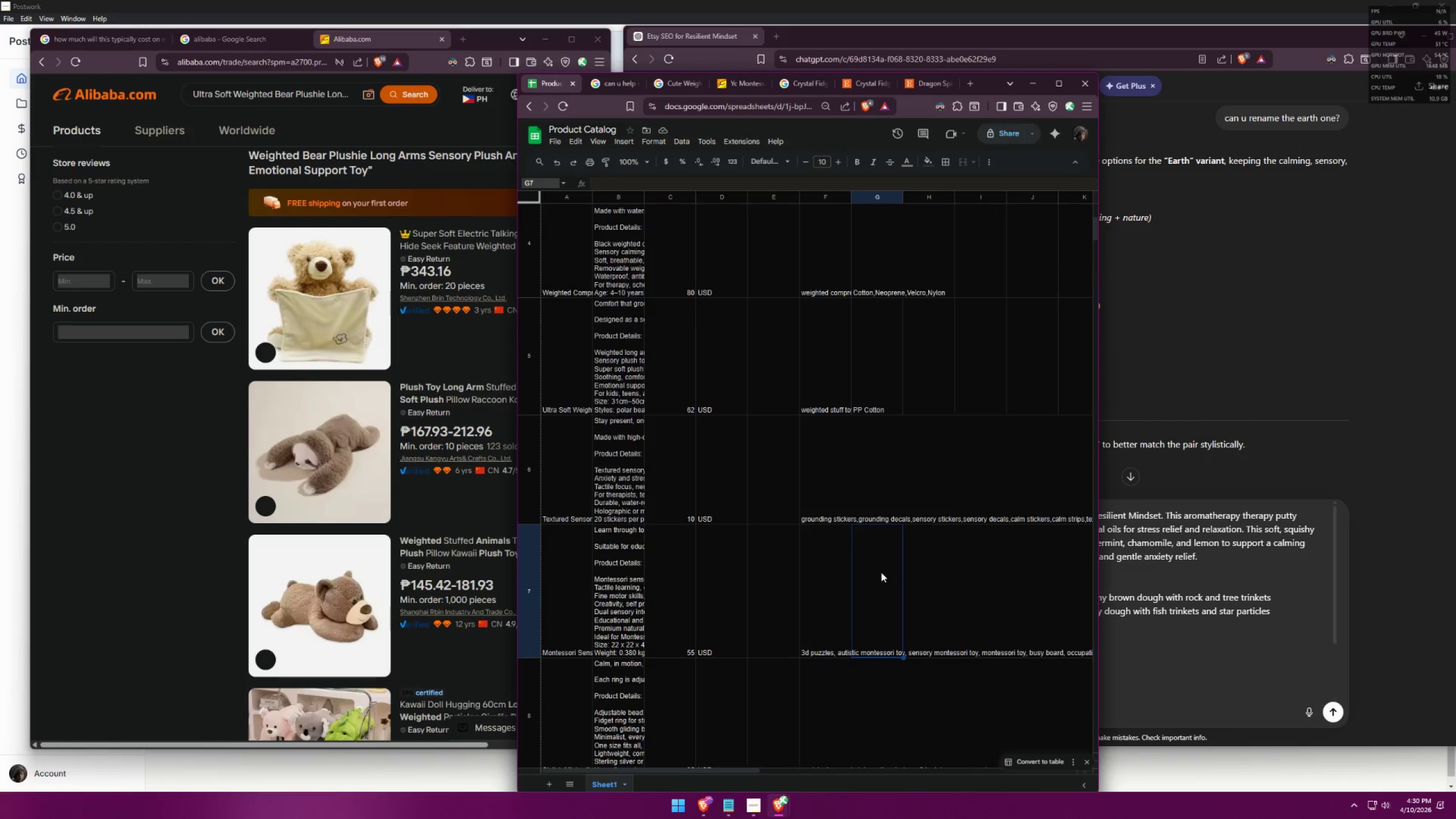 
double_click([826, 591])
 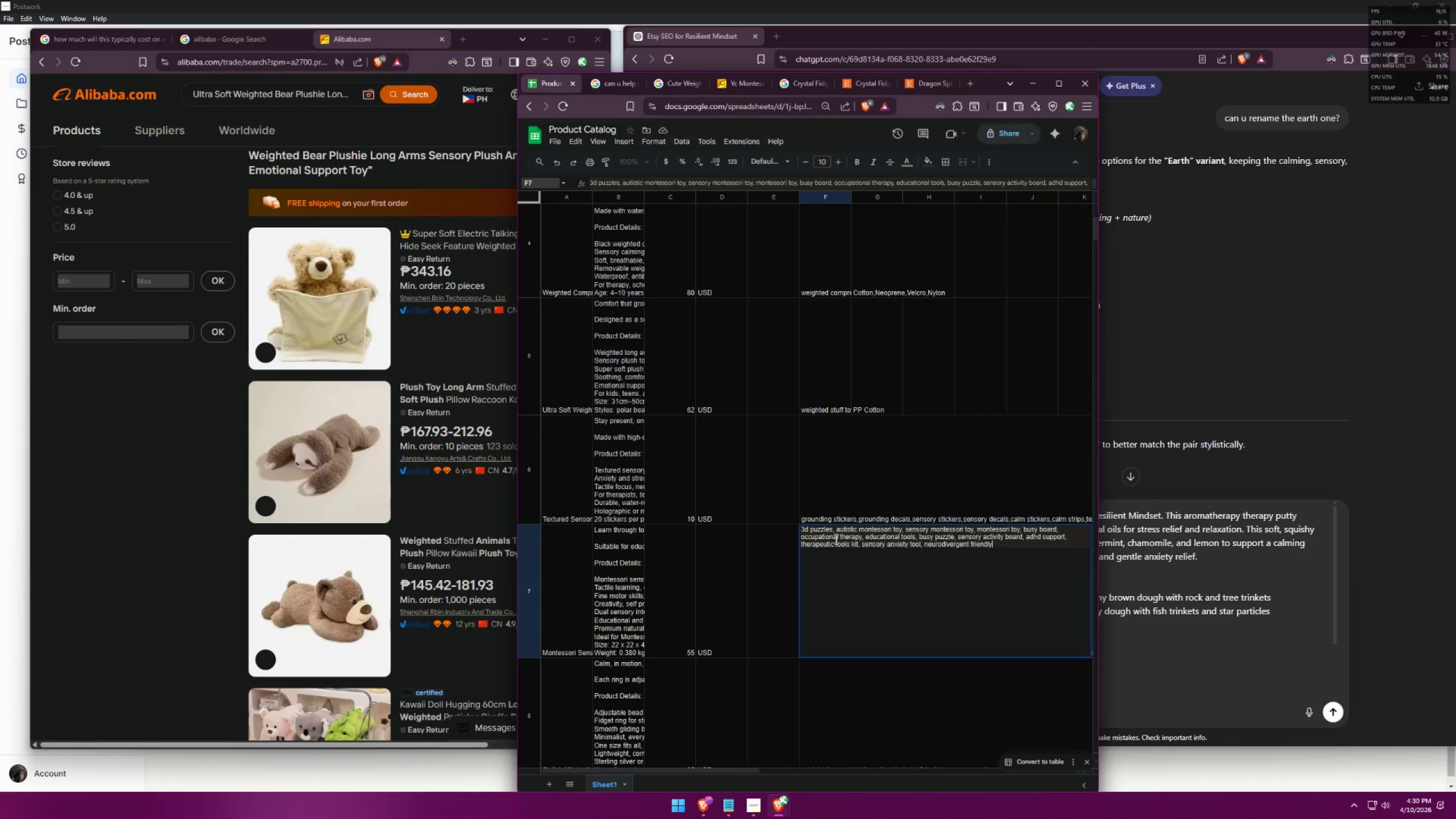 
left_click([837, 530])
 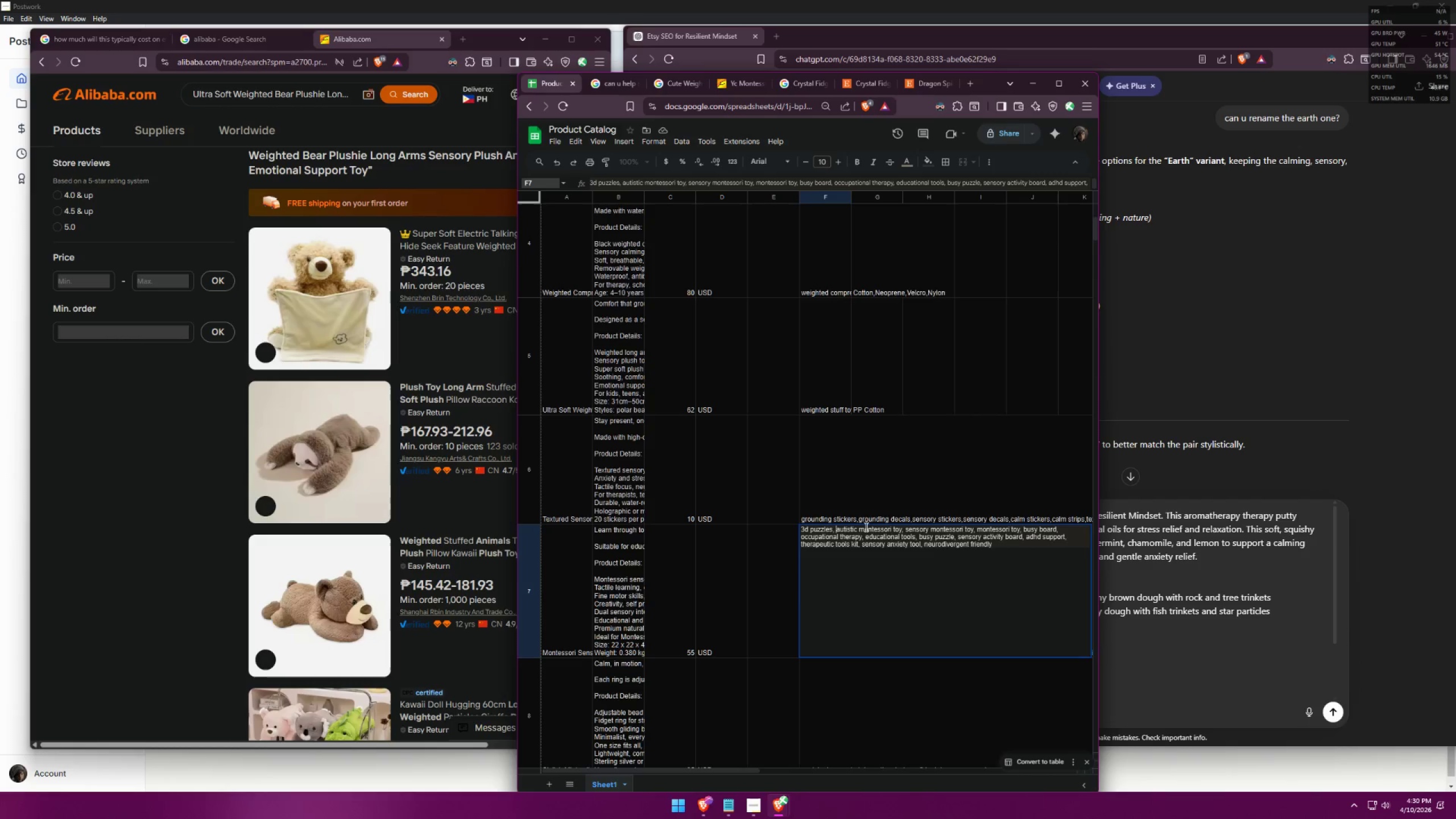 
key(Backspace)
 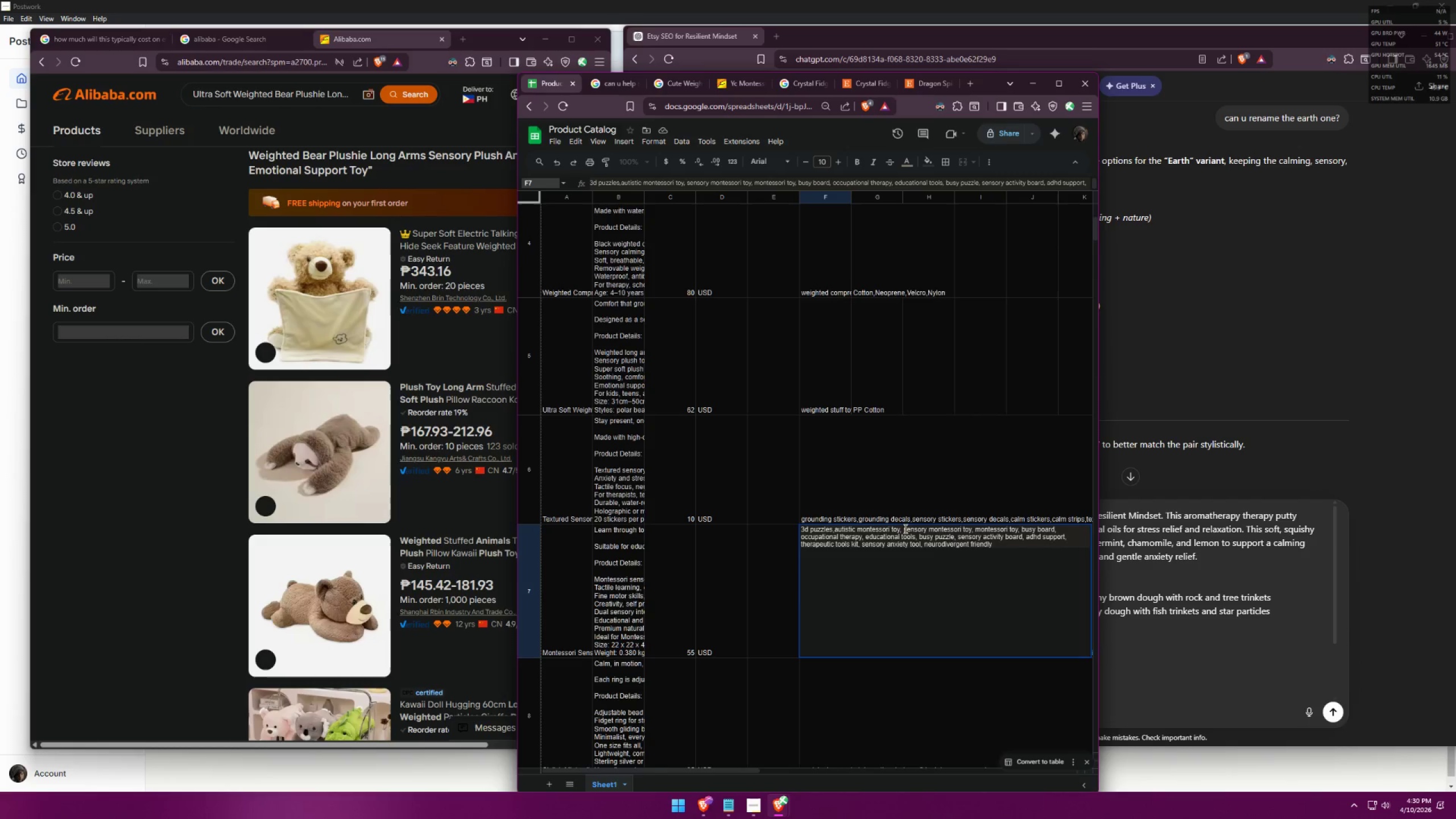 
key(Backspace)
 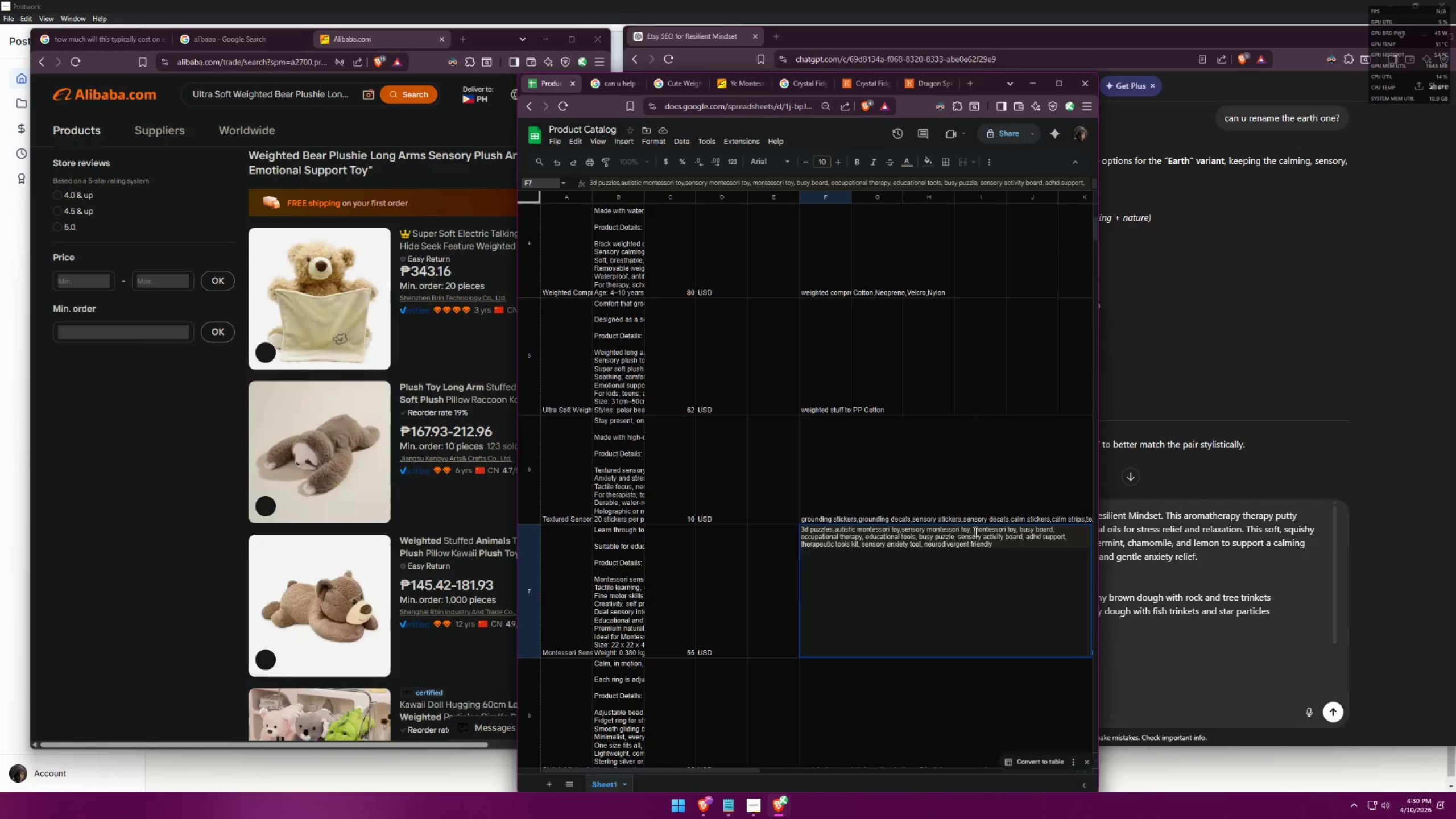 
left_click([973, 529])
 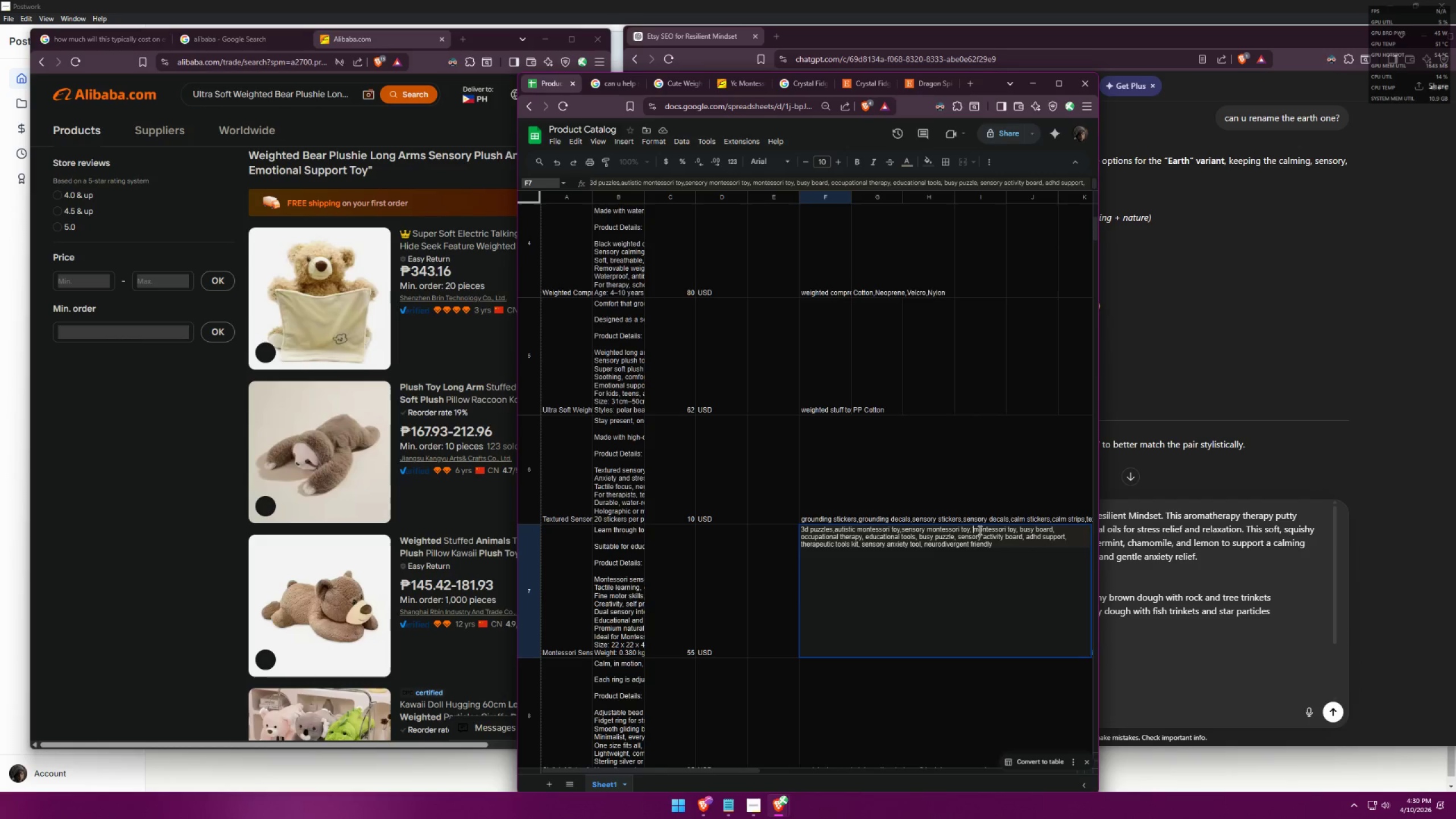 
key(Backspace)
 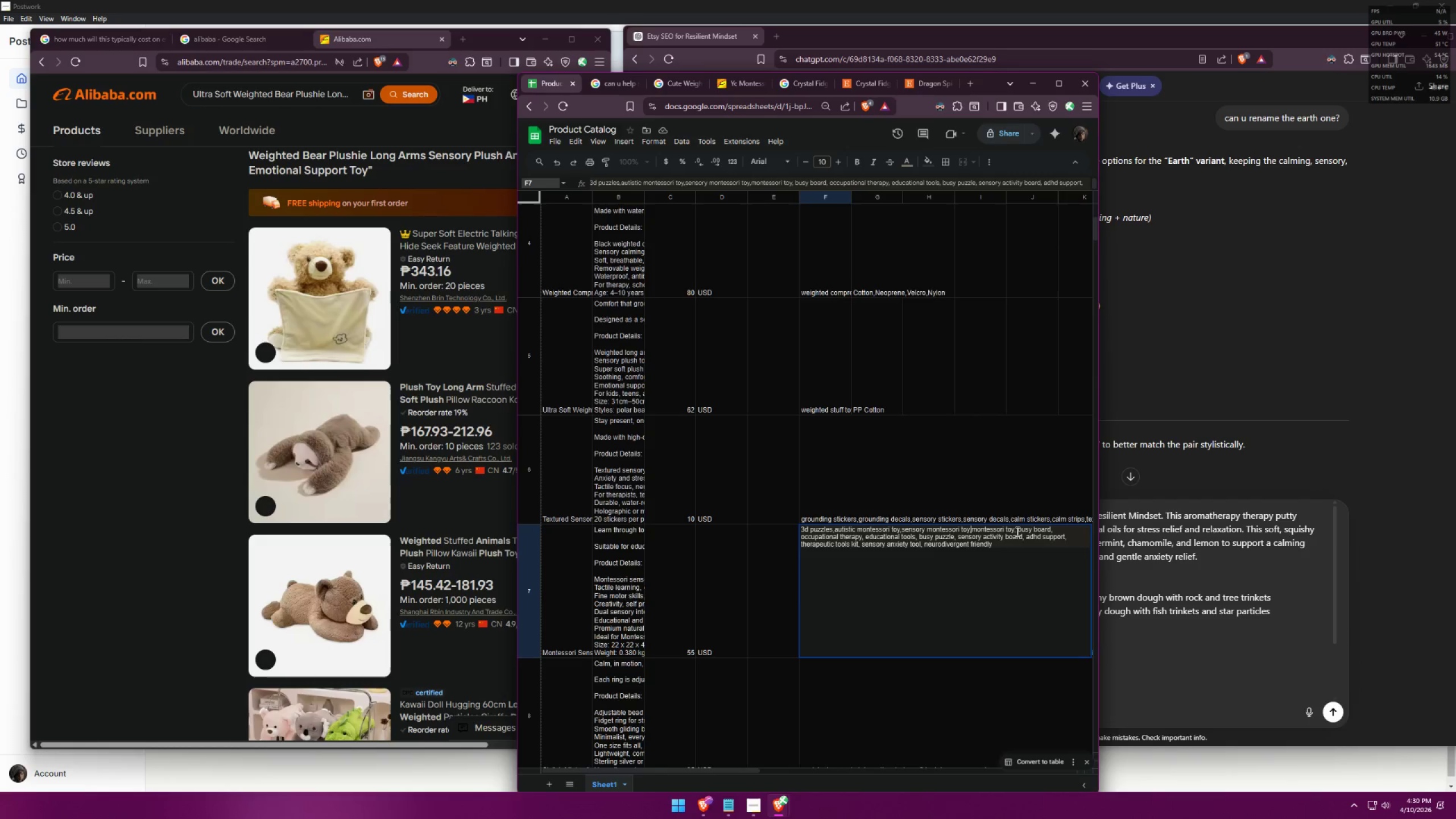 
left_click([1016, 531])
 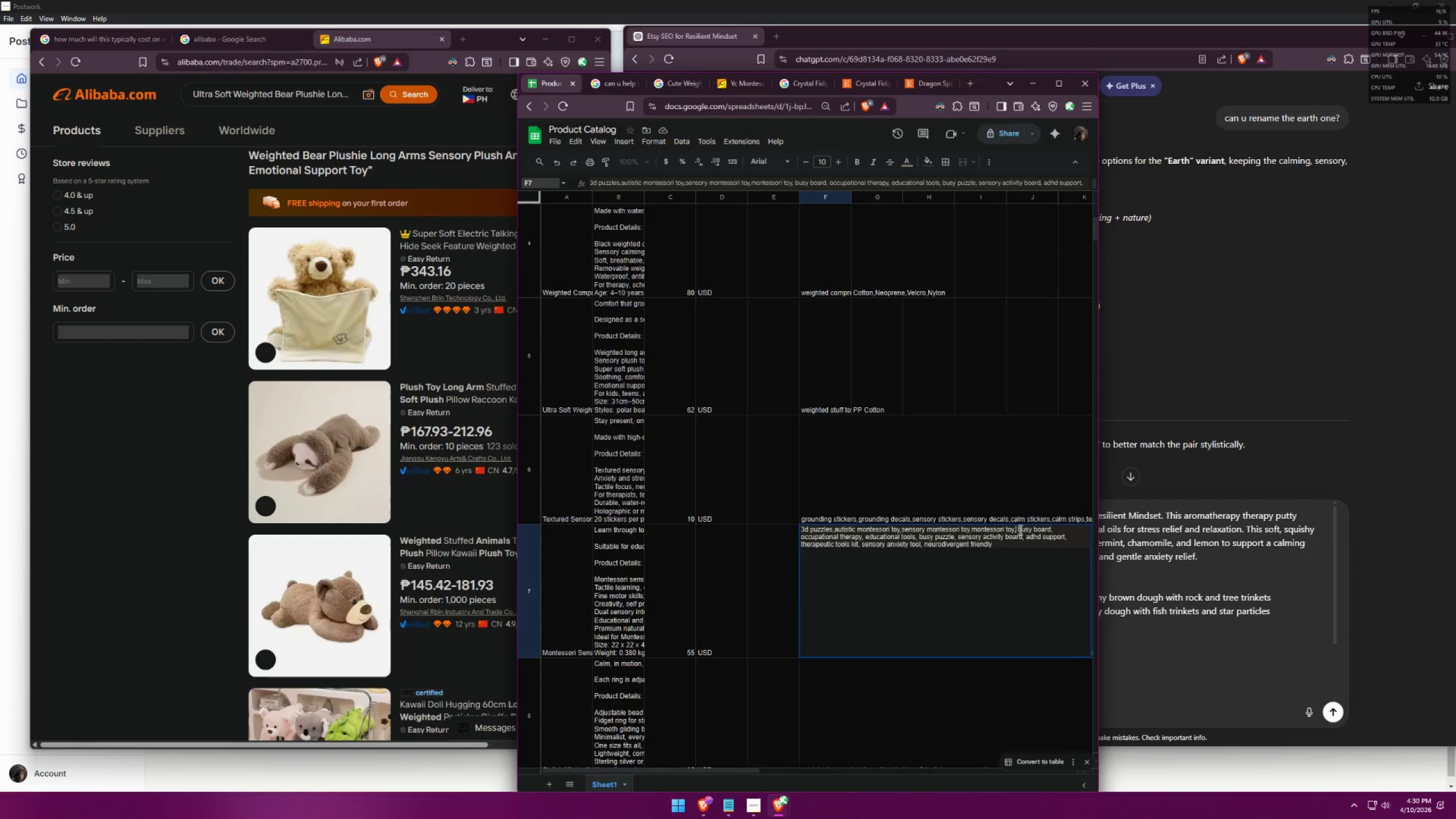 
left_click([1019, 529])
 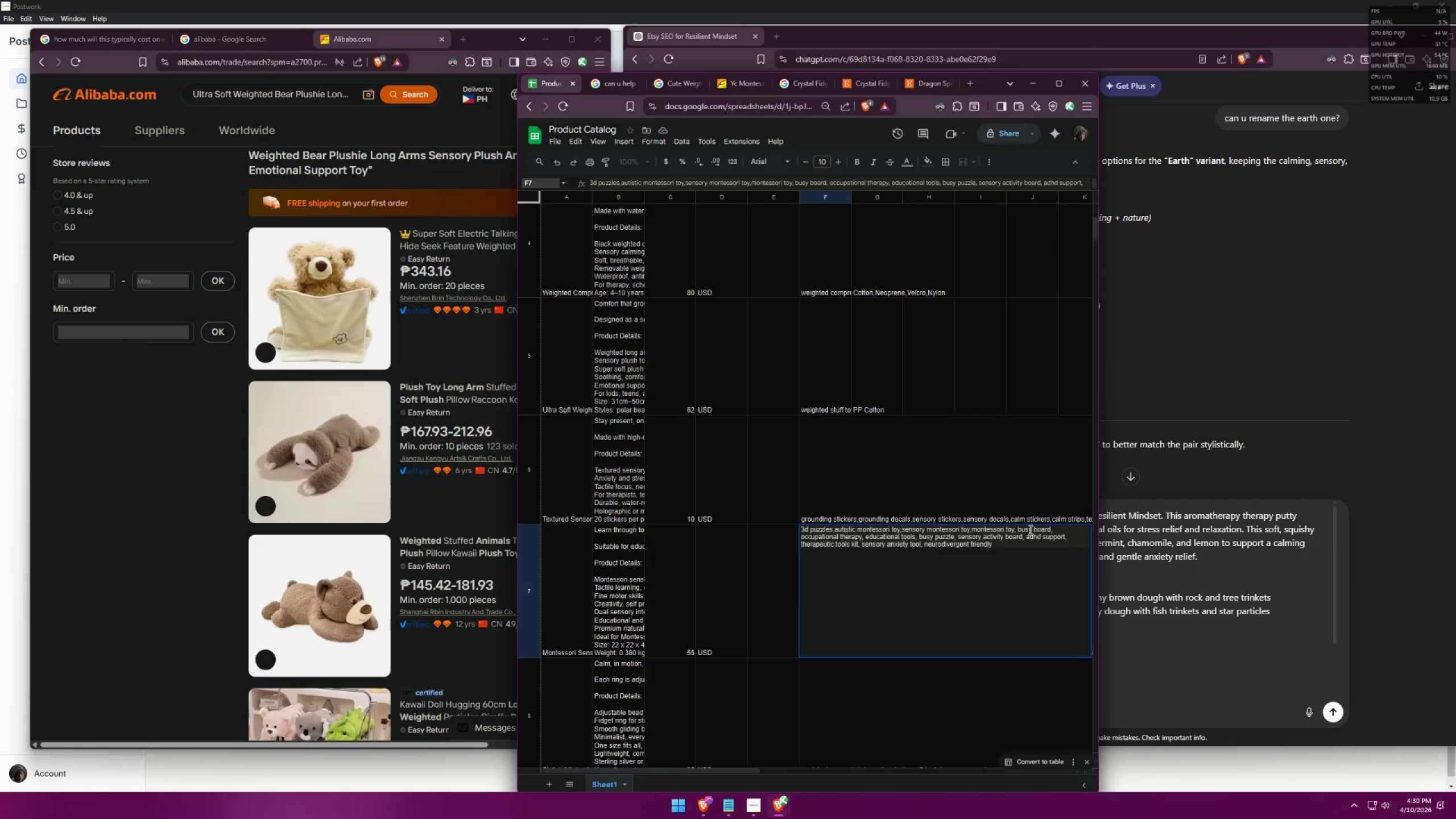 
key(Backspace)
 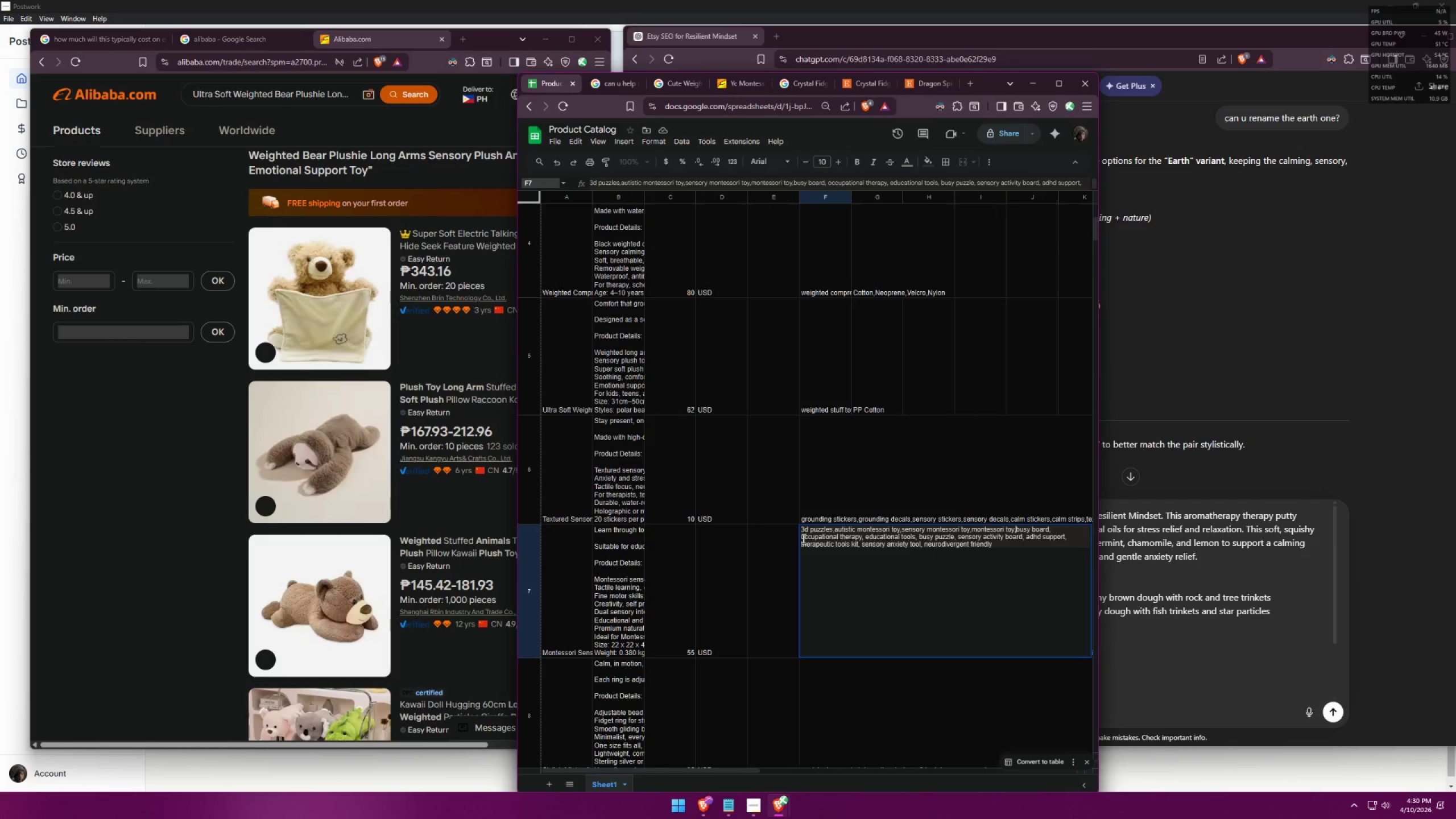 
left_click([800, 537])
 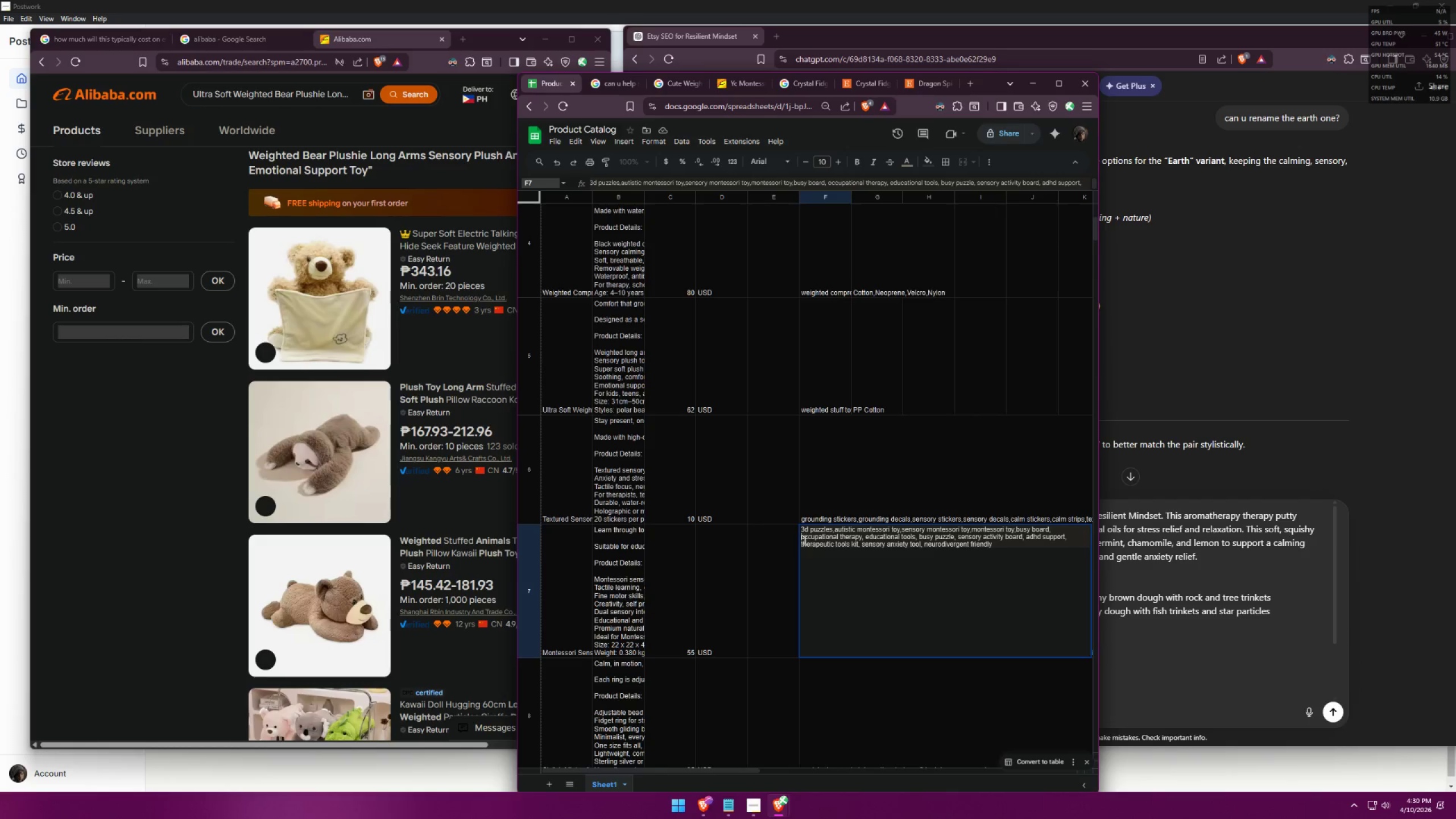 
key(Backspace)
 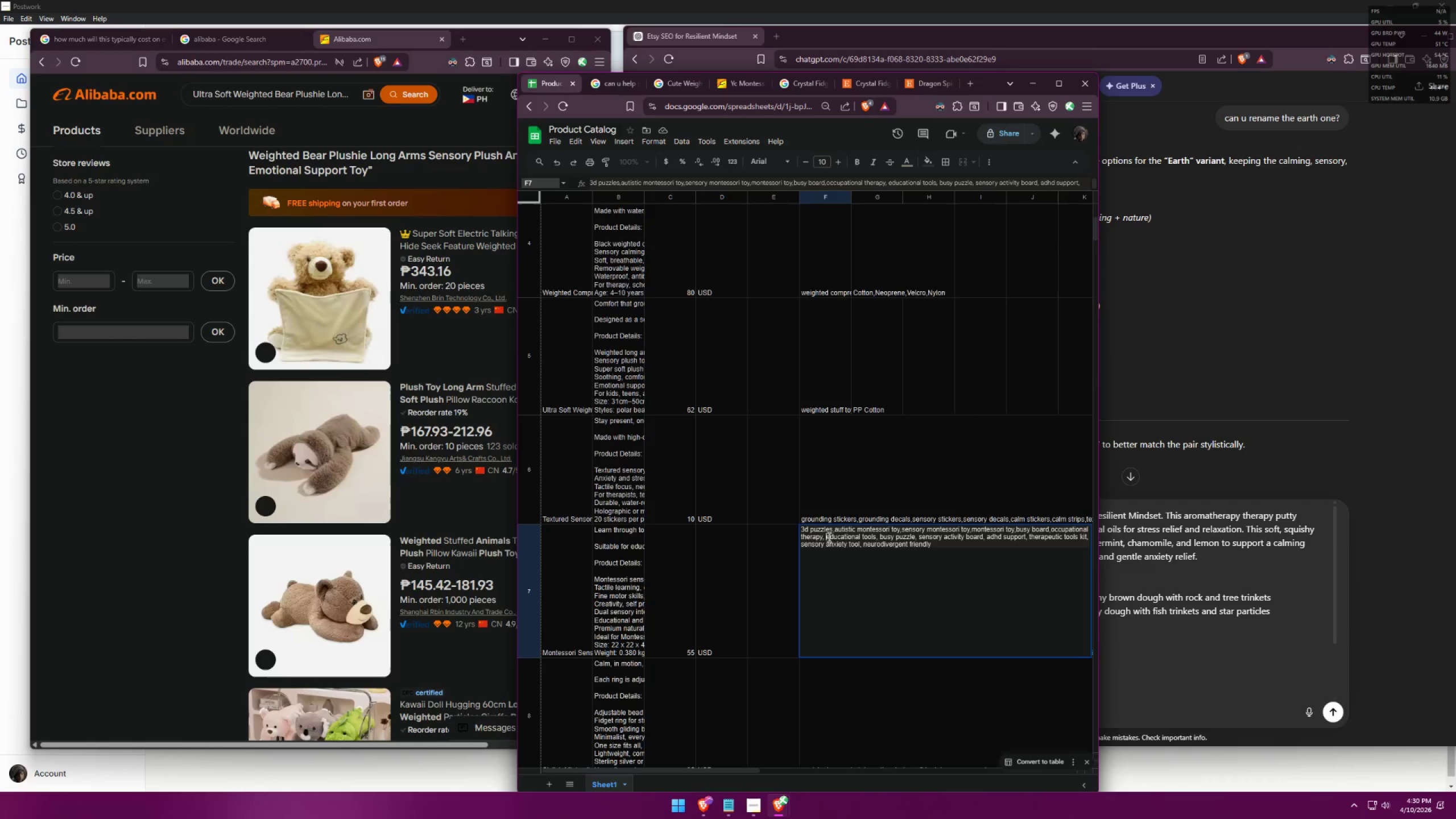 
key(Backspace)
 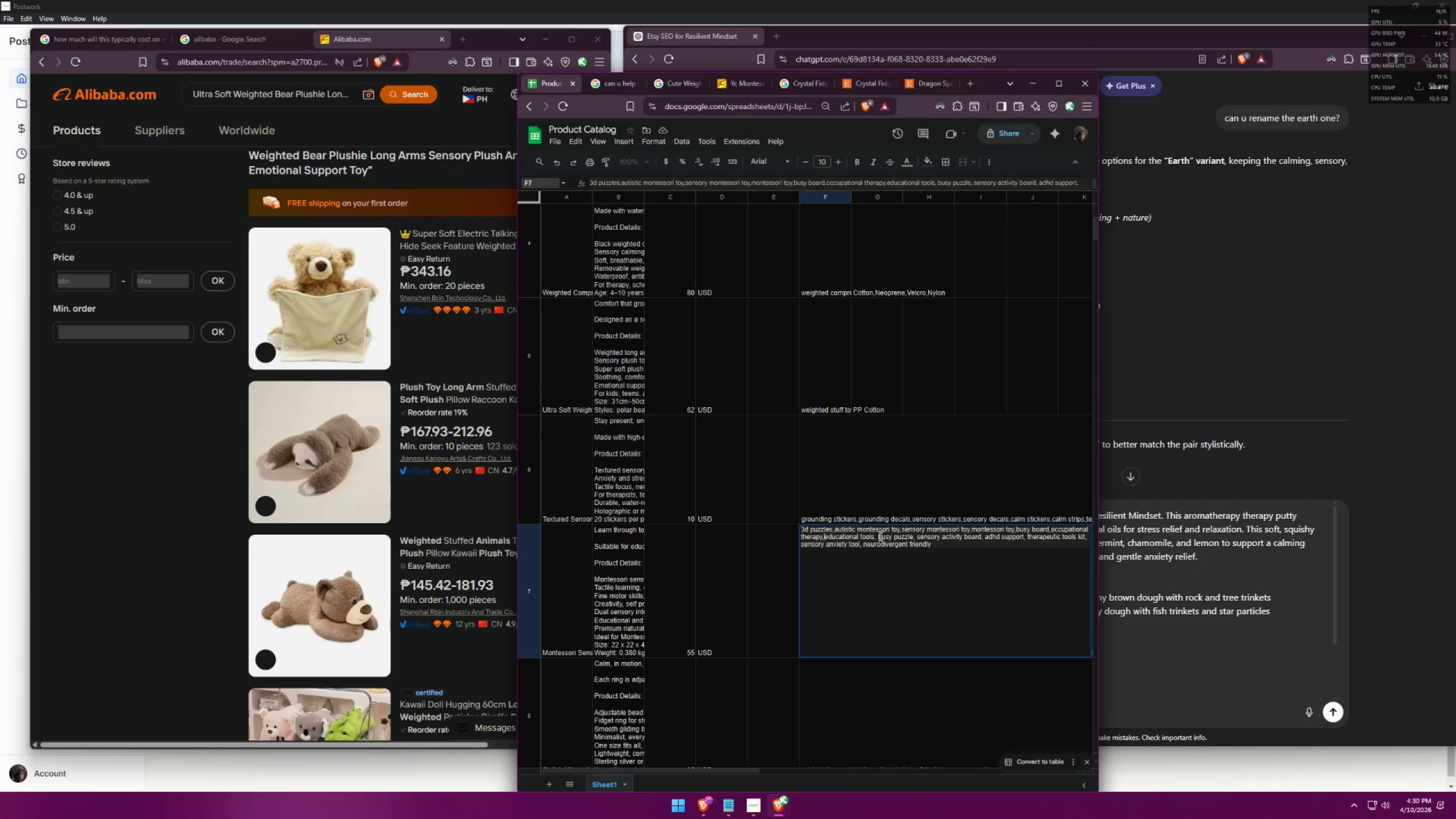 
left_click([878, 535])
 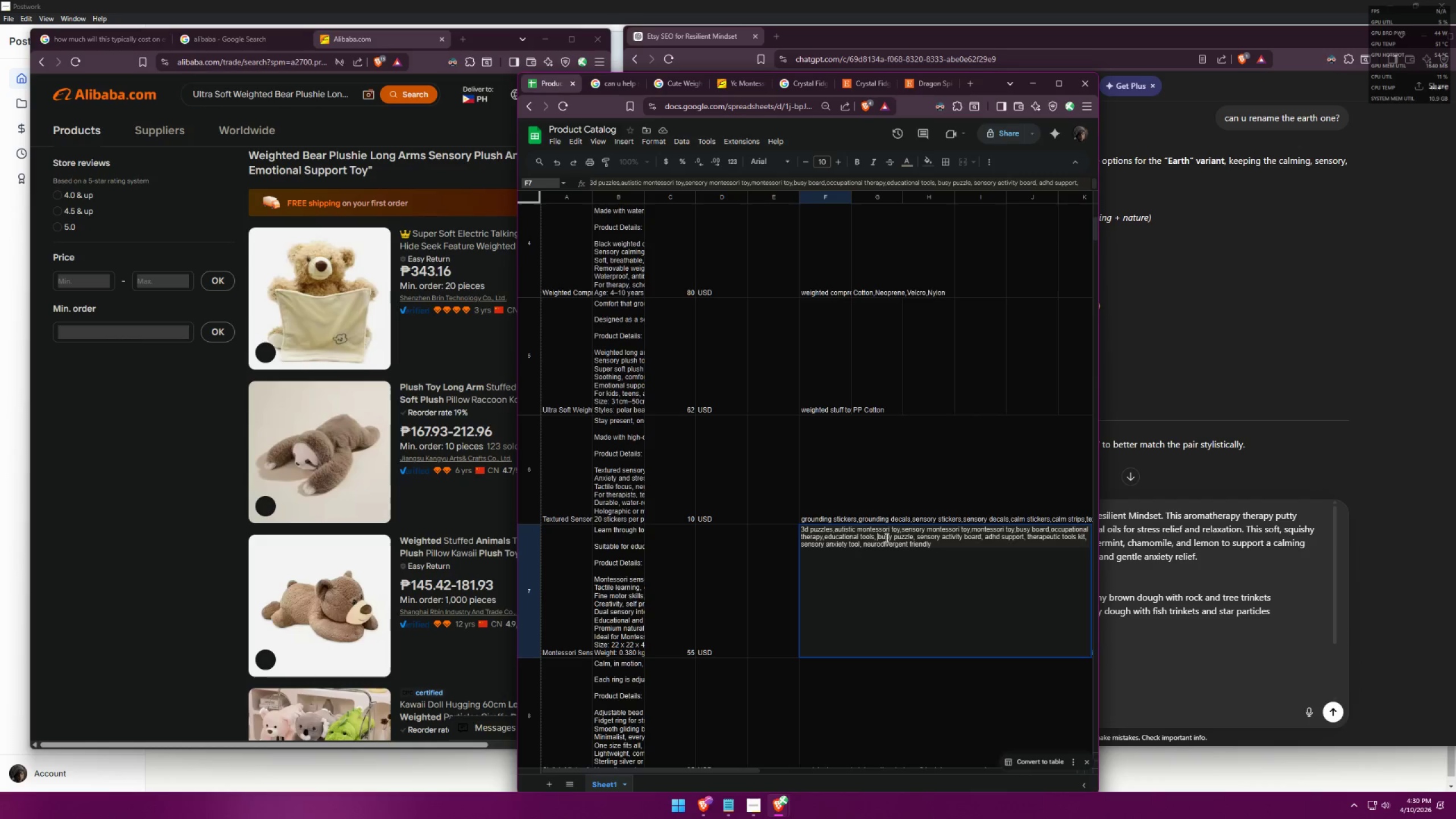 
key(Backspace)
 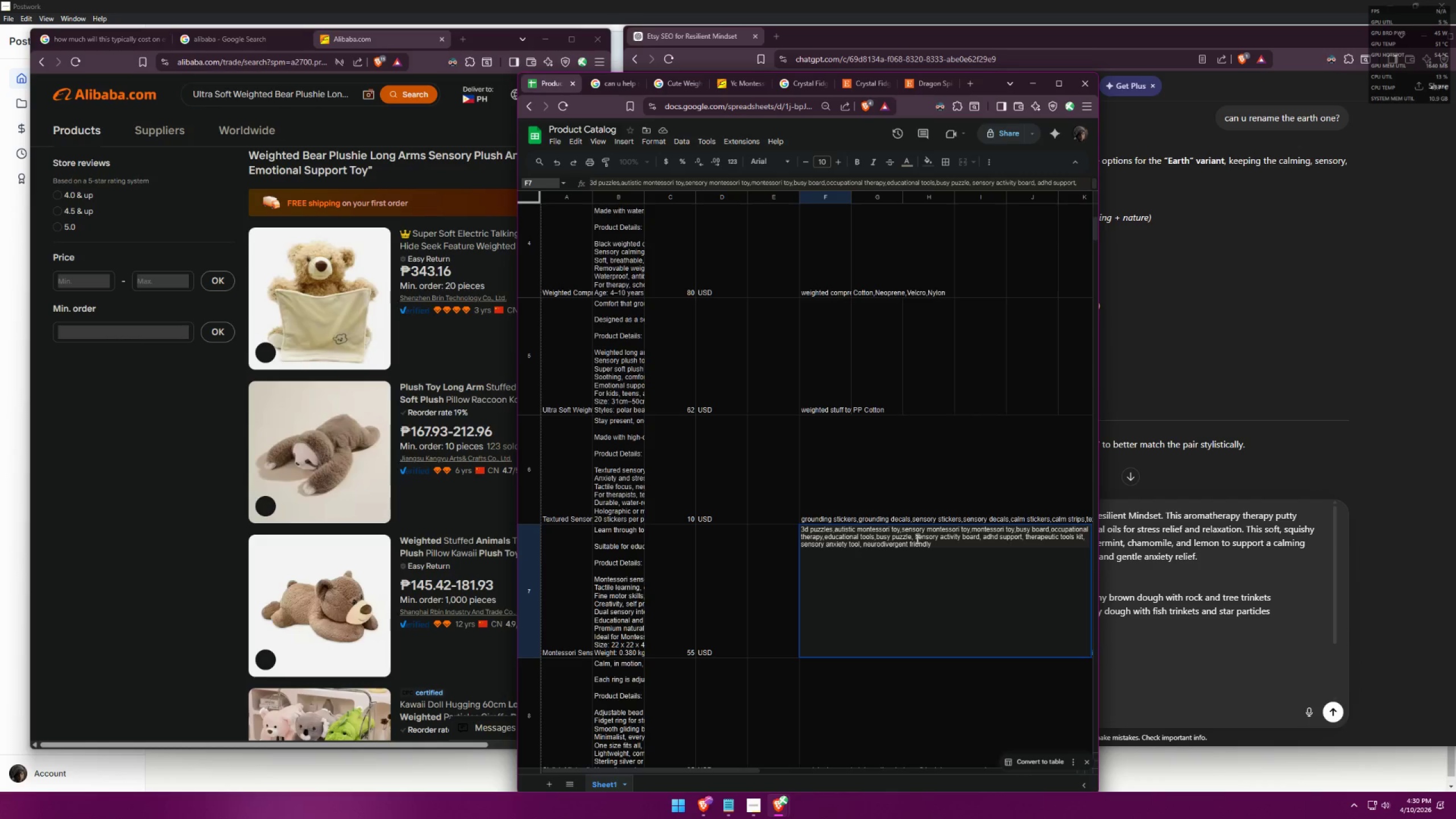 
left_click([916, 536])
 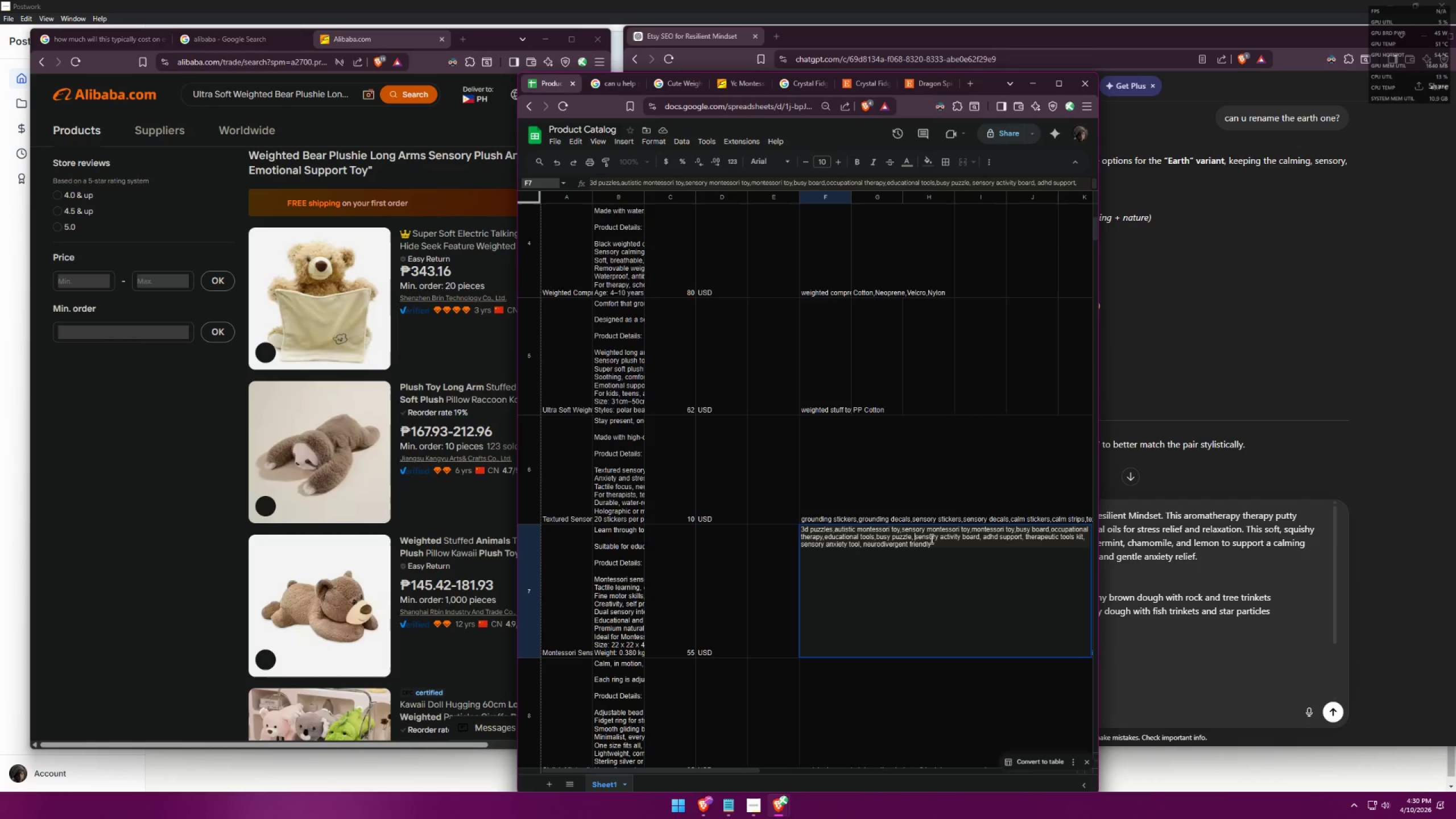 
key(Backspace)
 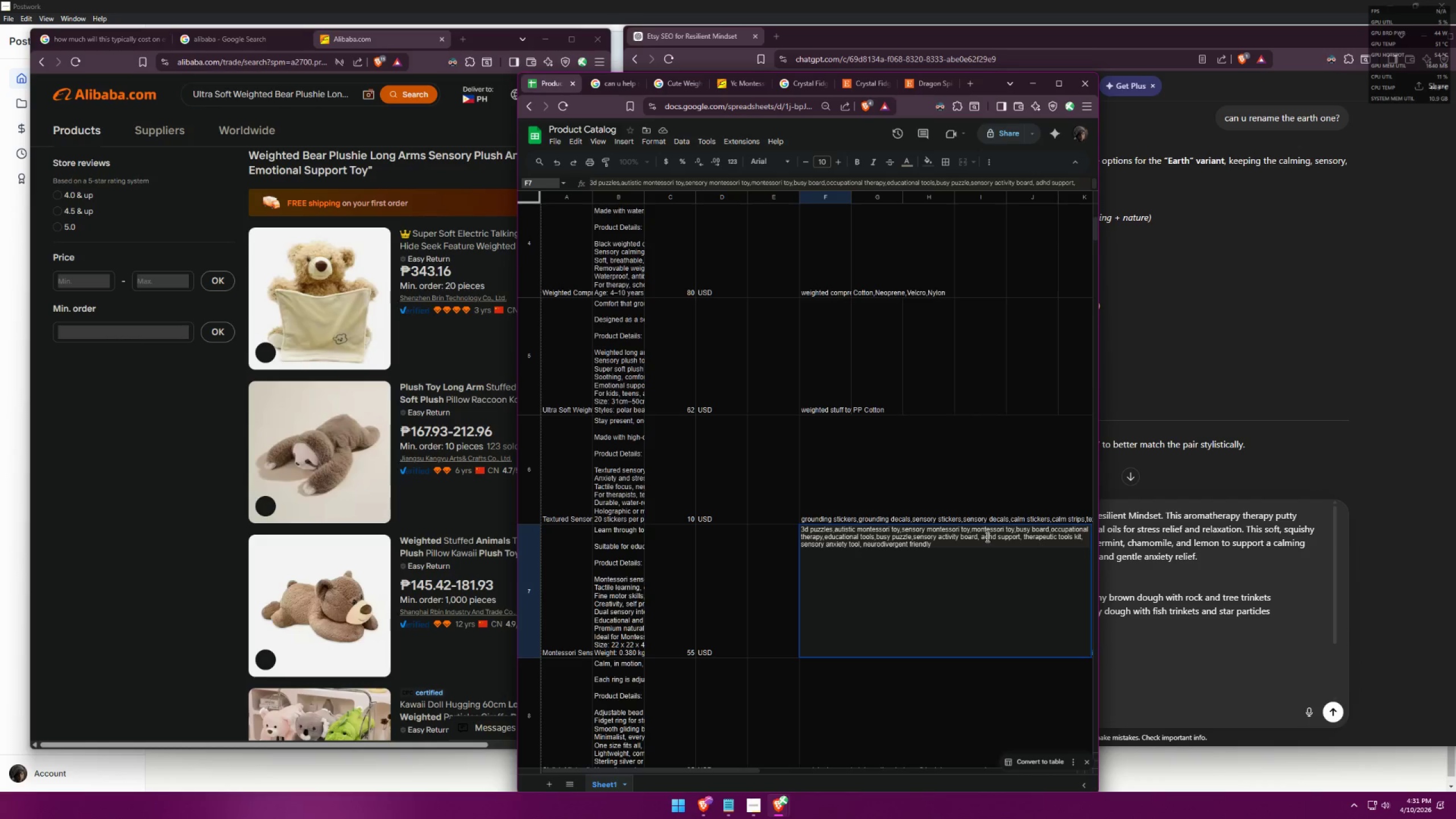 
left_click([982, 536])
 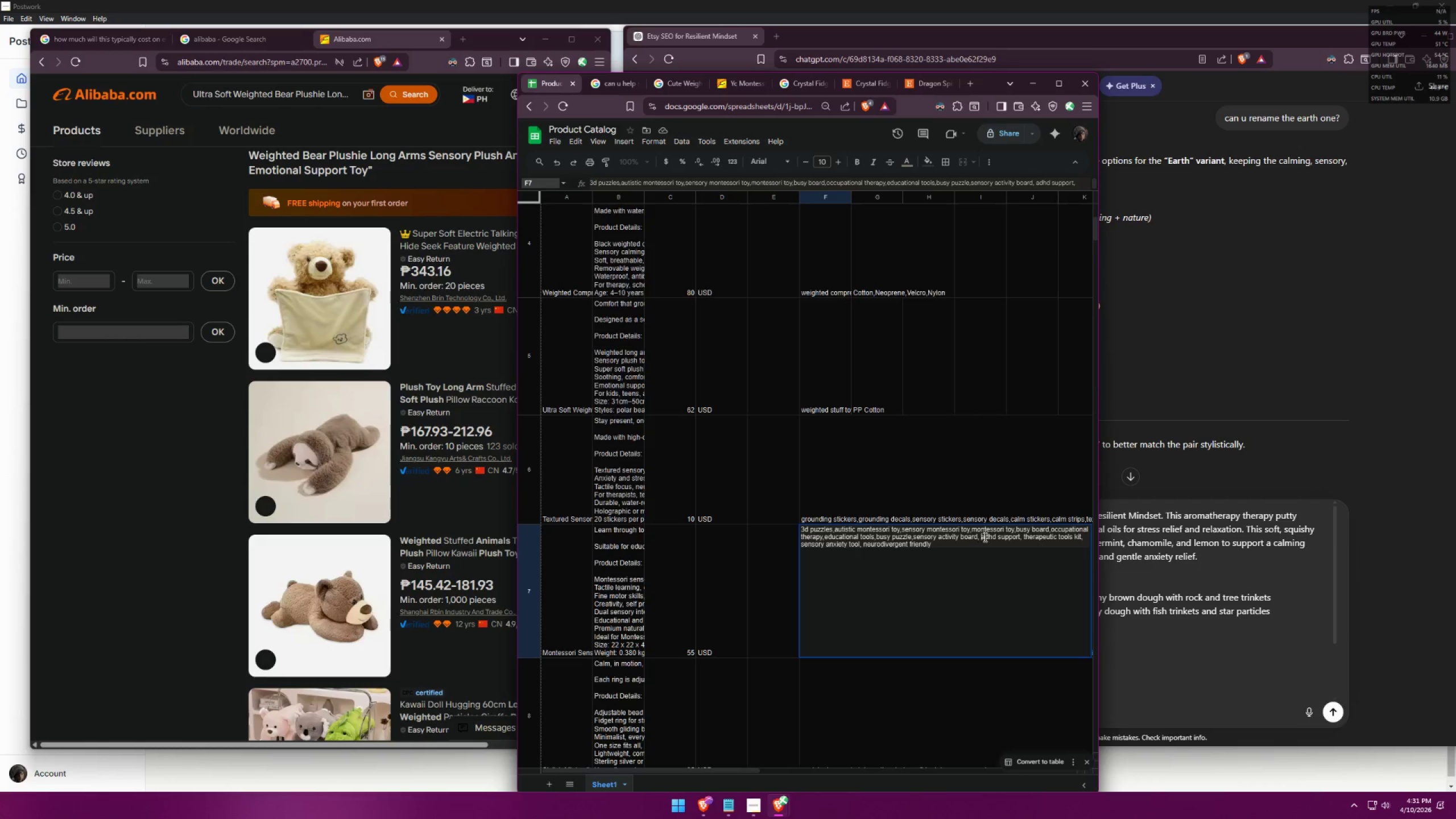 
key(Backspace)
 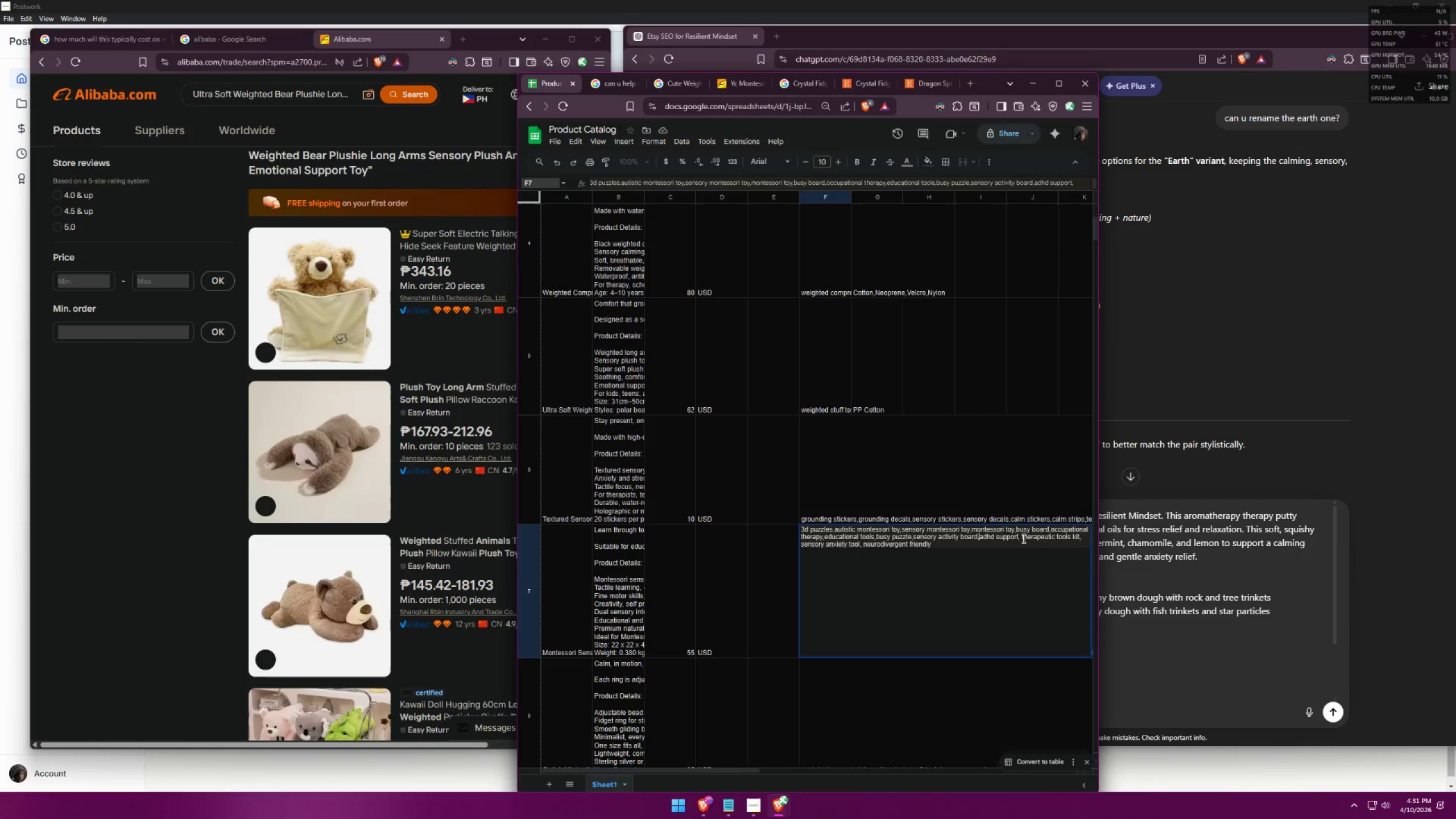 
key(Backspace)
 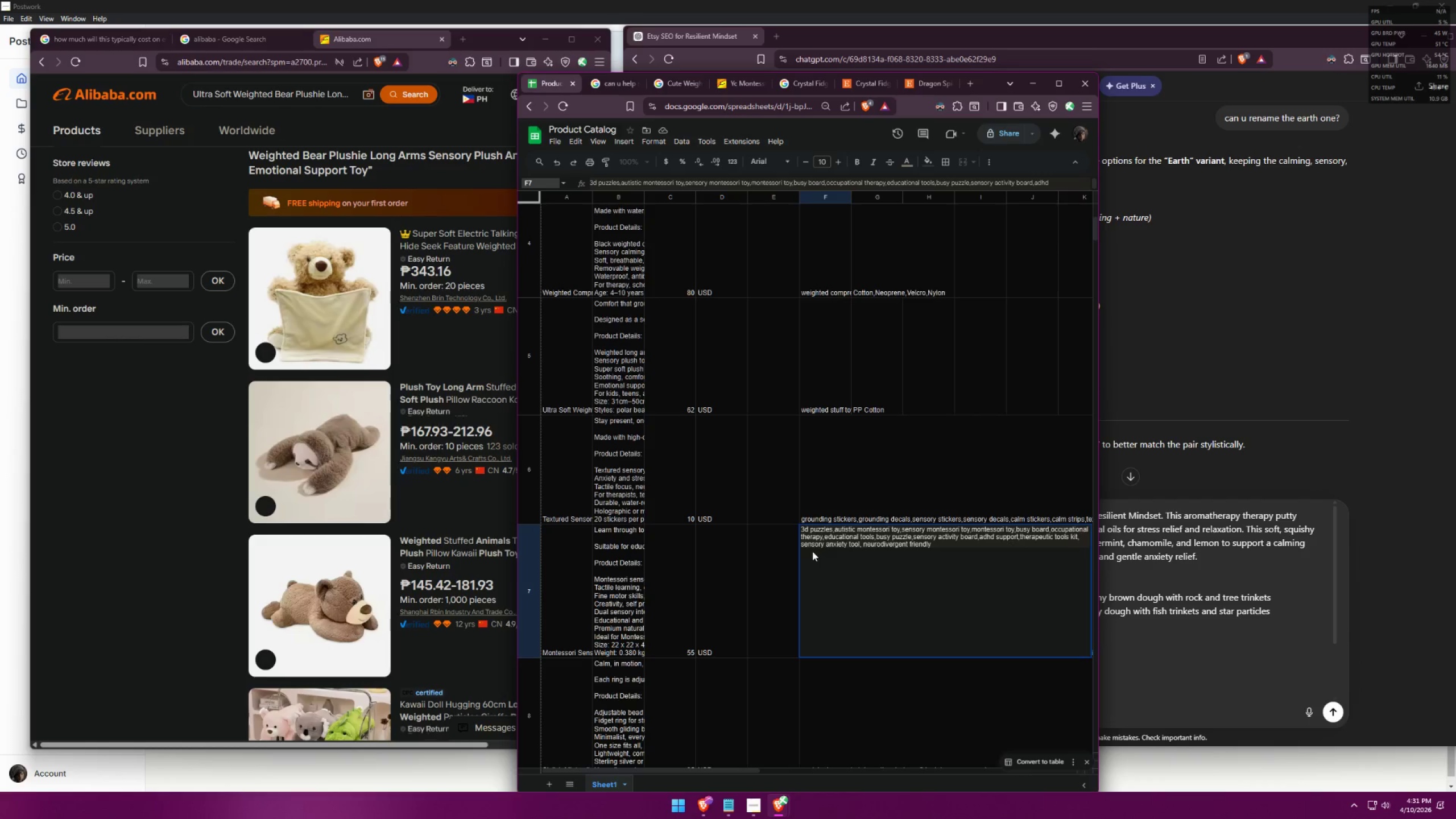 
left_click([801, 546])
 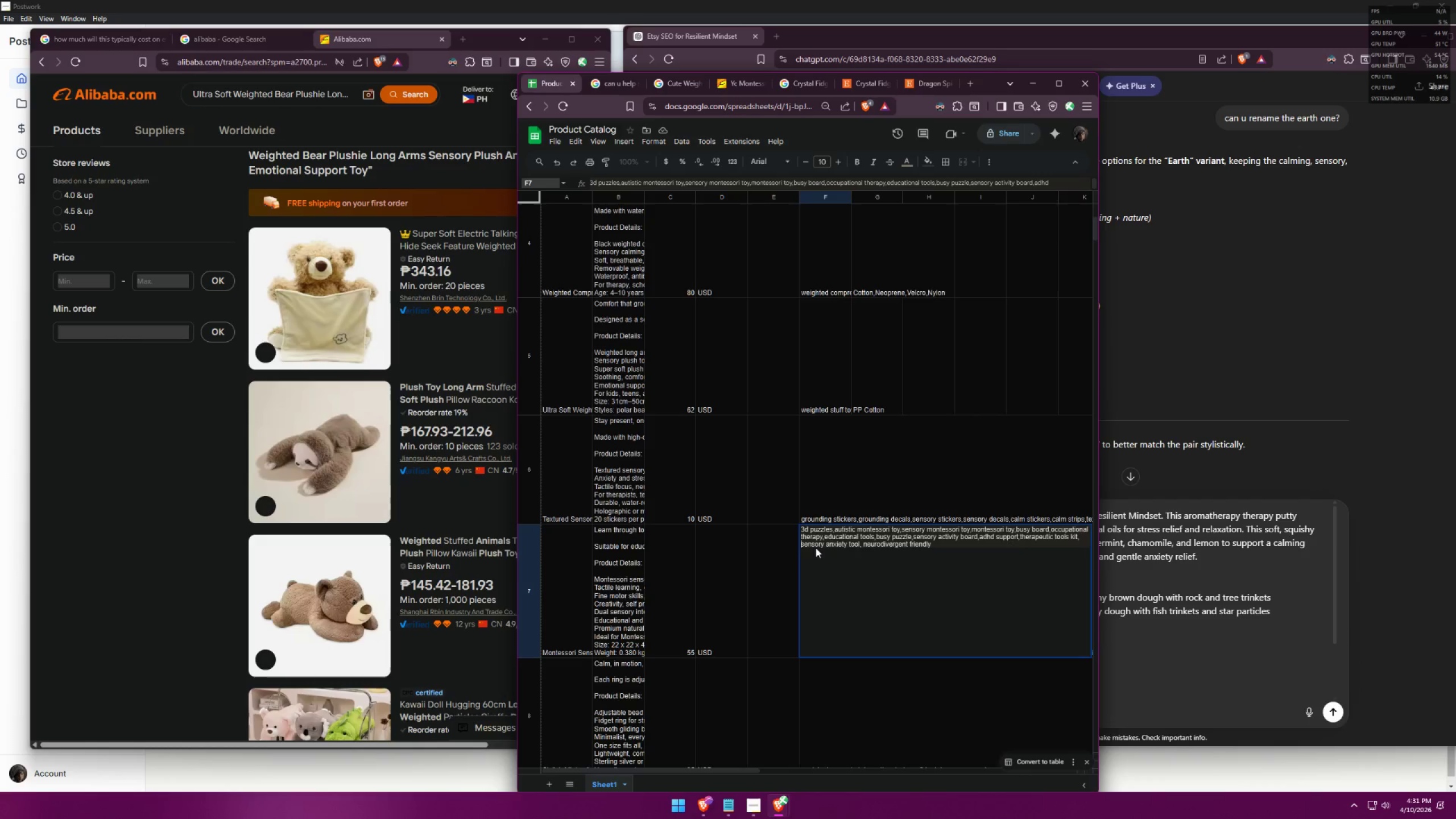 
key(Backspace)
 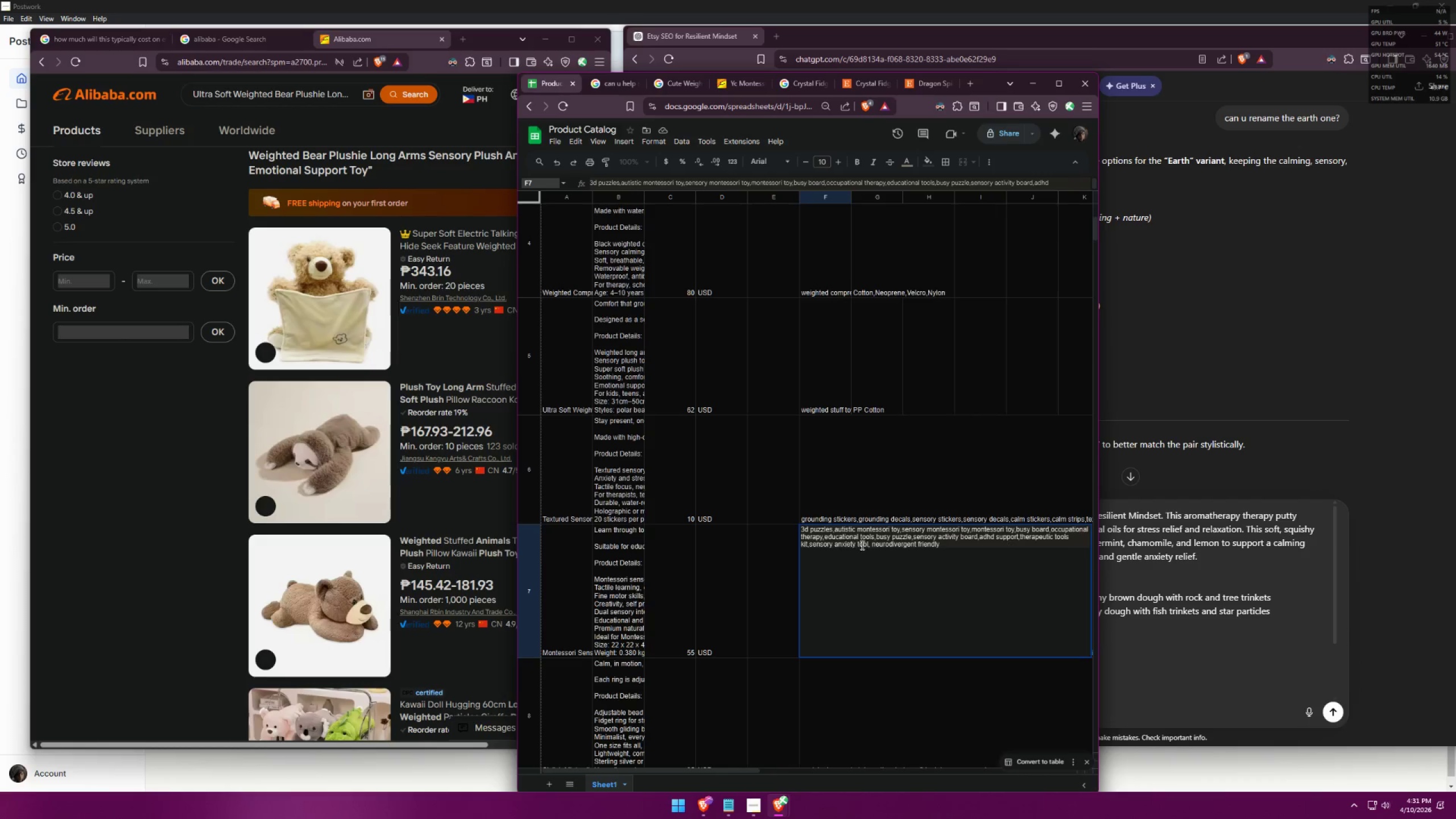 
left_click([872, 544])
 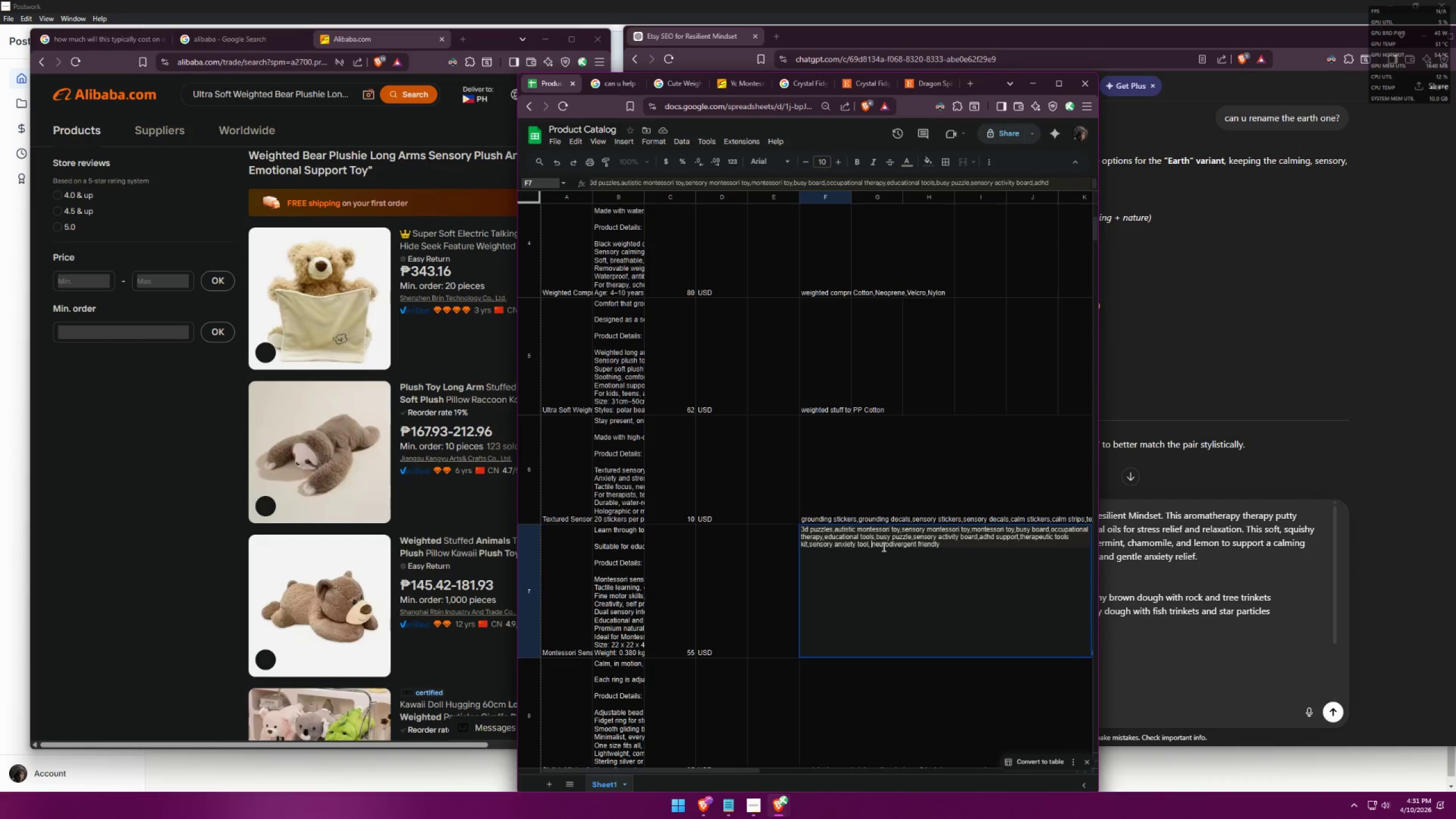 
key(Backspace)
 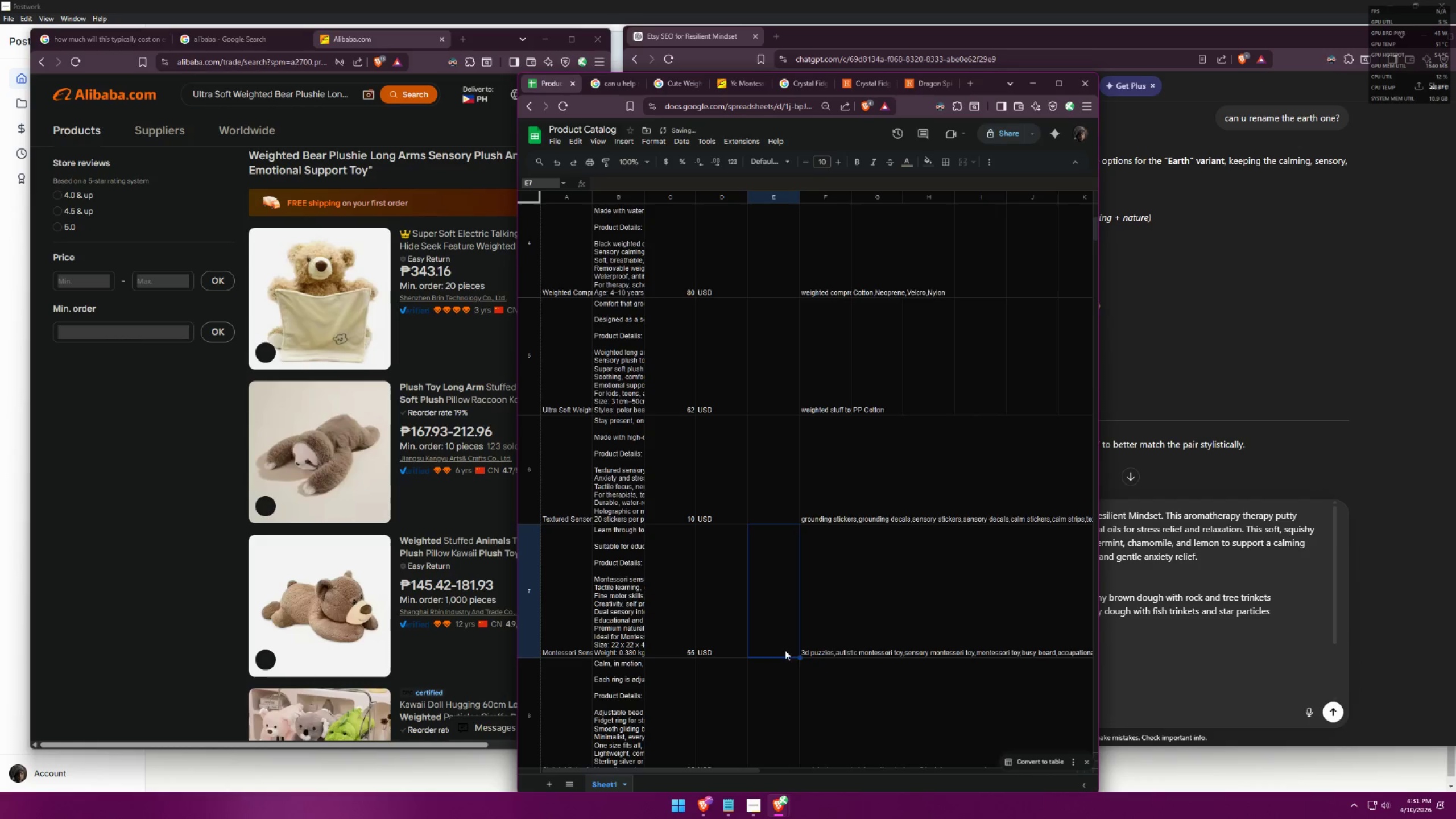 
double_click([903, 612])
 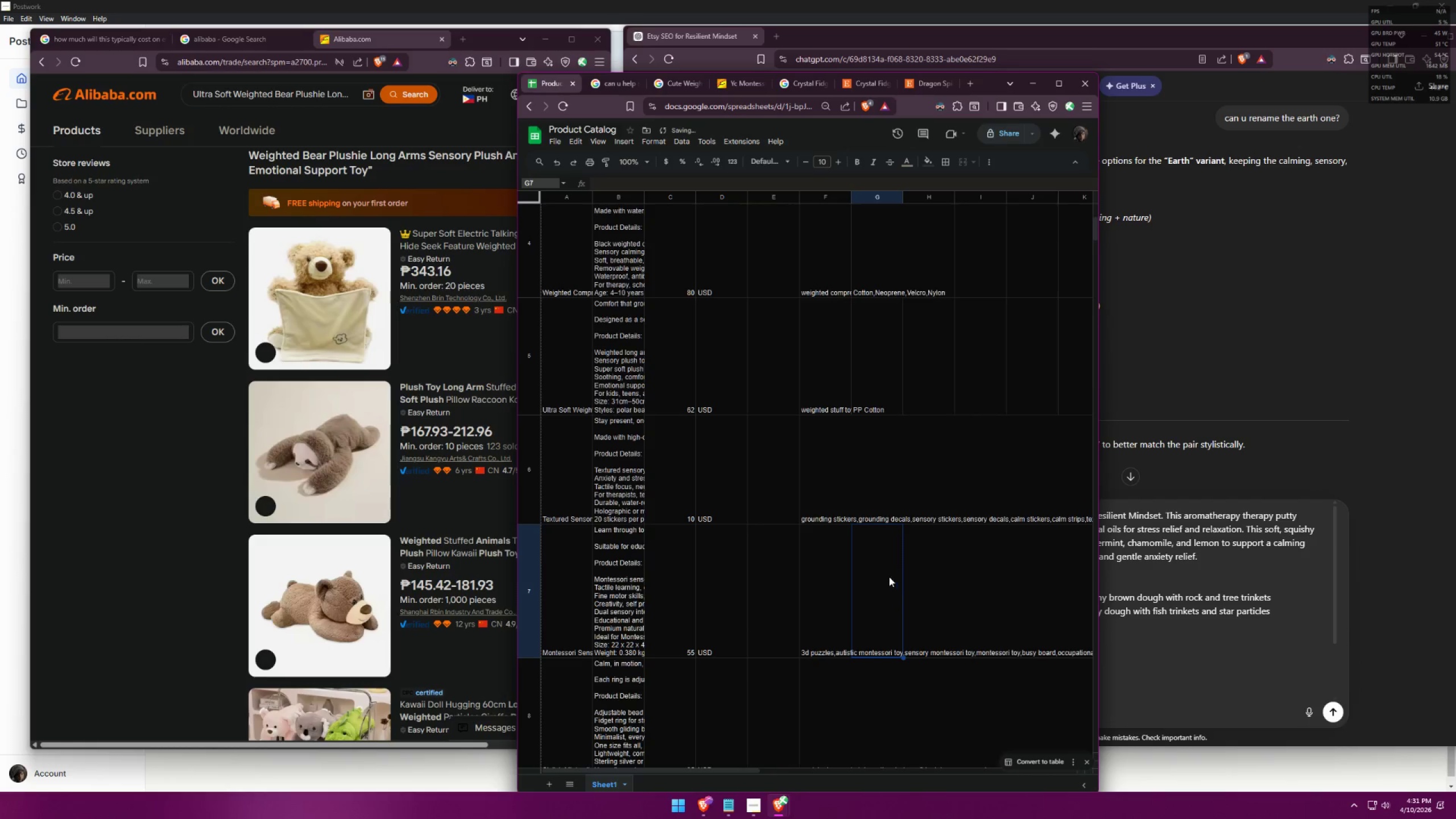 
double_click([887, 576])
 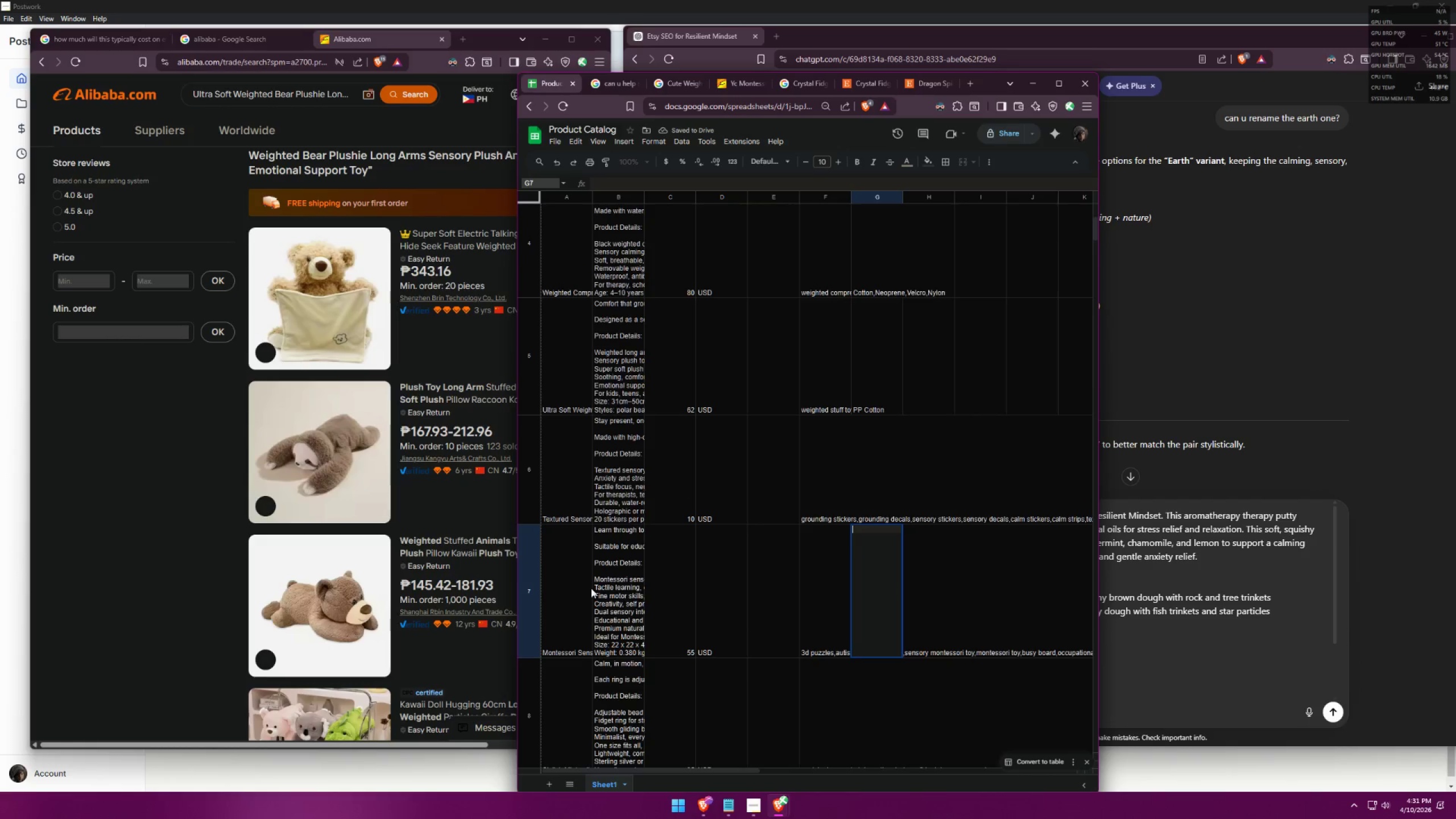 
double_click([562, 642])
 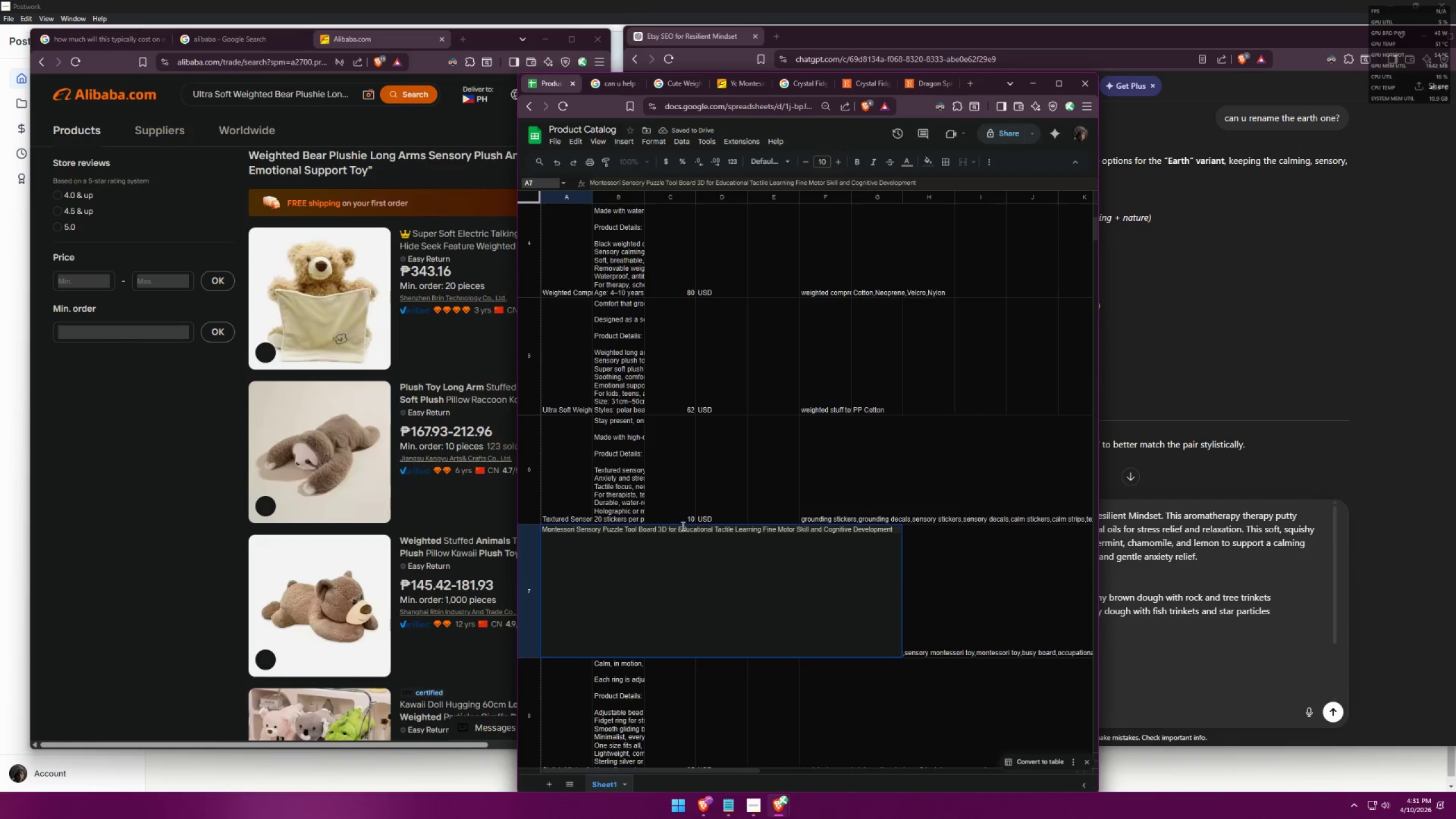 
double_click([682, 530])
 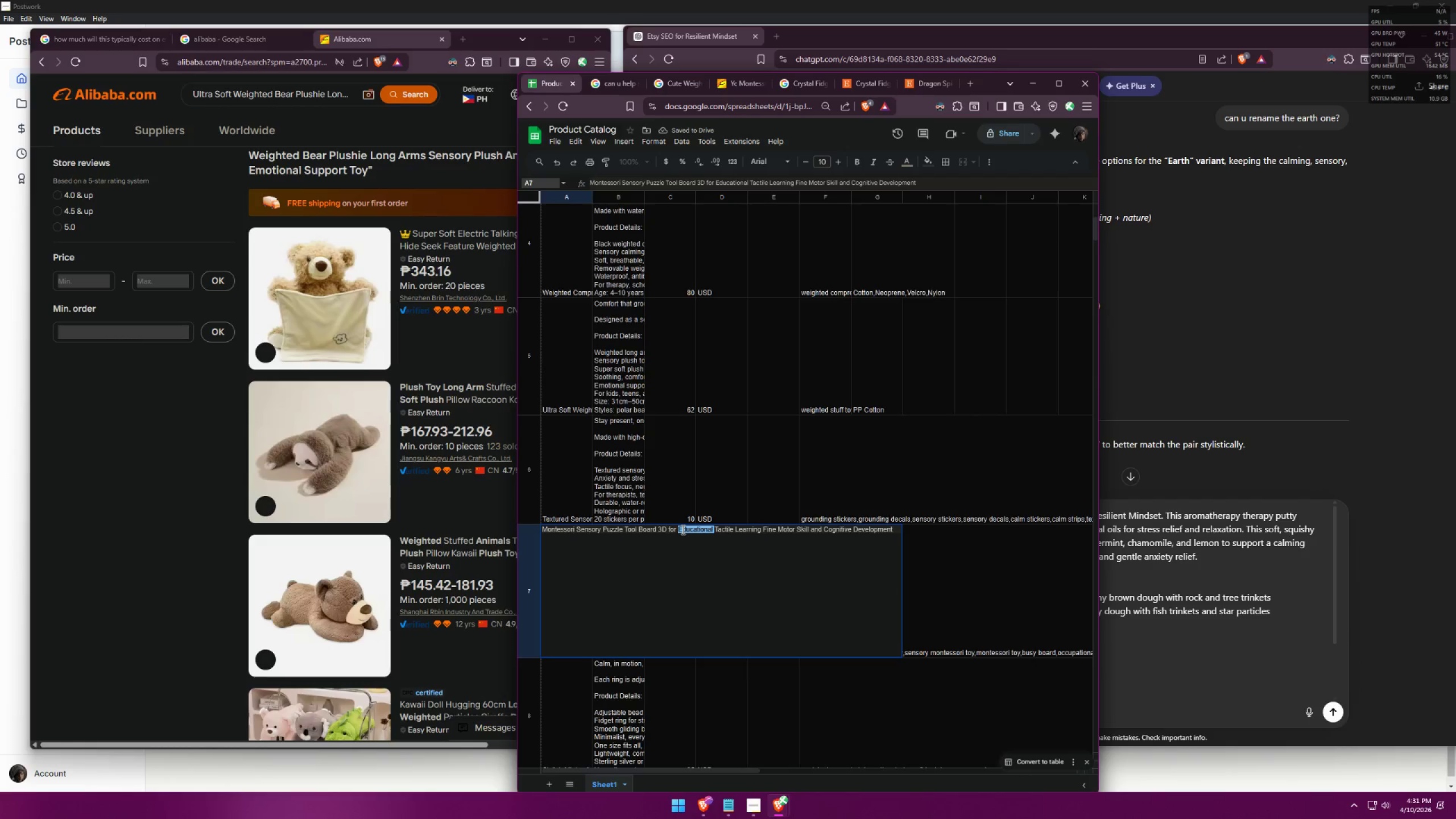 
triple_click([682, 530])
 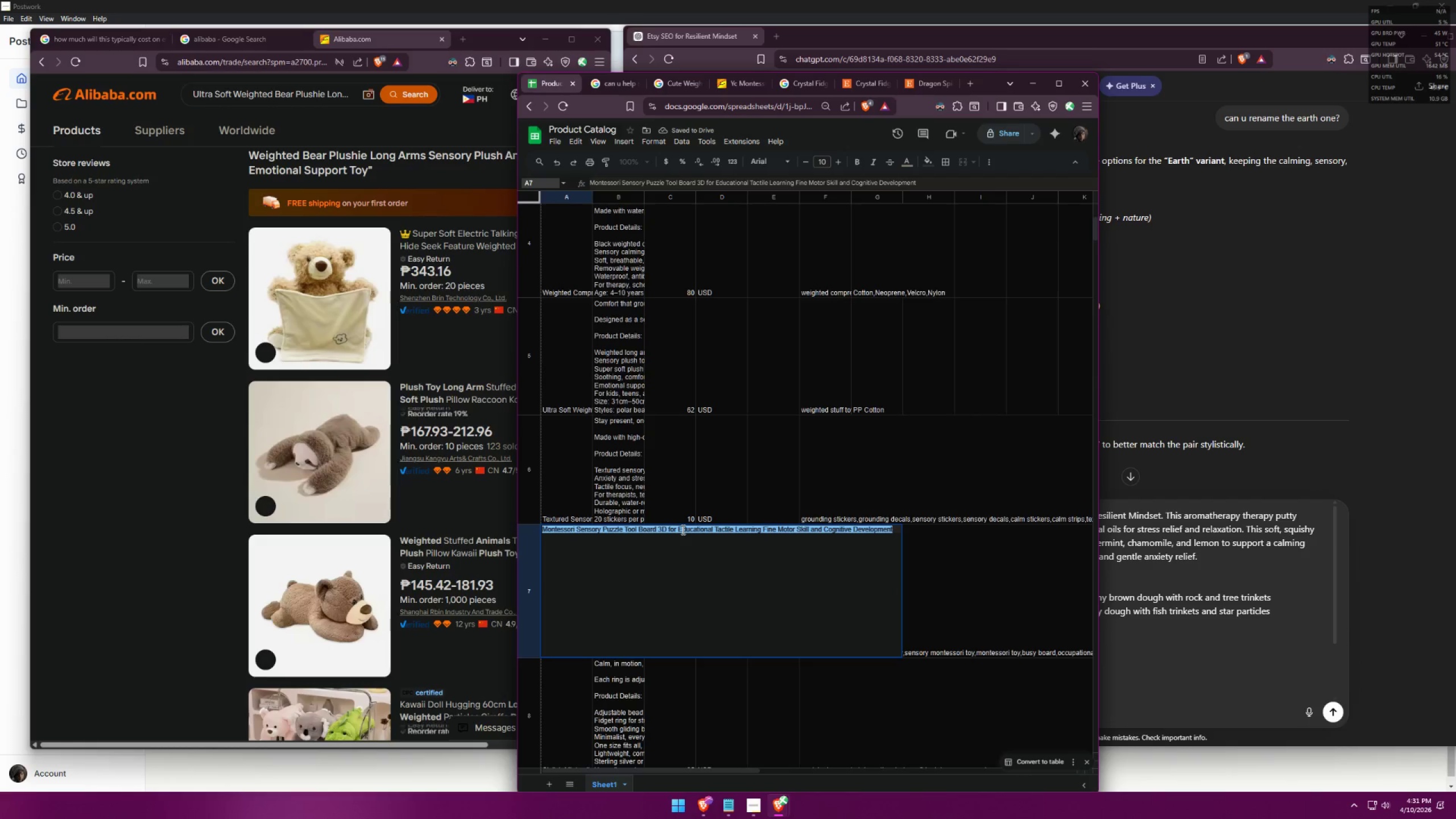 
key(Control+ControlLeft)
 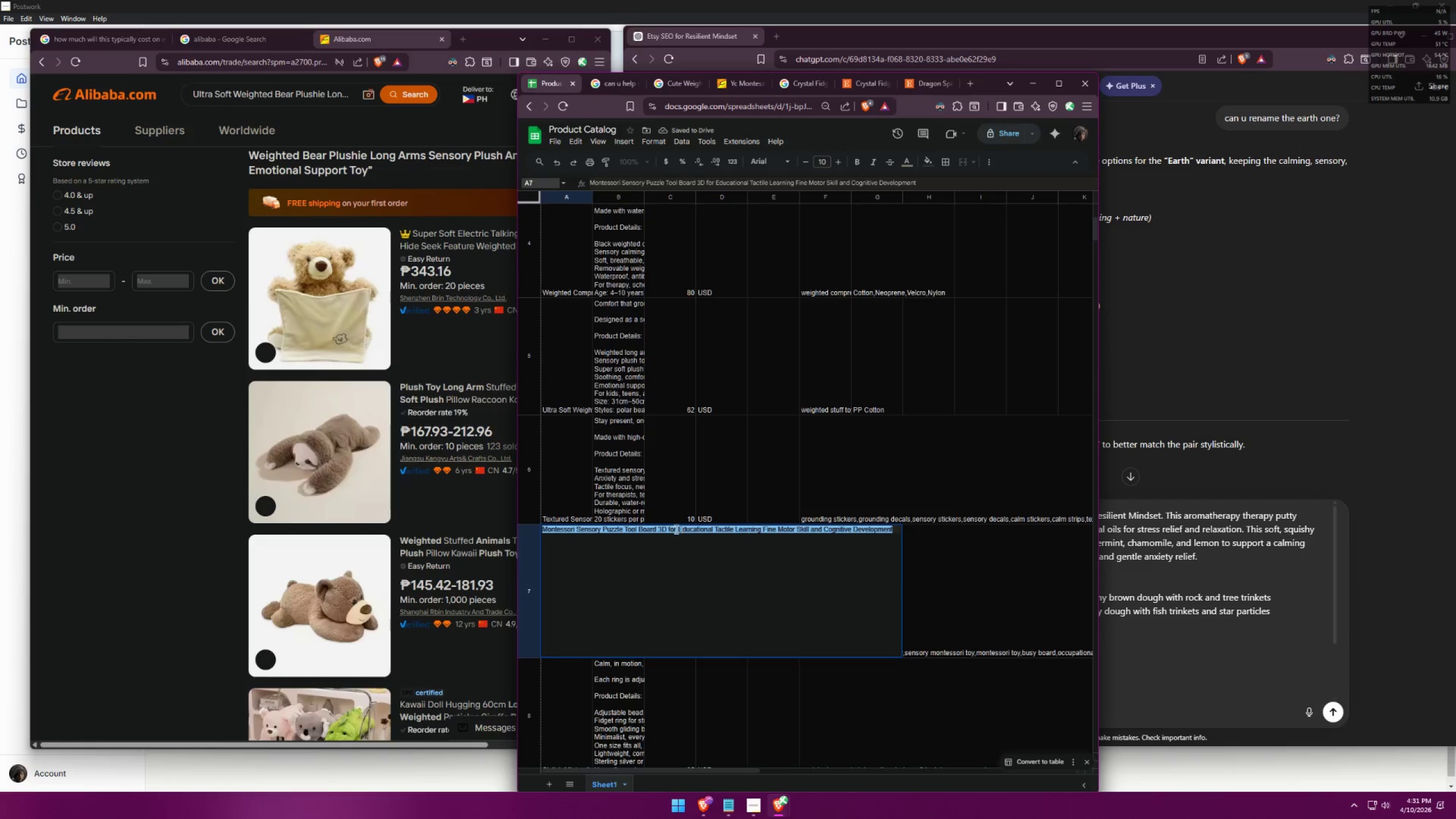 
key(Control+C)